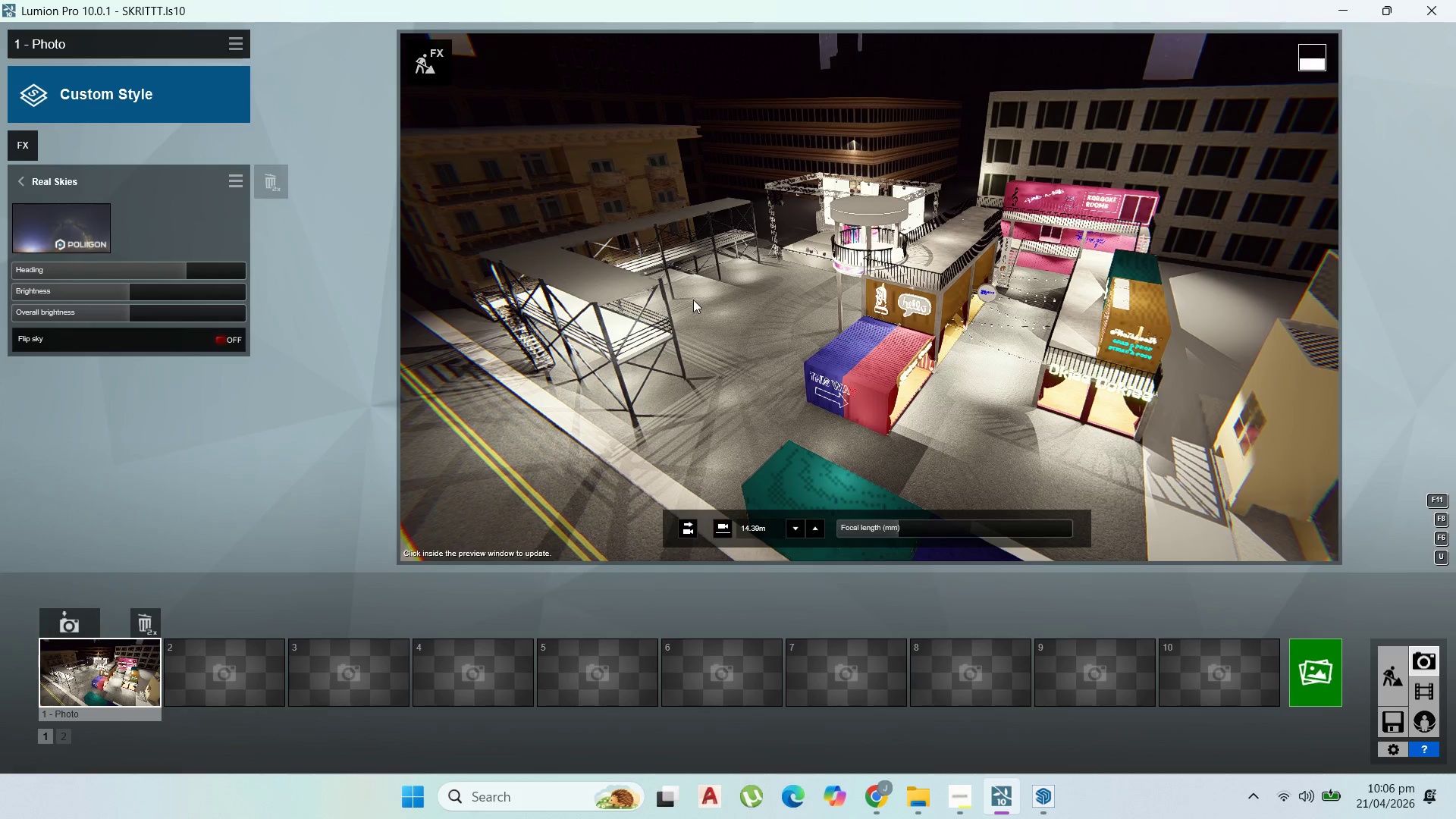 
left_click([78, 226])
 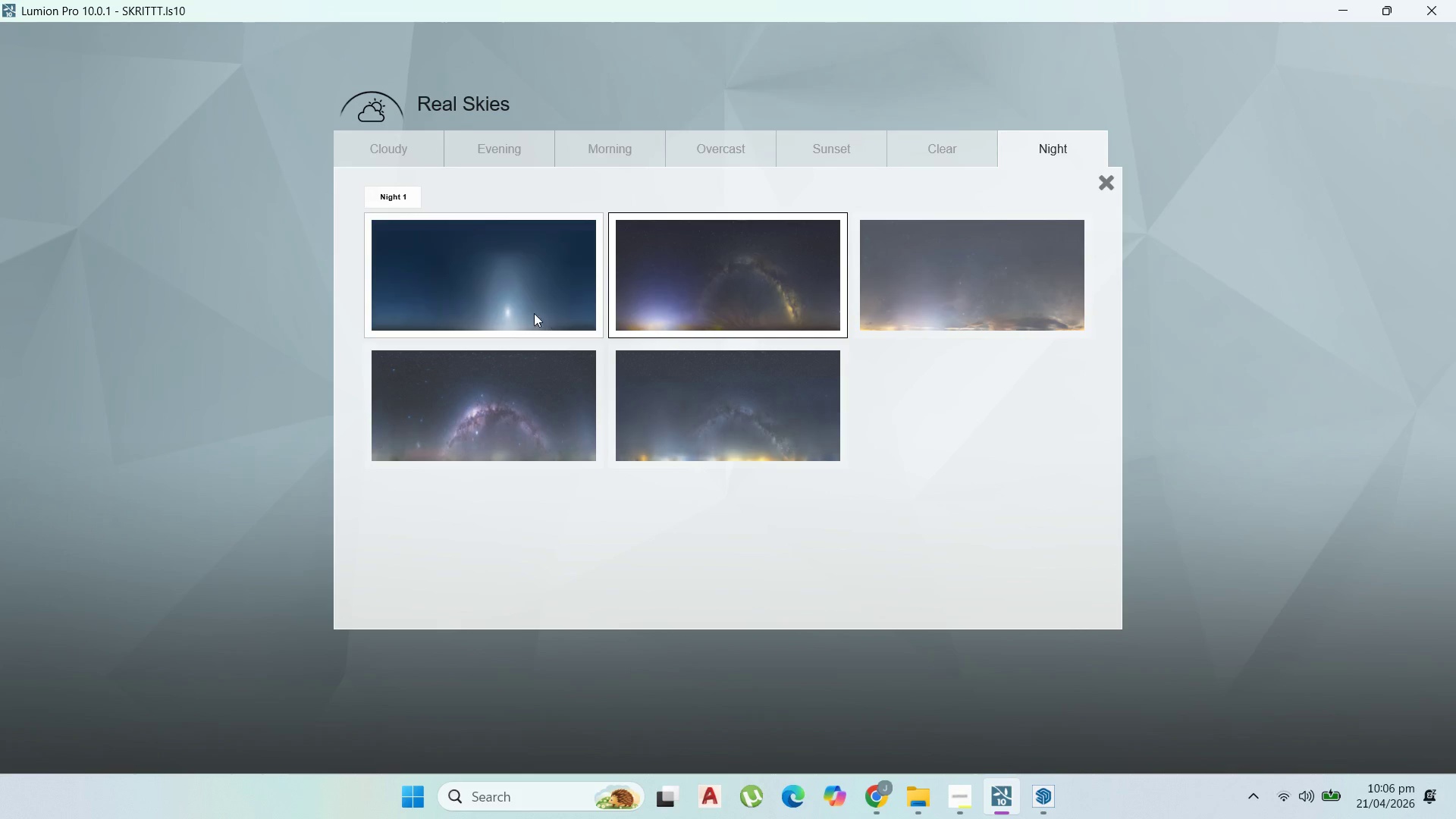 
left_click([446, 302])
 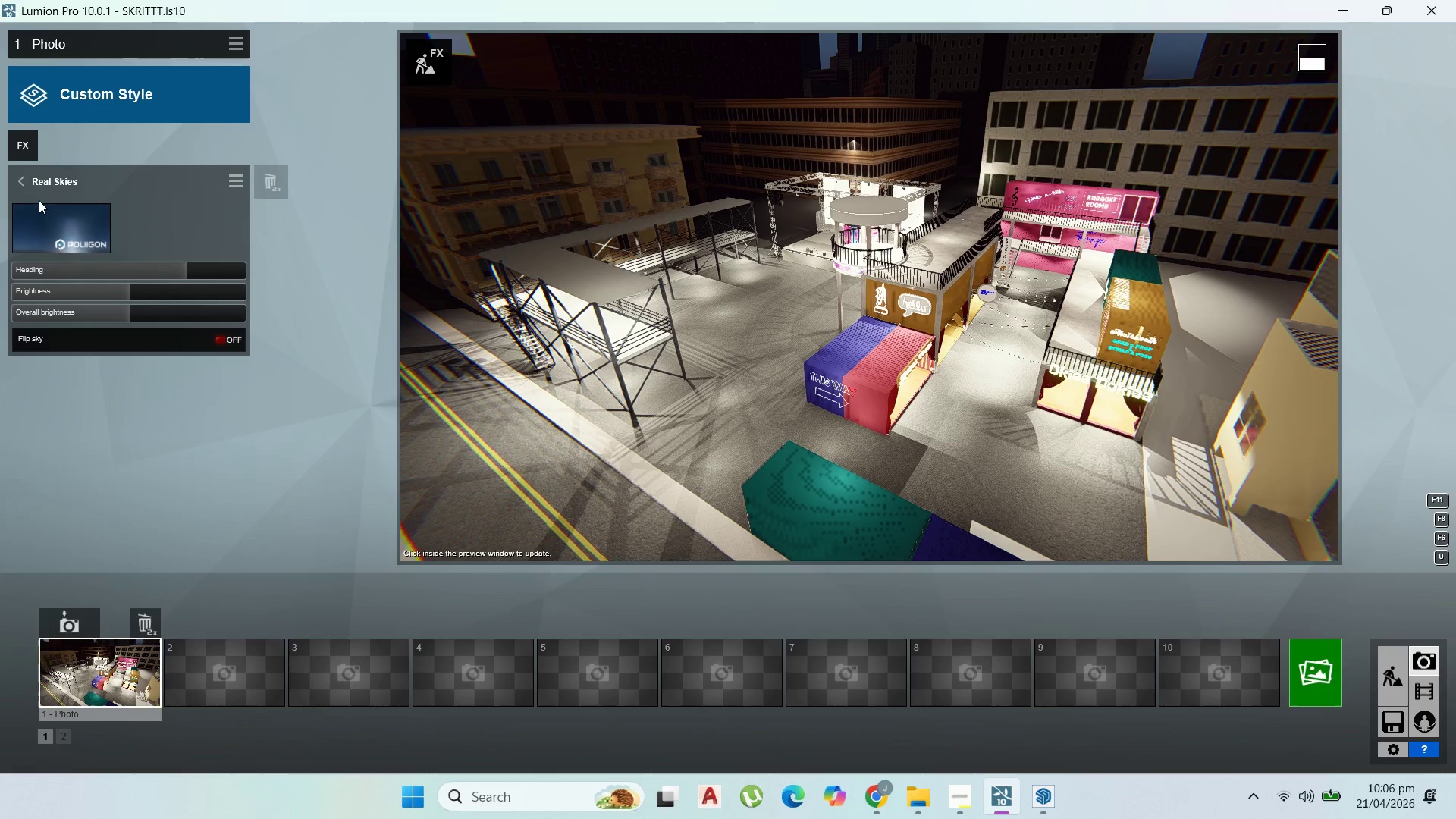 
left_click([48, 216])
 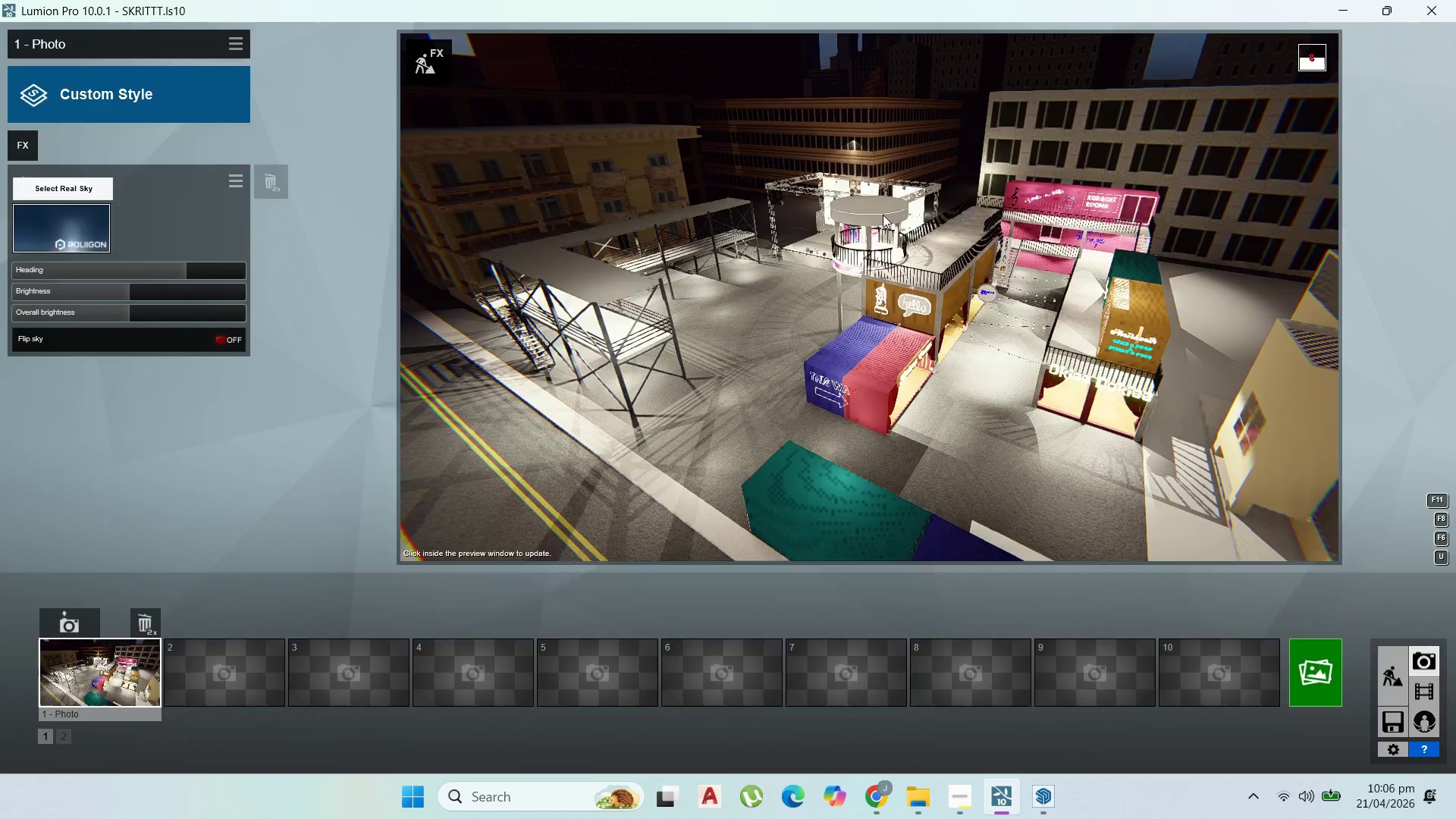 
left_click([84, 217])
 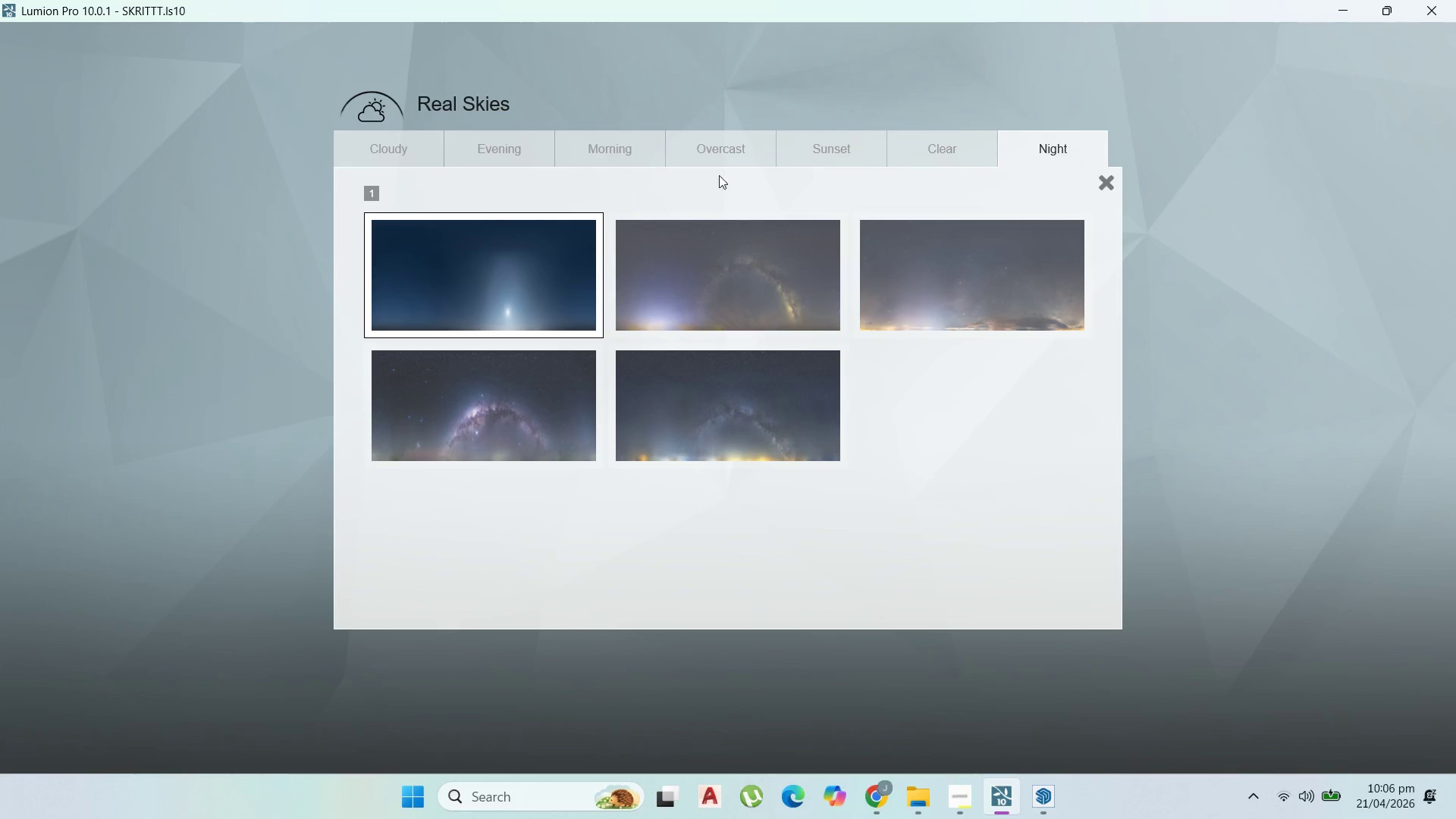 
left_click([940, 147])
 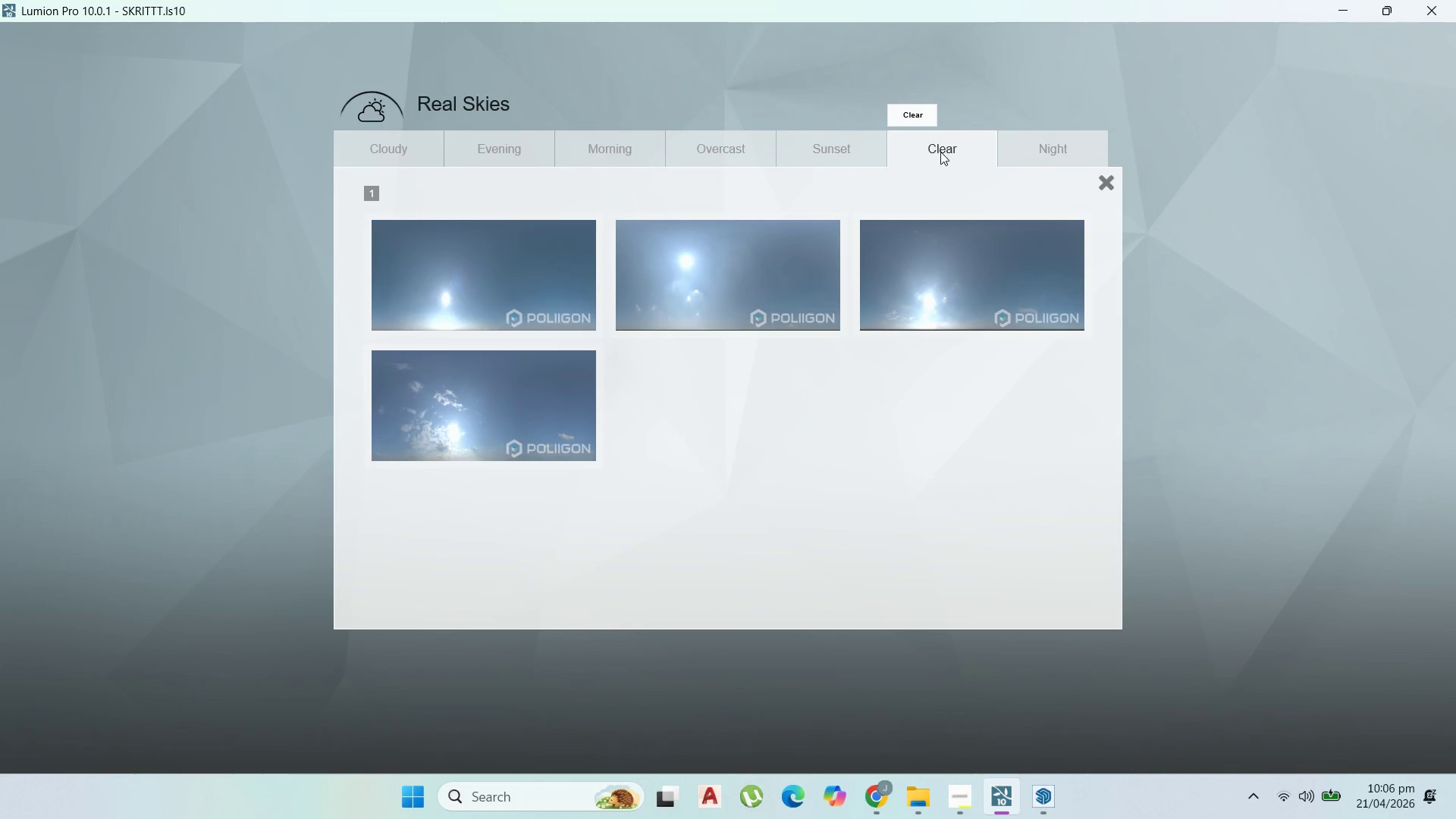 
left_click([843, 158])
 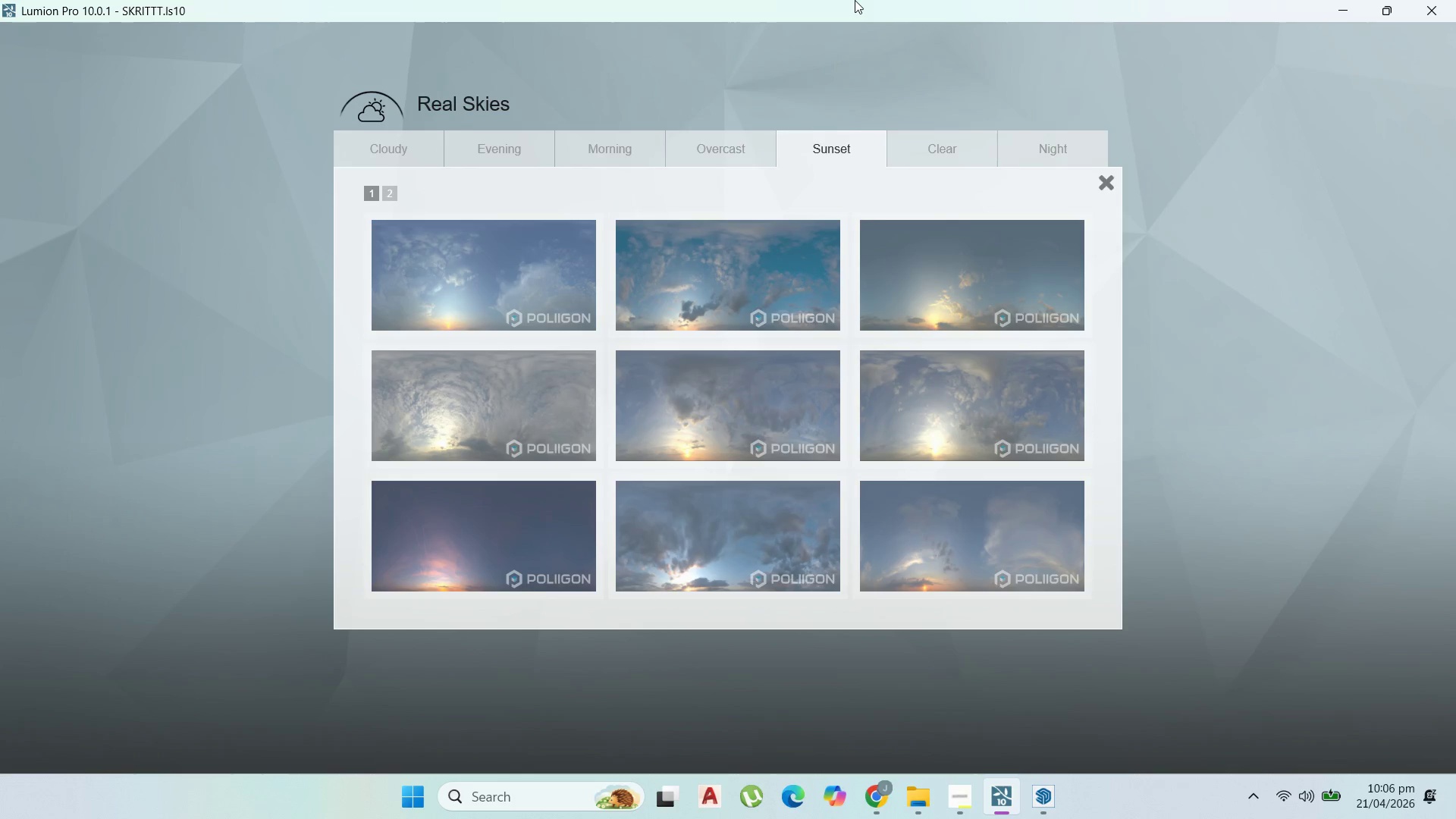 
wait(9.22)
 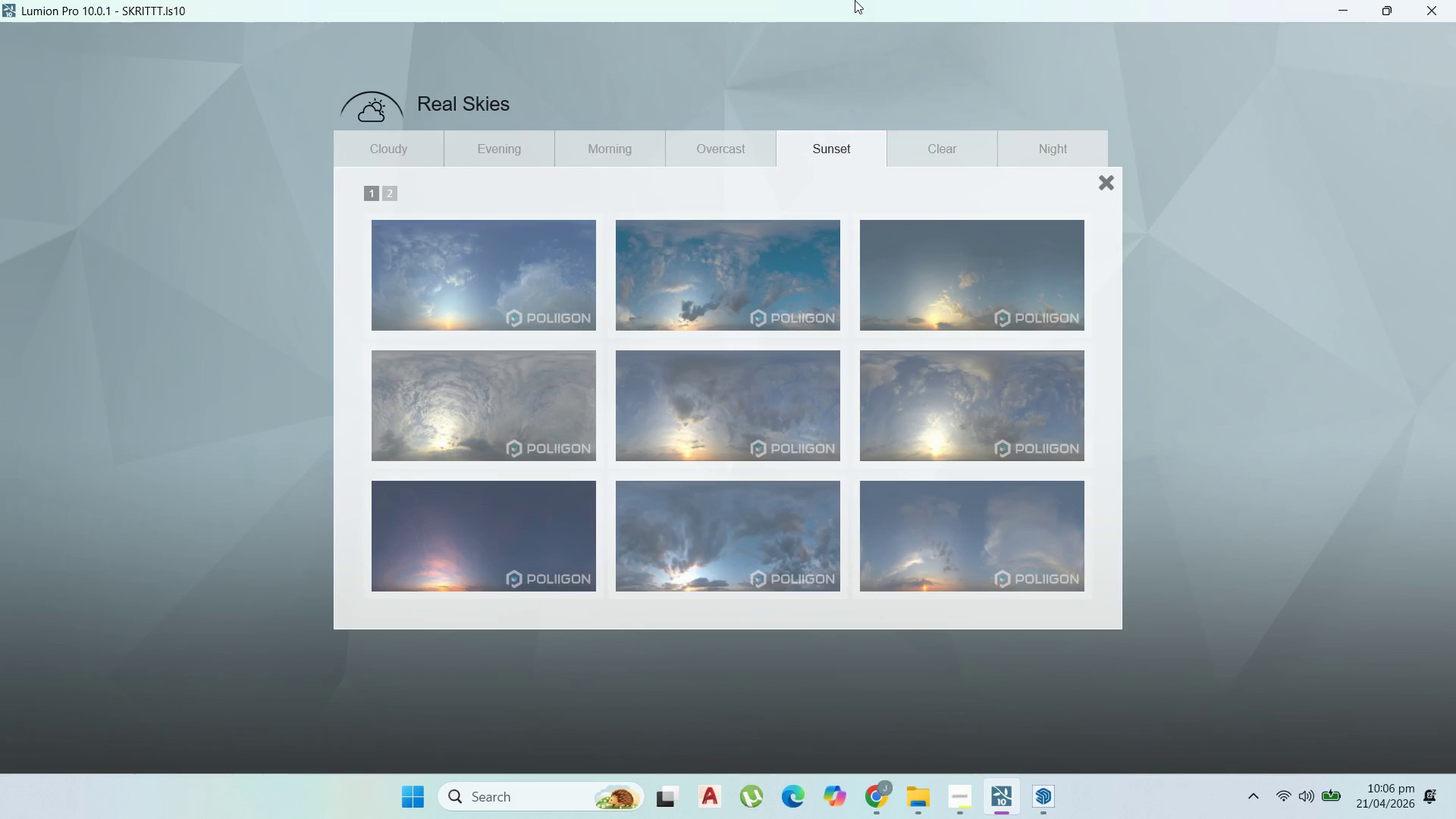 
left_click([765, 424])
 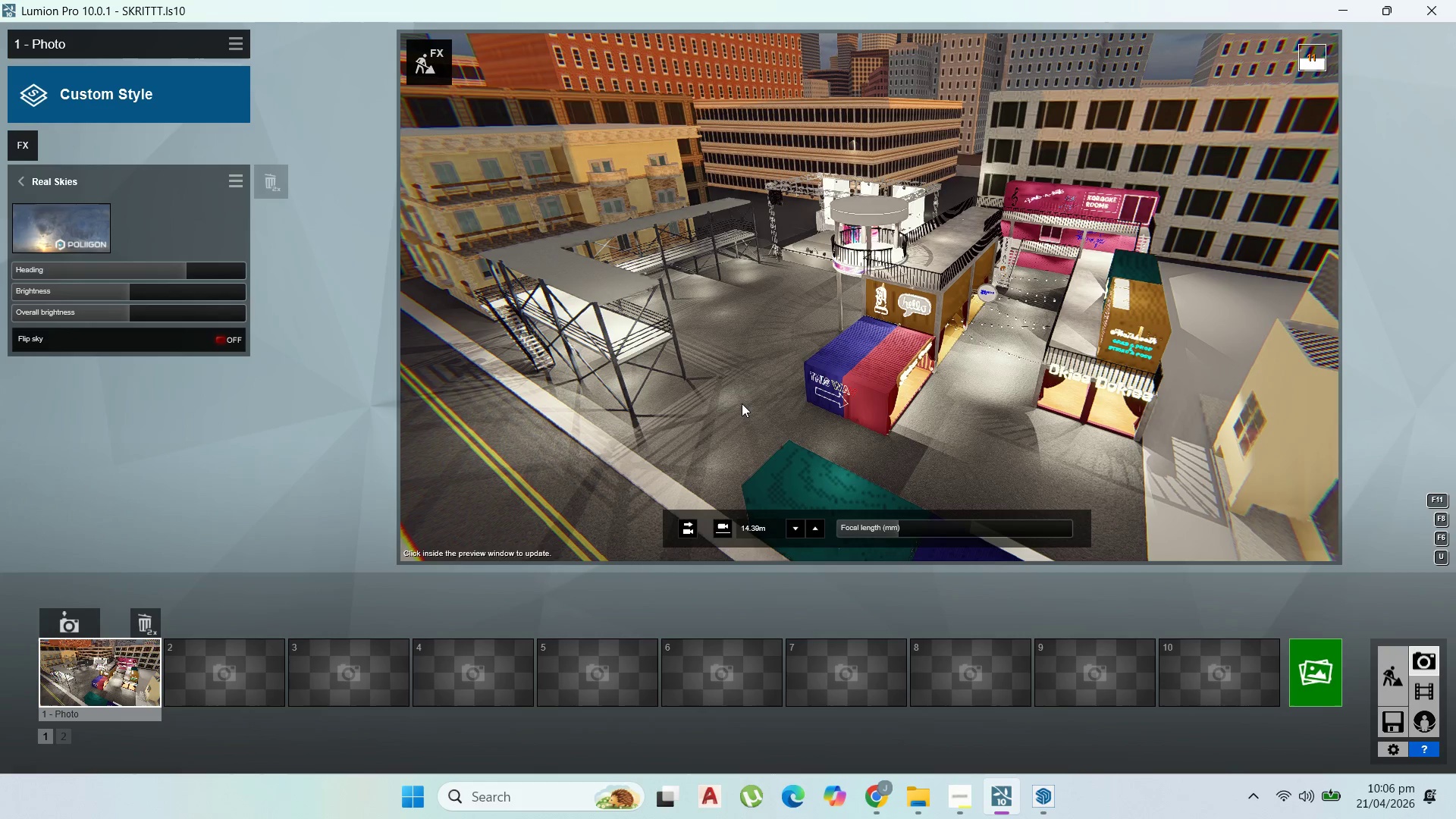 
wait(5.82)
 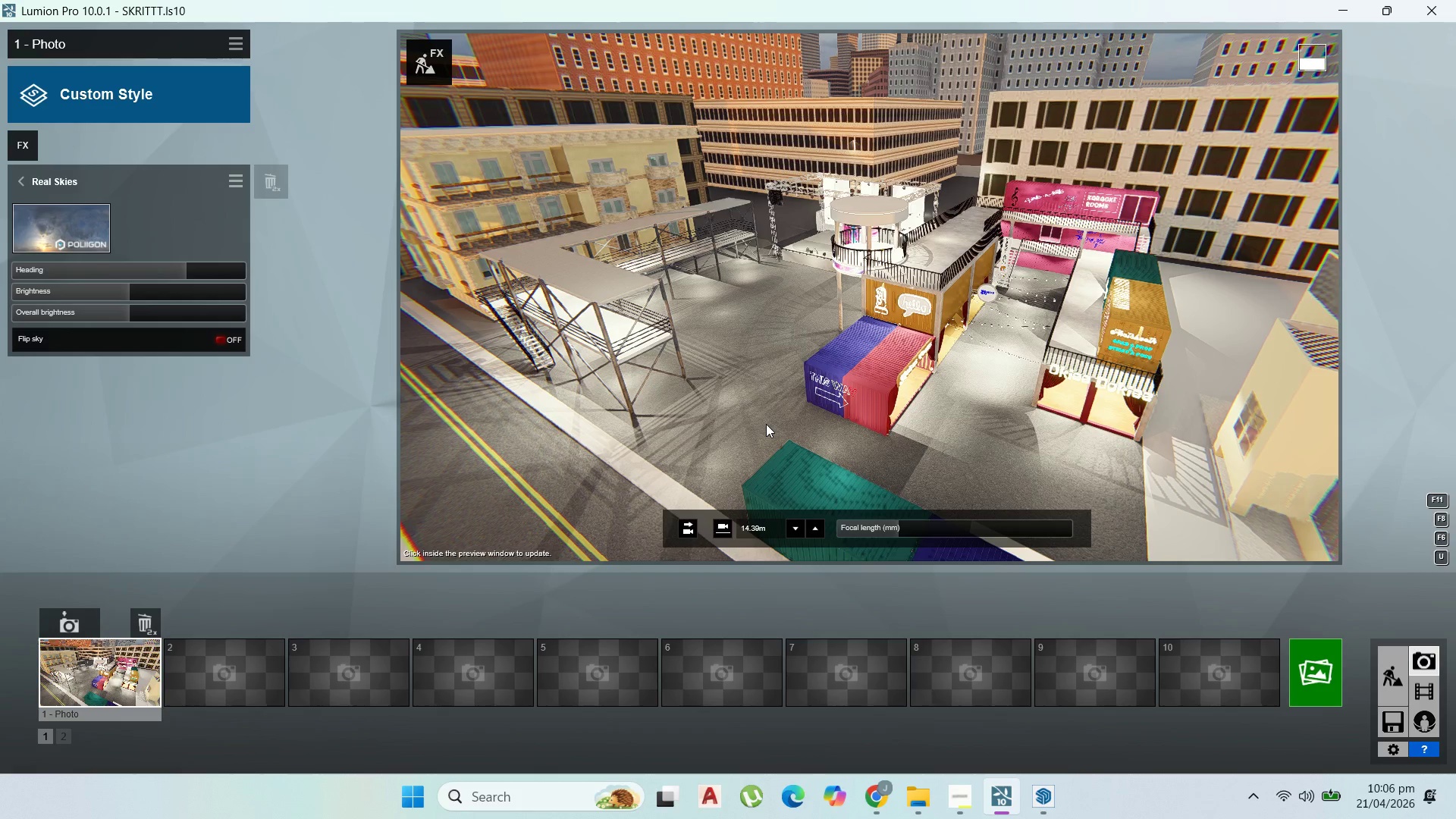 
mouse_move([814, 676])
 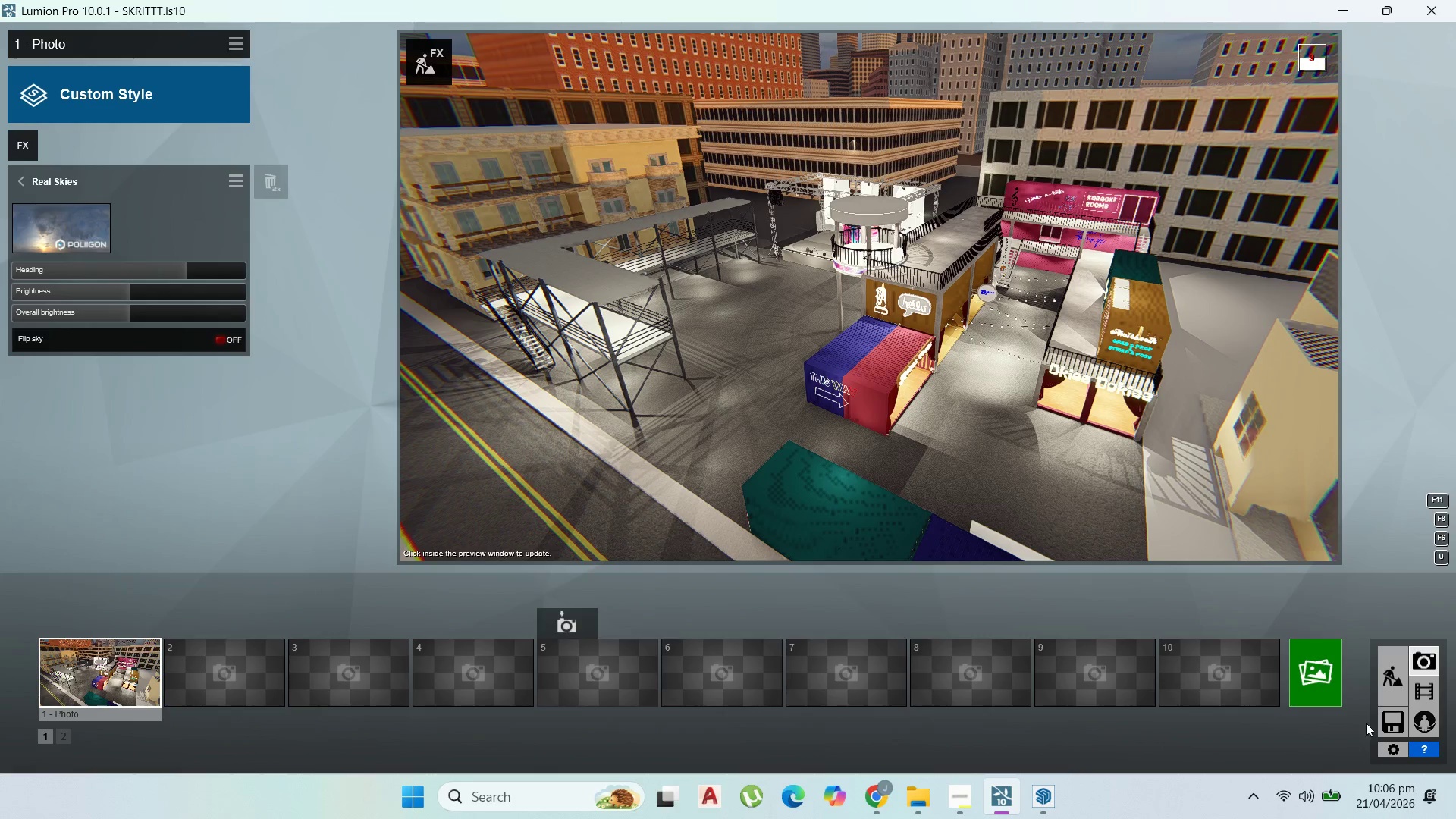 
left_click([1390, 689])
 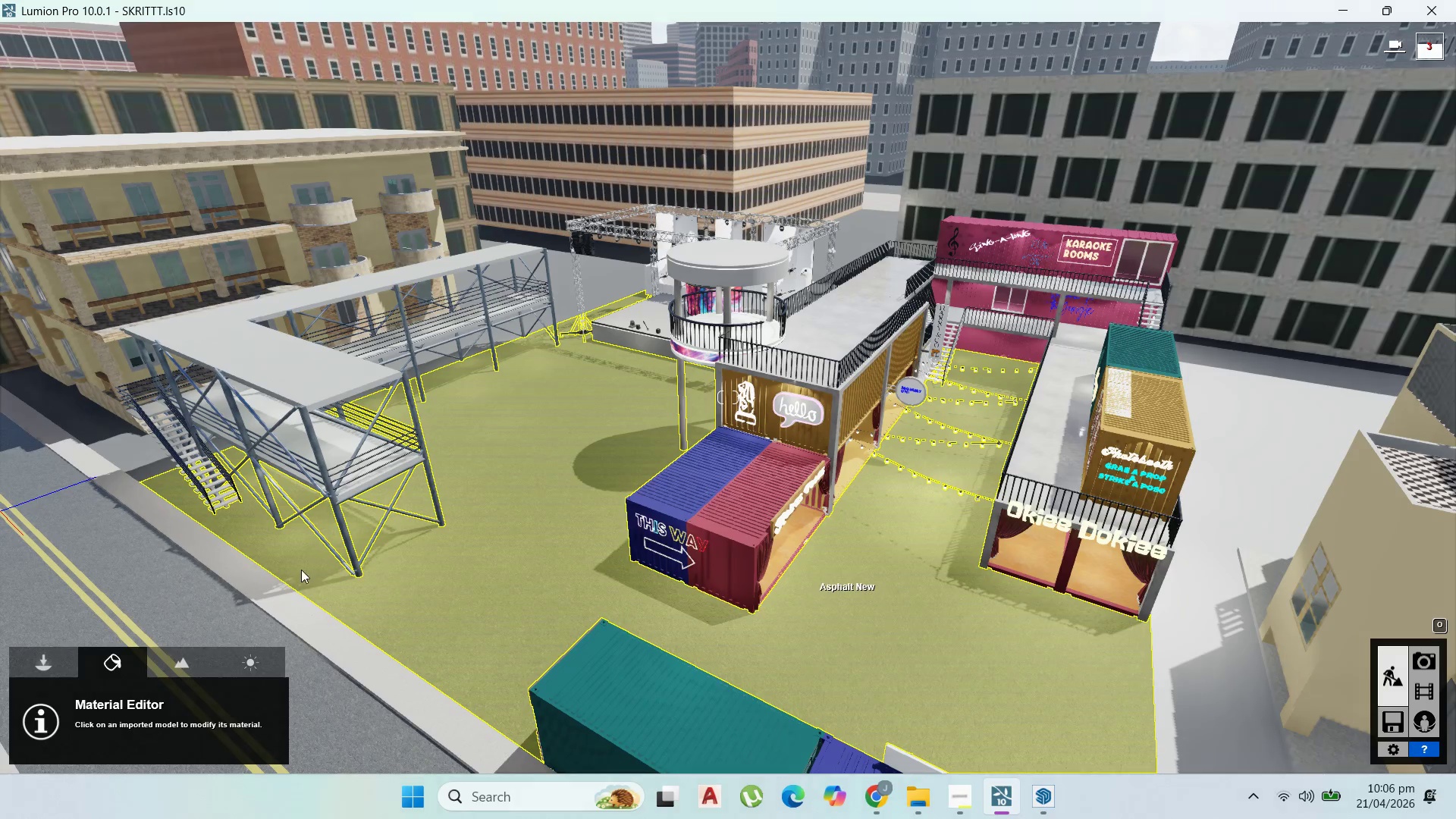 
left_click([44, 665])
 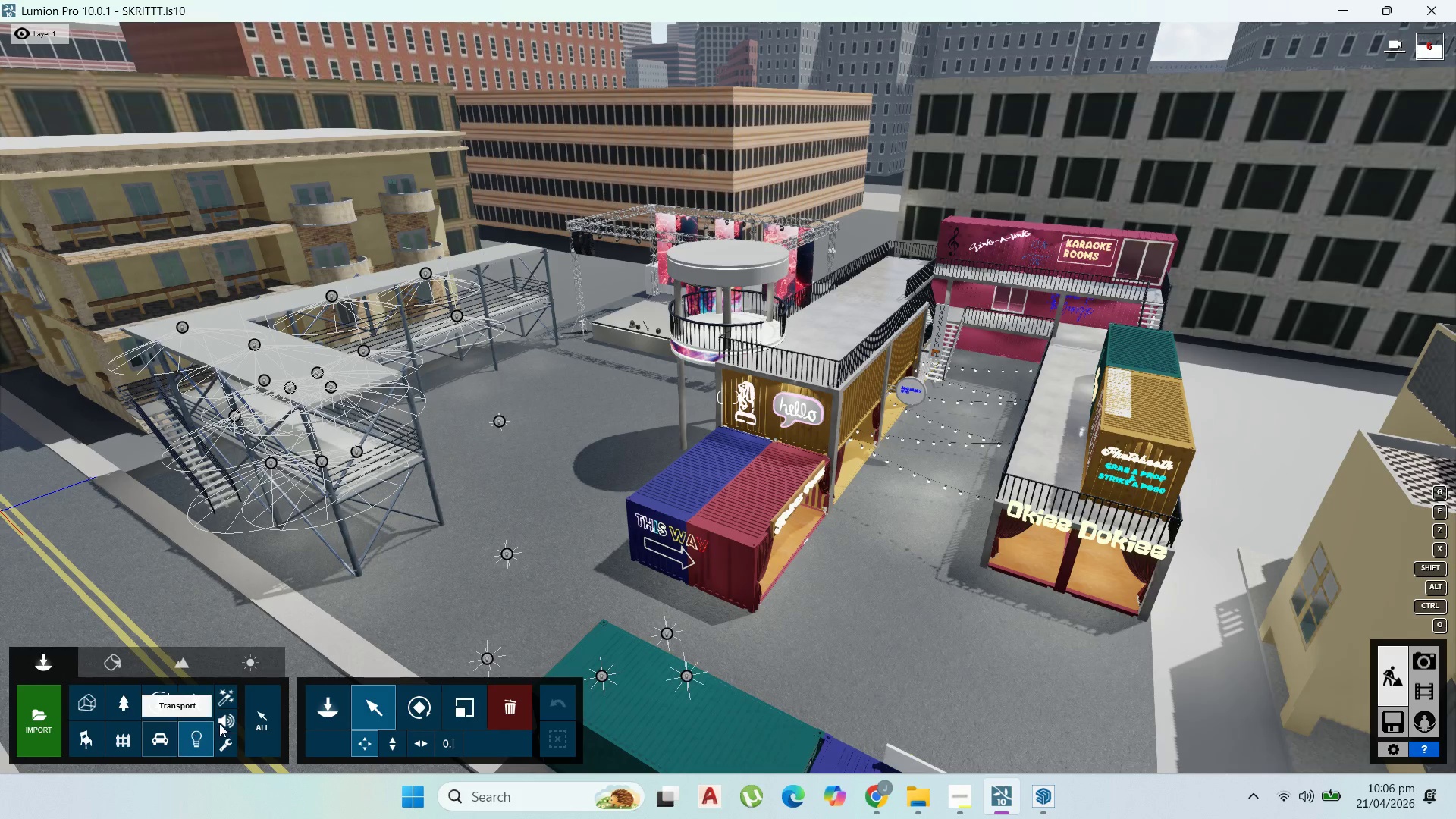 
left_click([197, 706])
 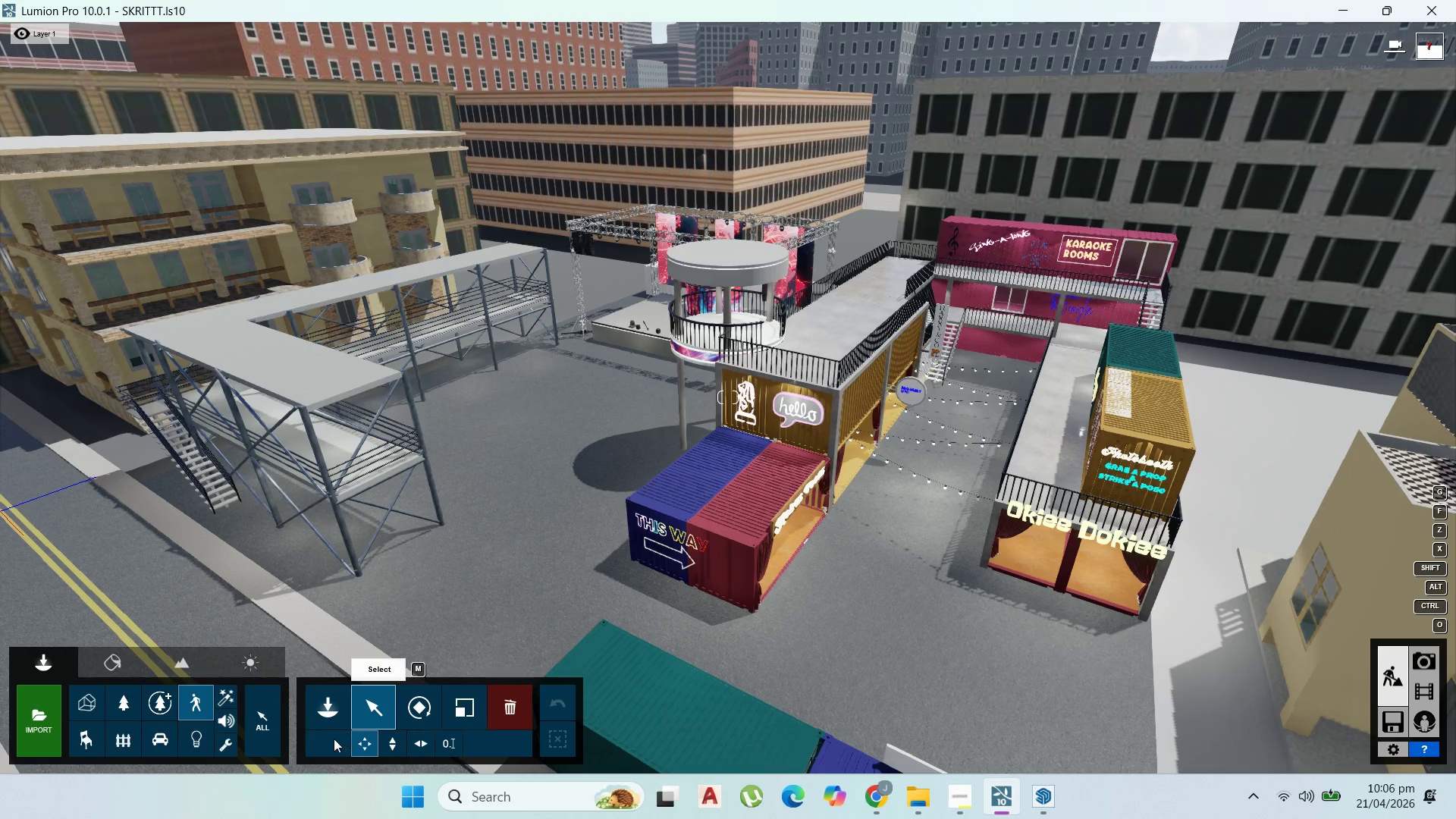 
left_click([341, 707])
 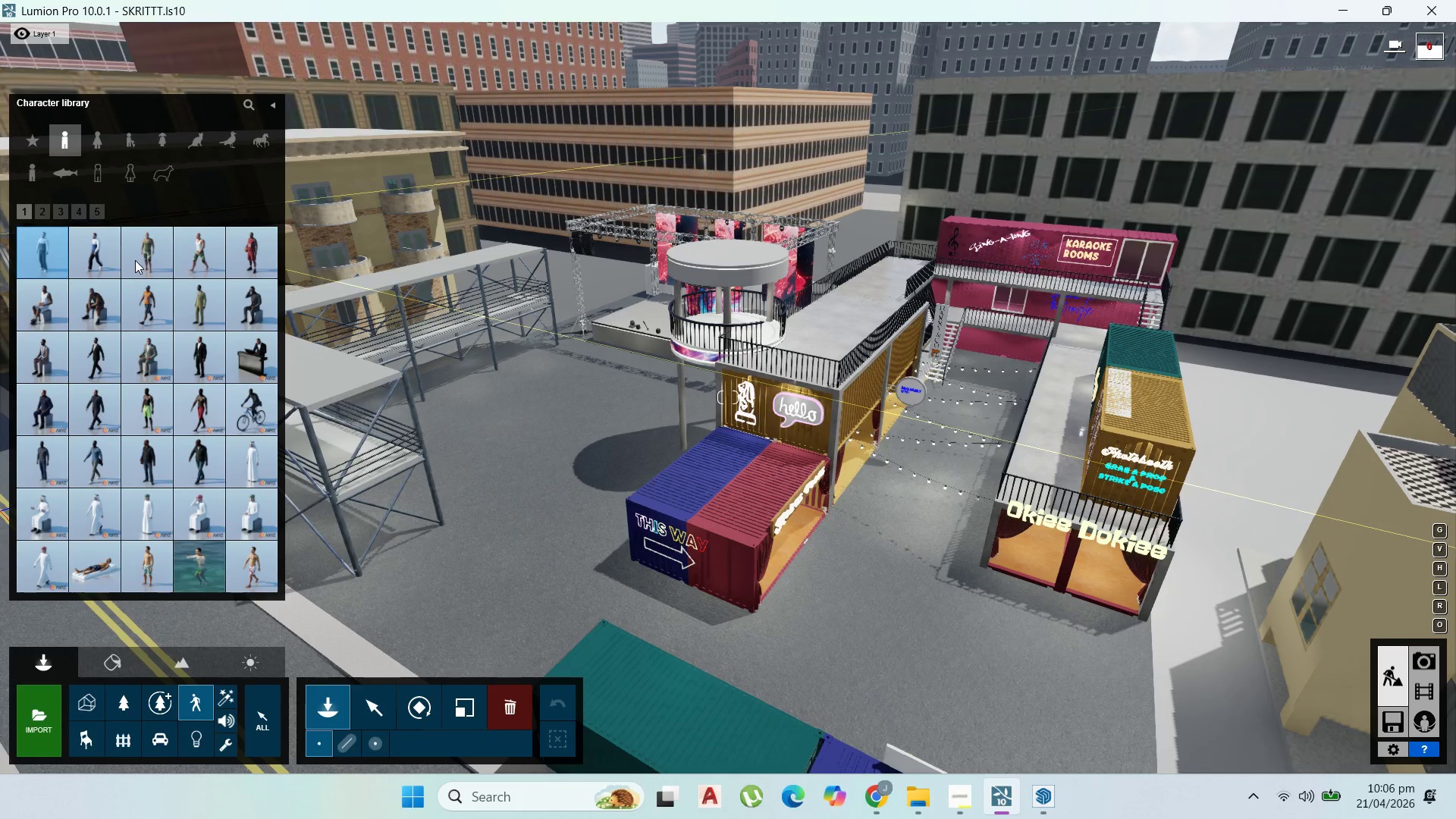 
left_click([152, 270])
 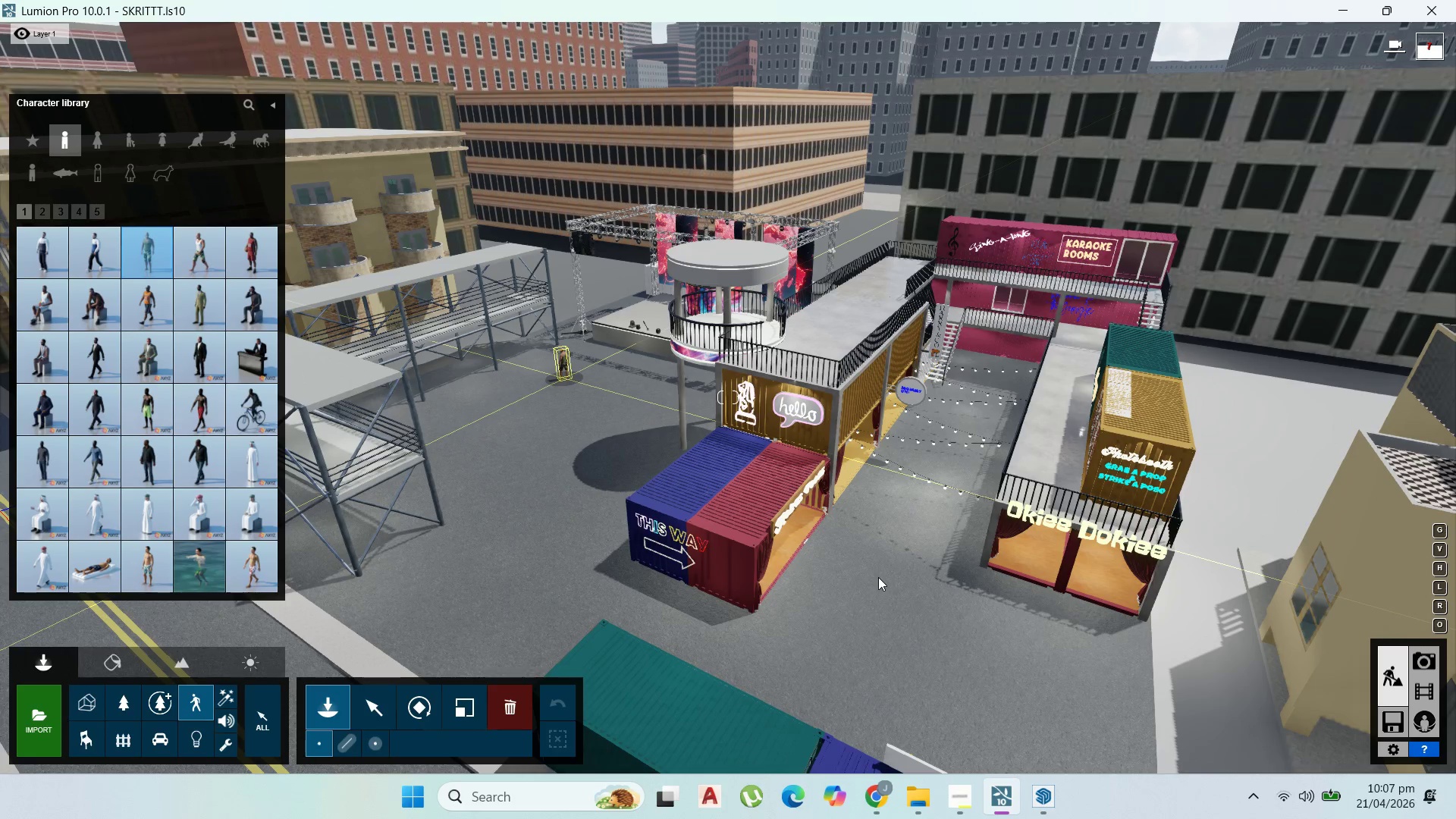 
left_click([908, 579])
 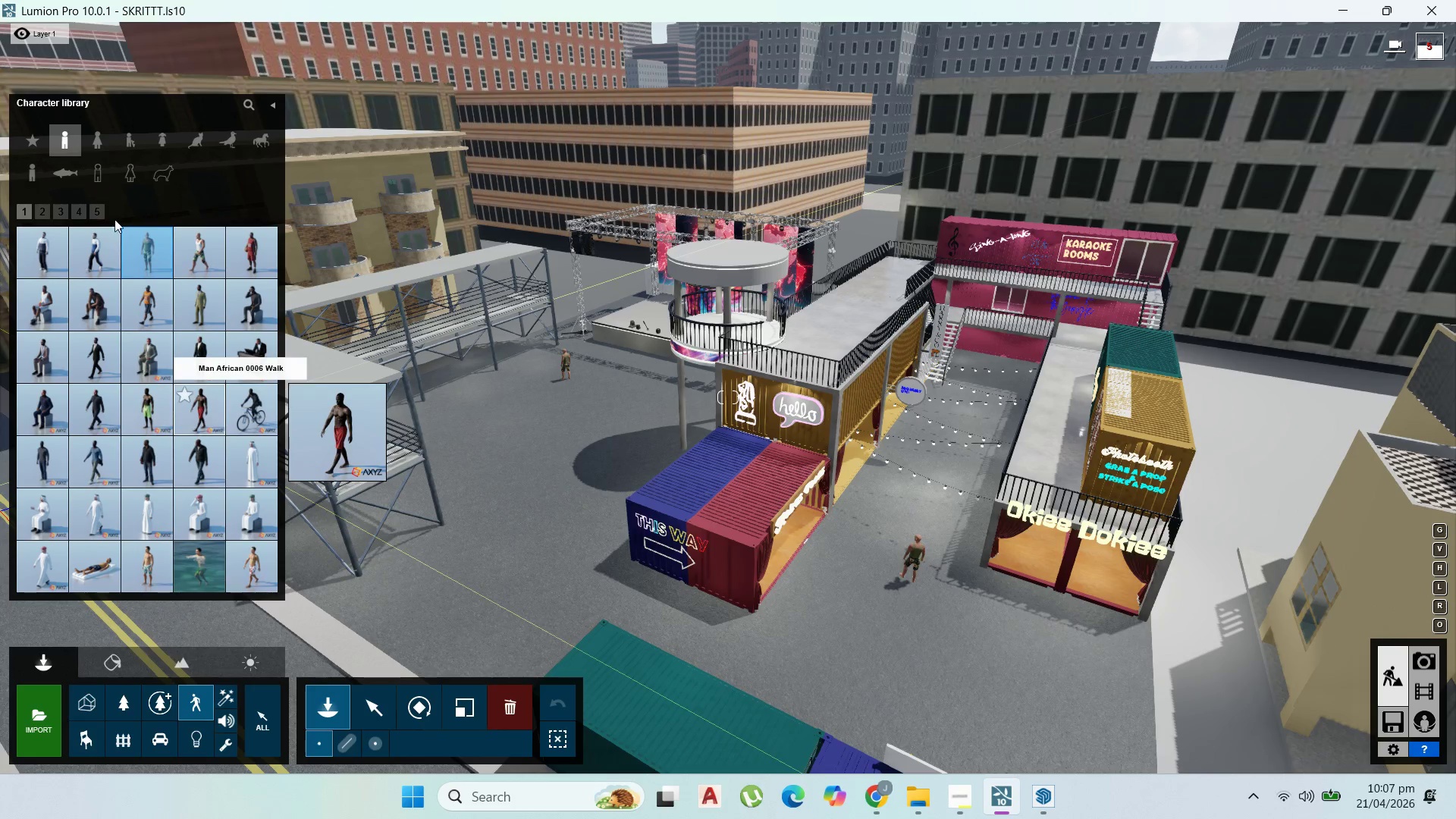 
left_click([80, 206])
 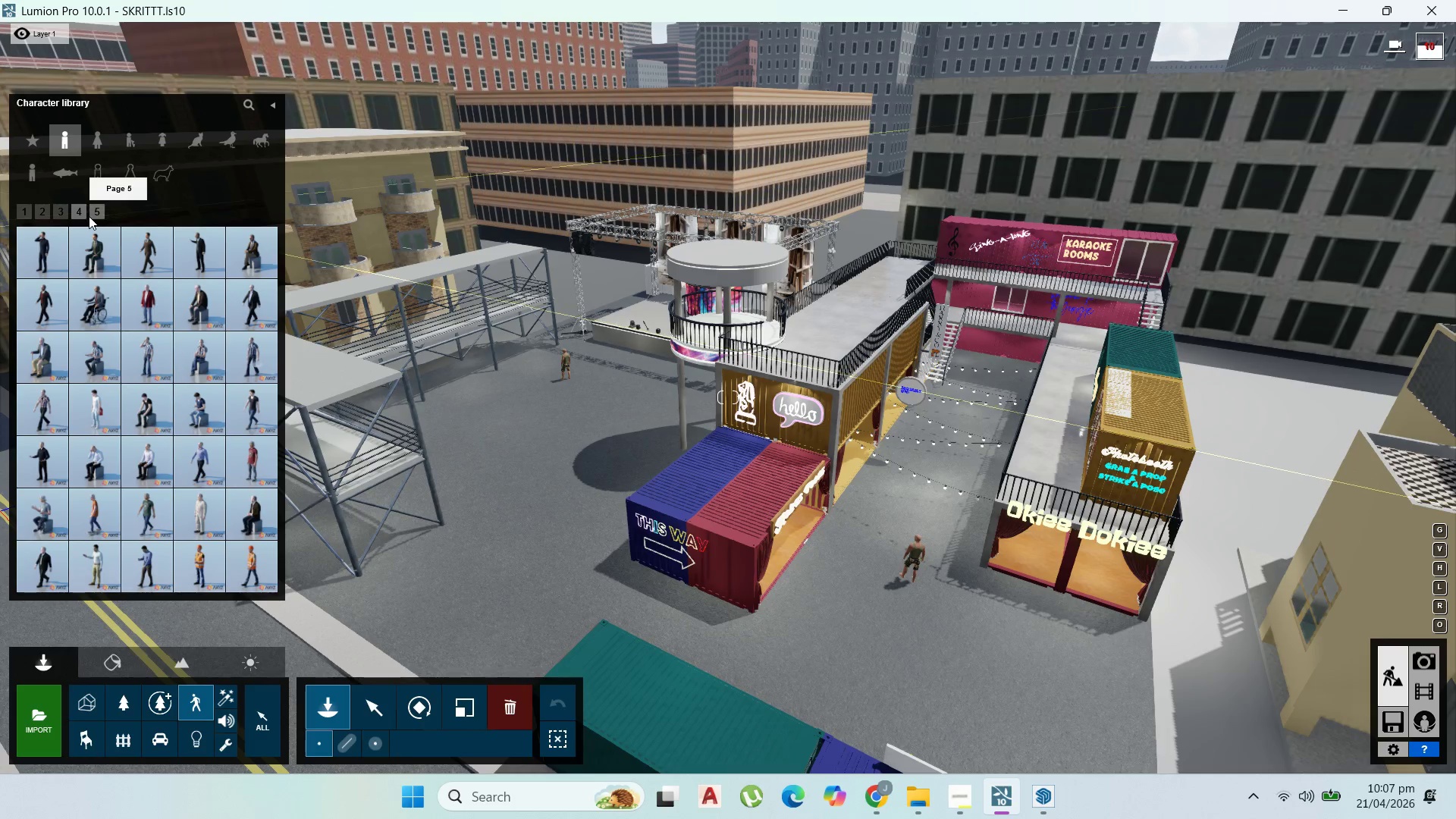 
mouse_move([122, 246])
 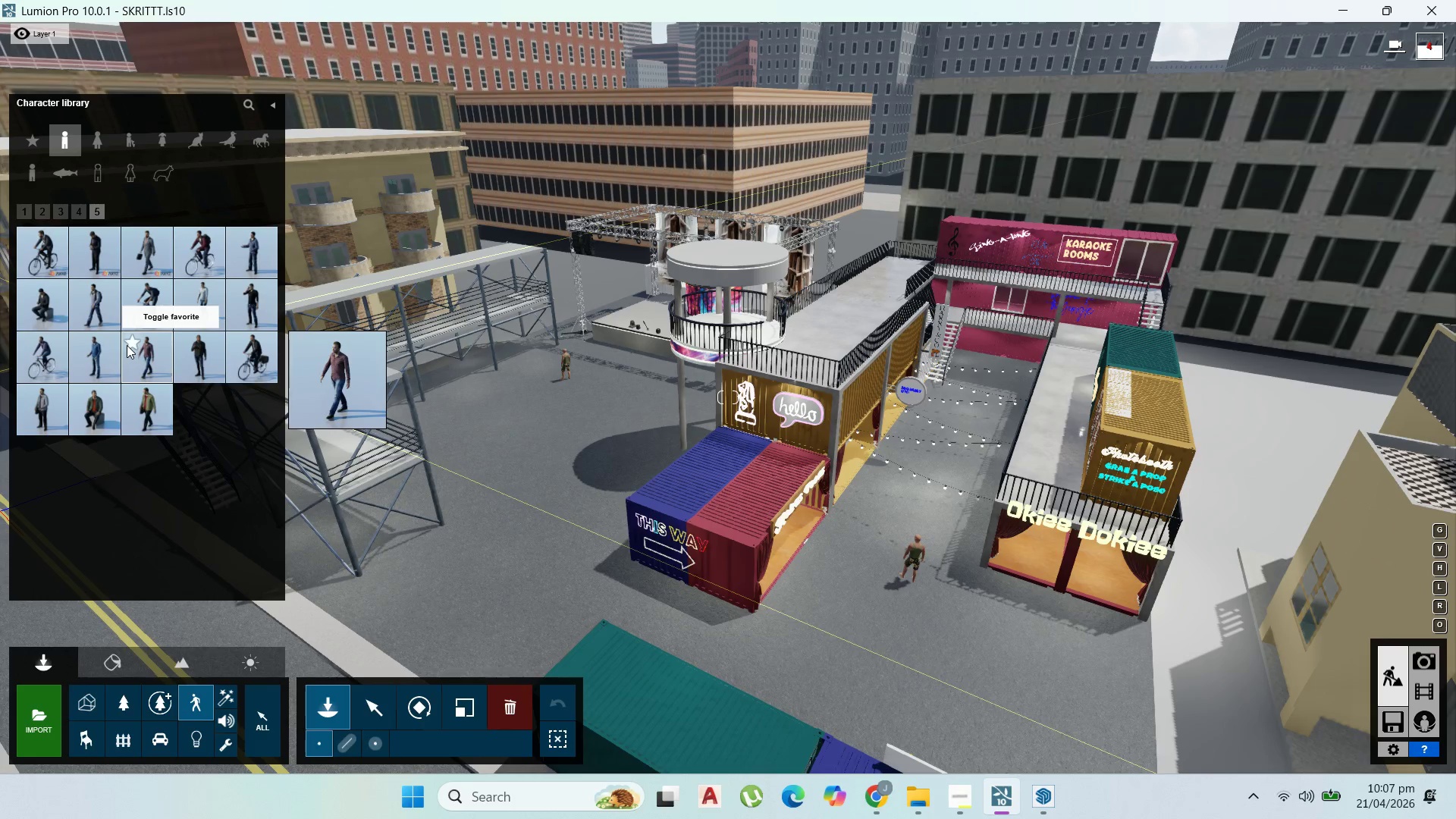 
mouse_move([130, 354])
 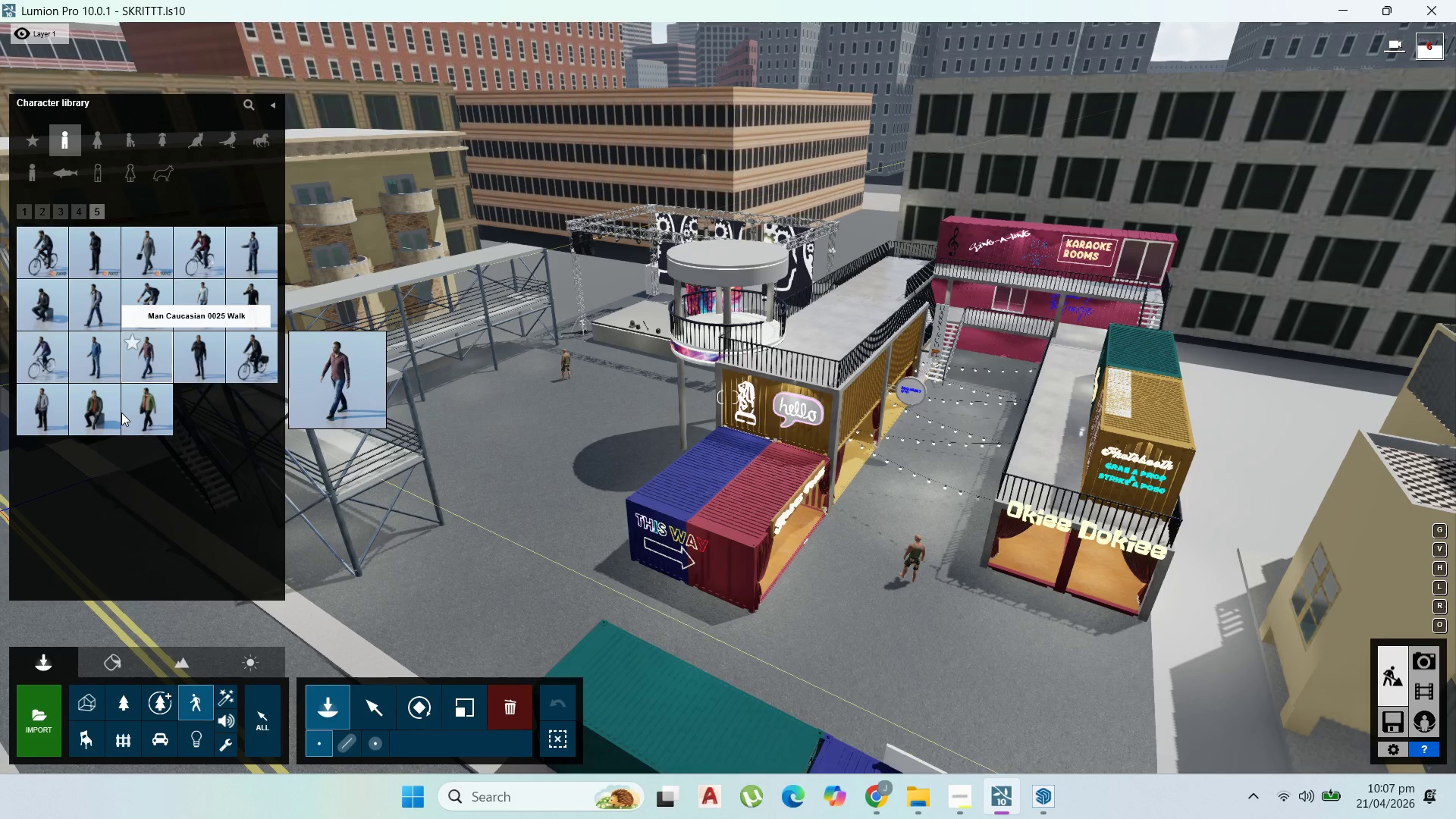 
mouse_move([138, 425])
 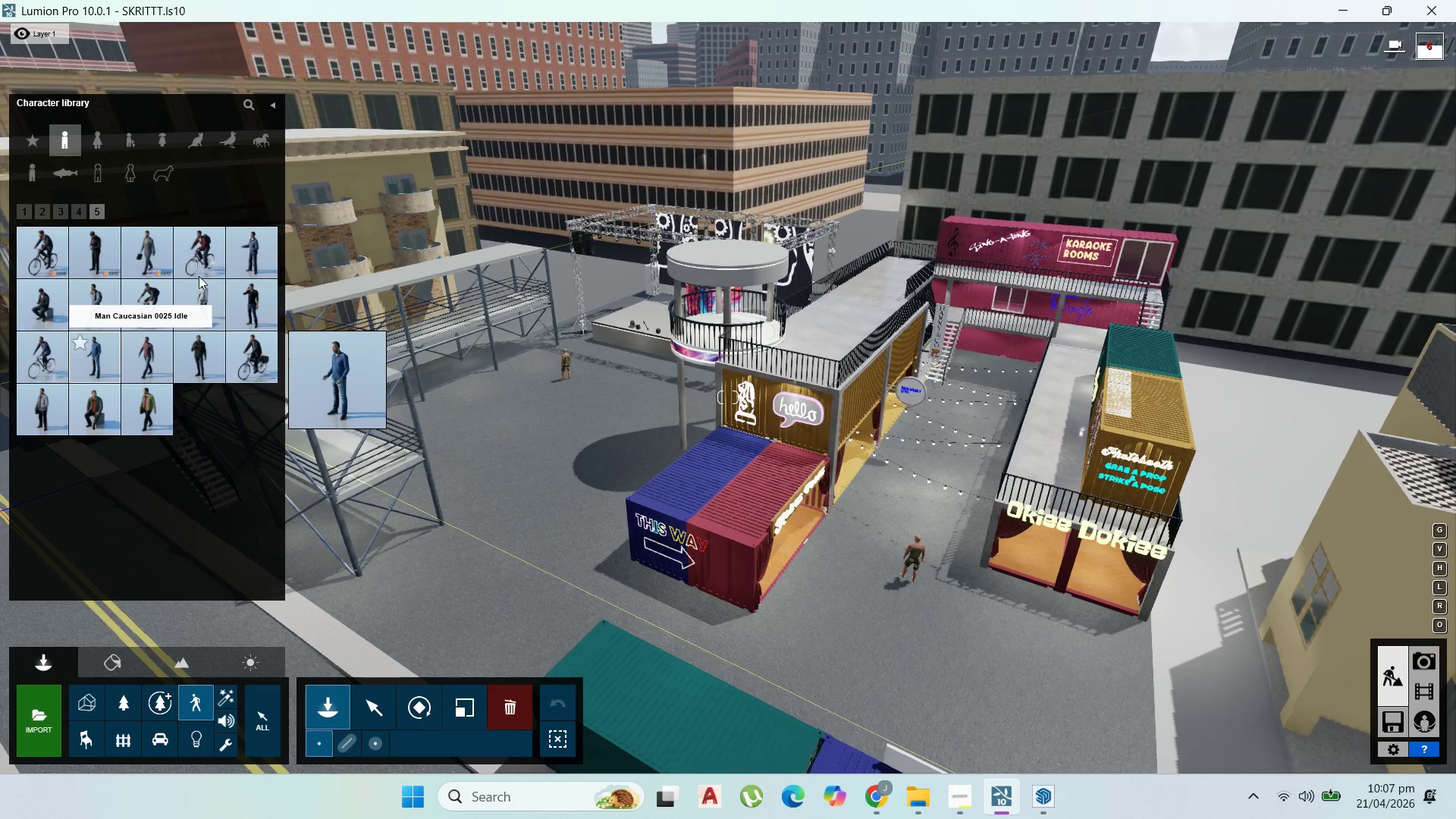 
left_click([252, 298])
 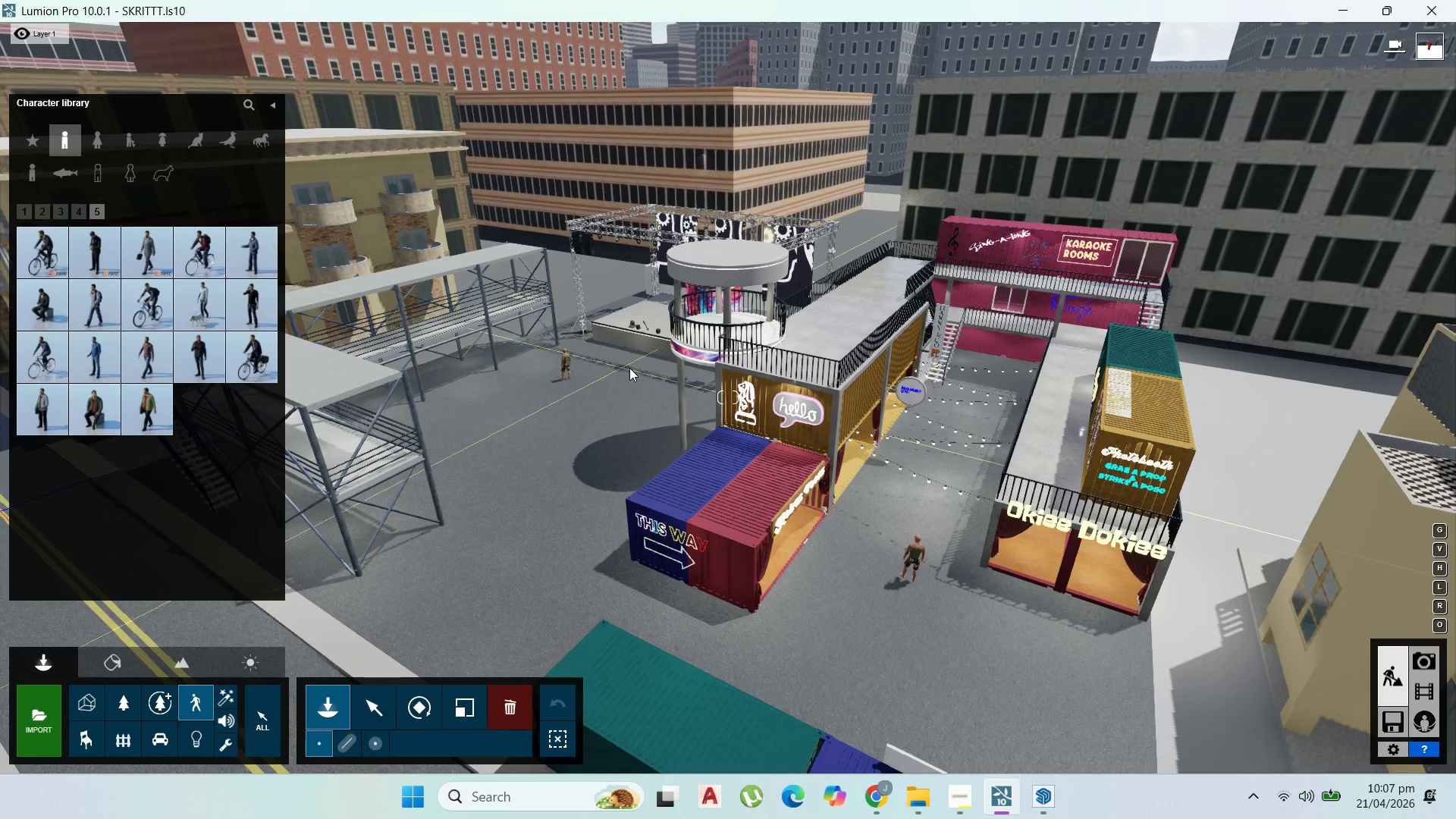 
left_click([629, 368])
 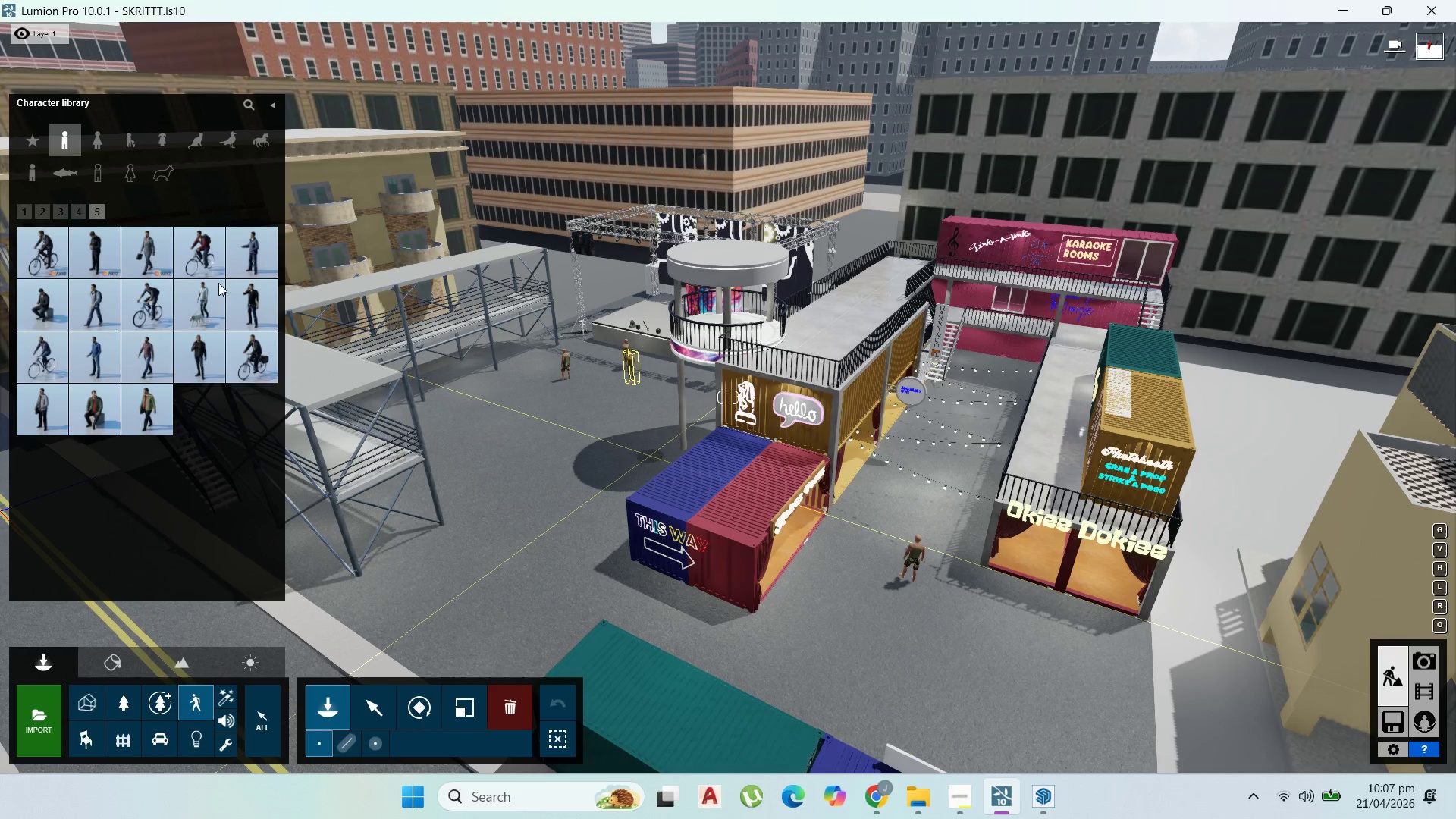 
left_click([241, 294])
 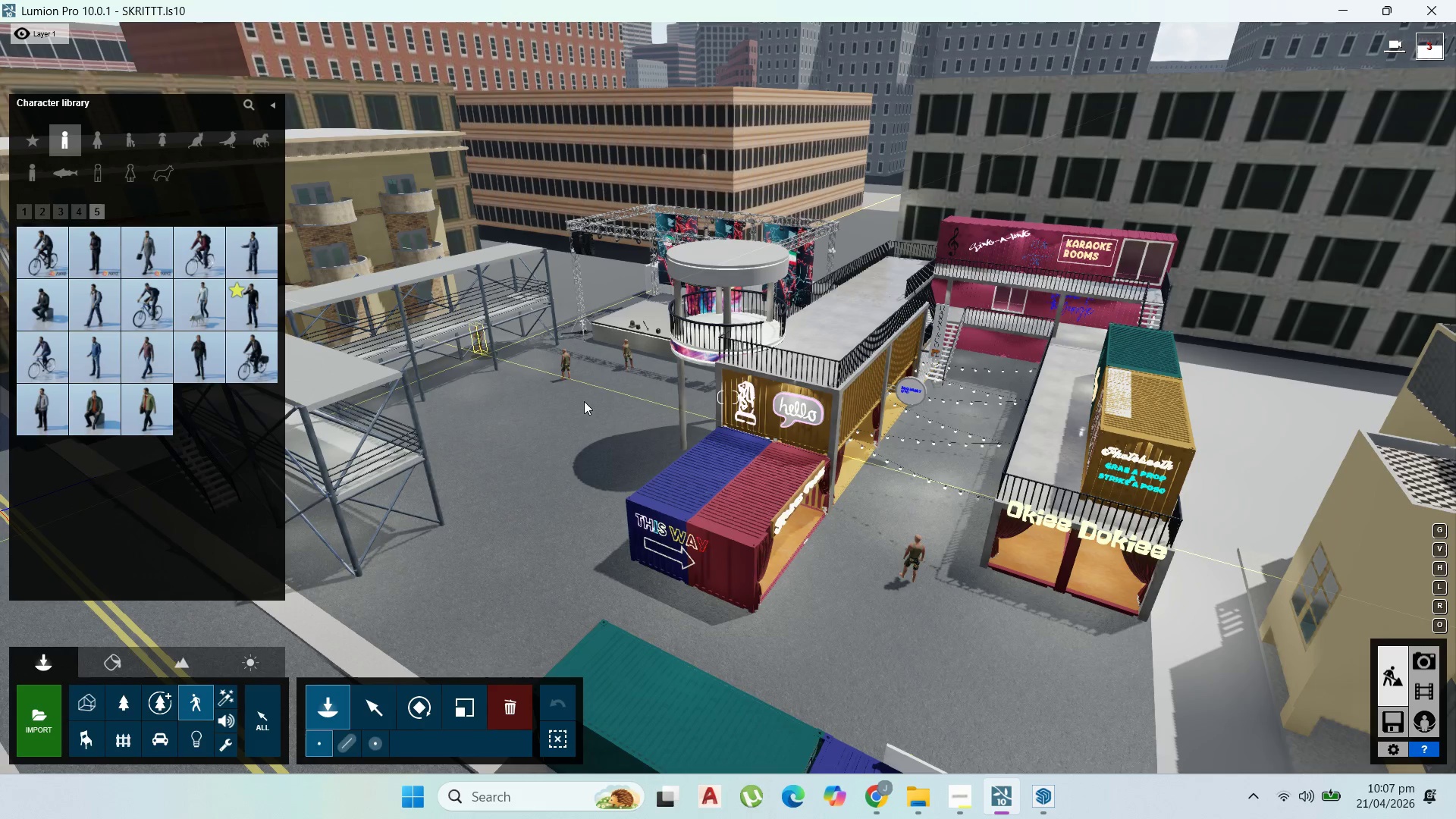 
left_click([584, 400])
 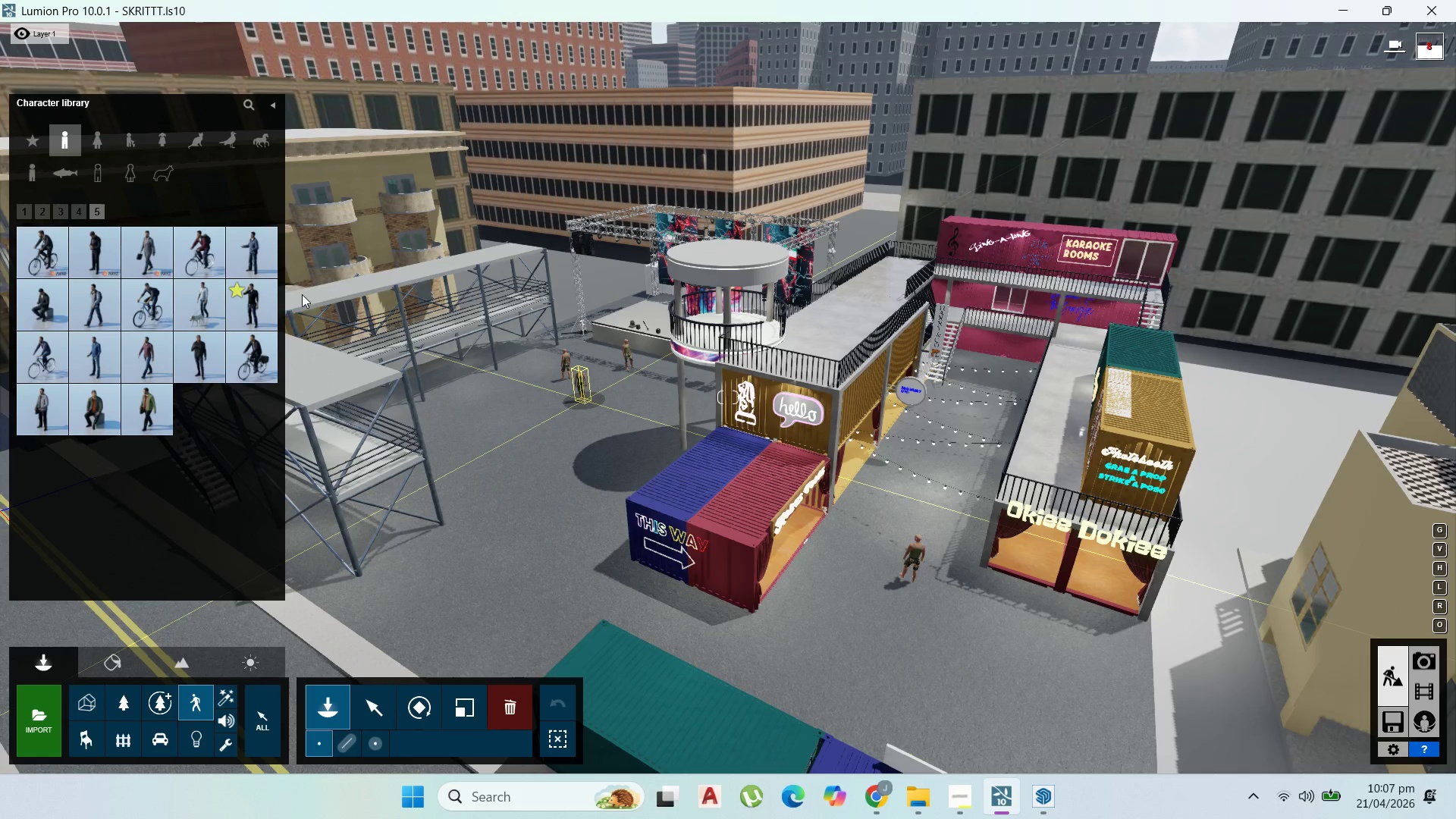 
left_click([253, 309])
 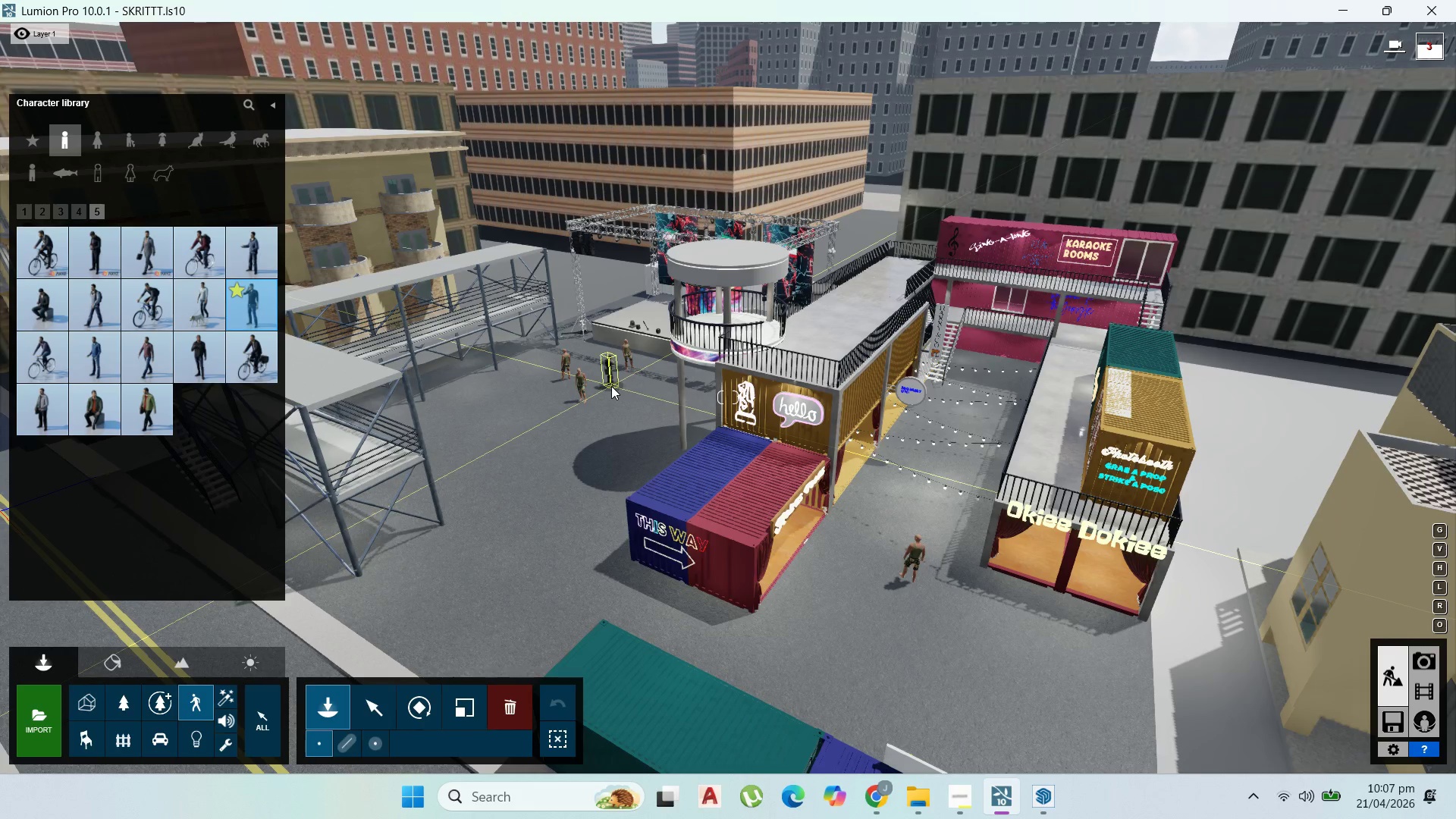 
left_click([611, 386])
 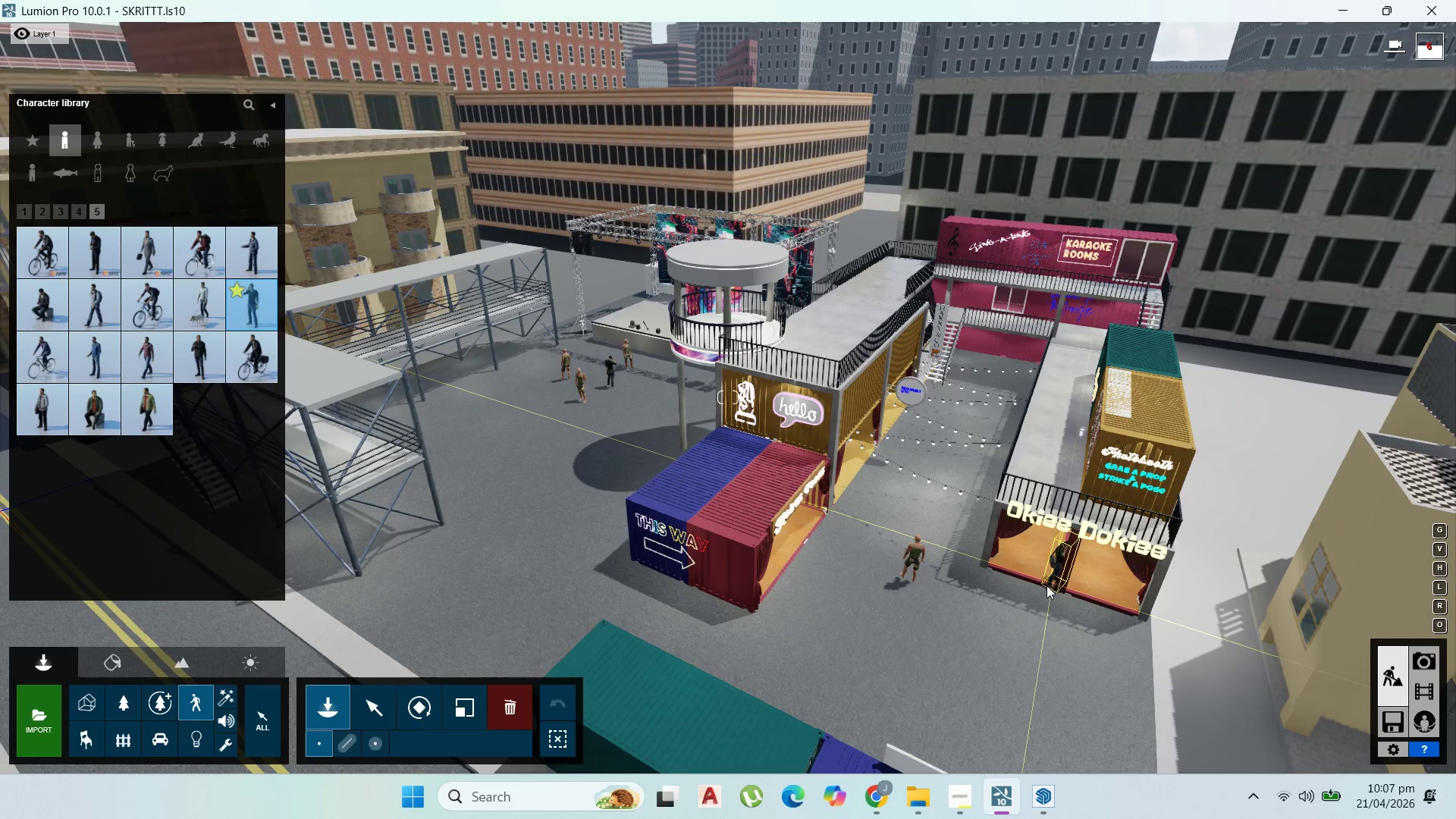 
left_click([1050, 592])
 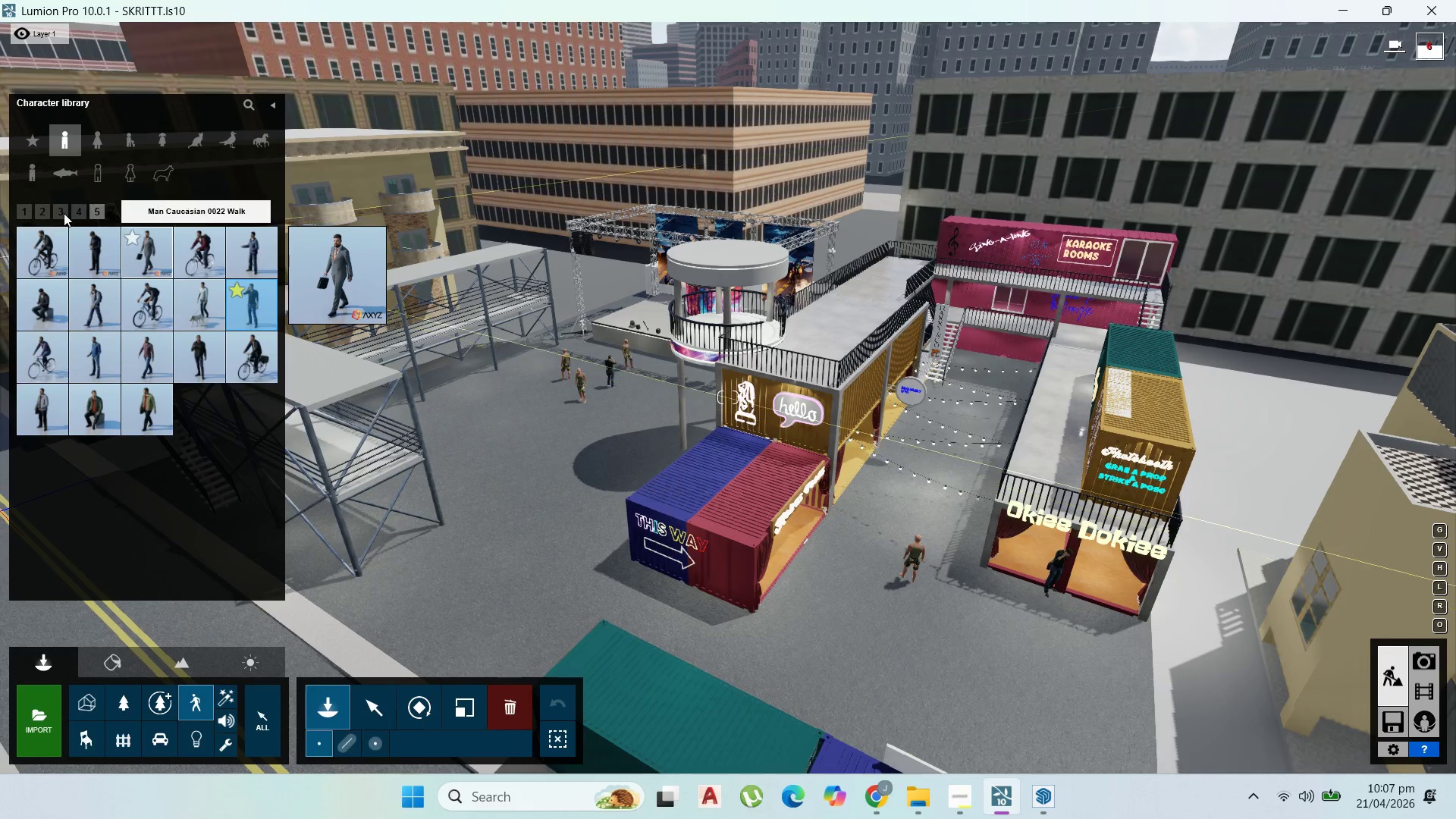 
mouse_move([111, 160])
 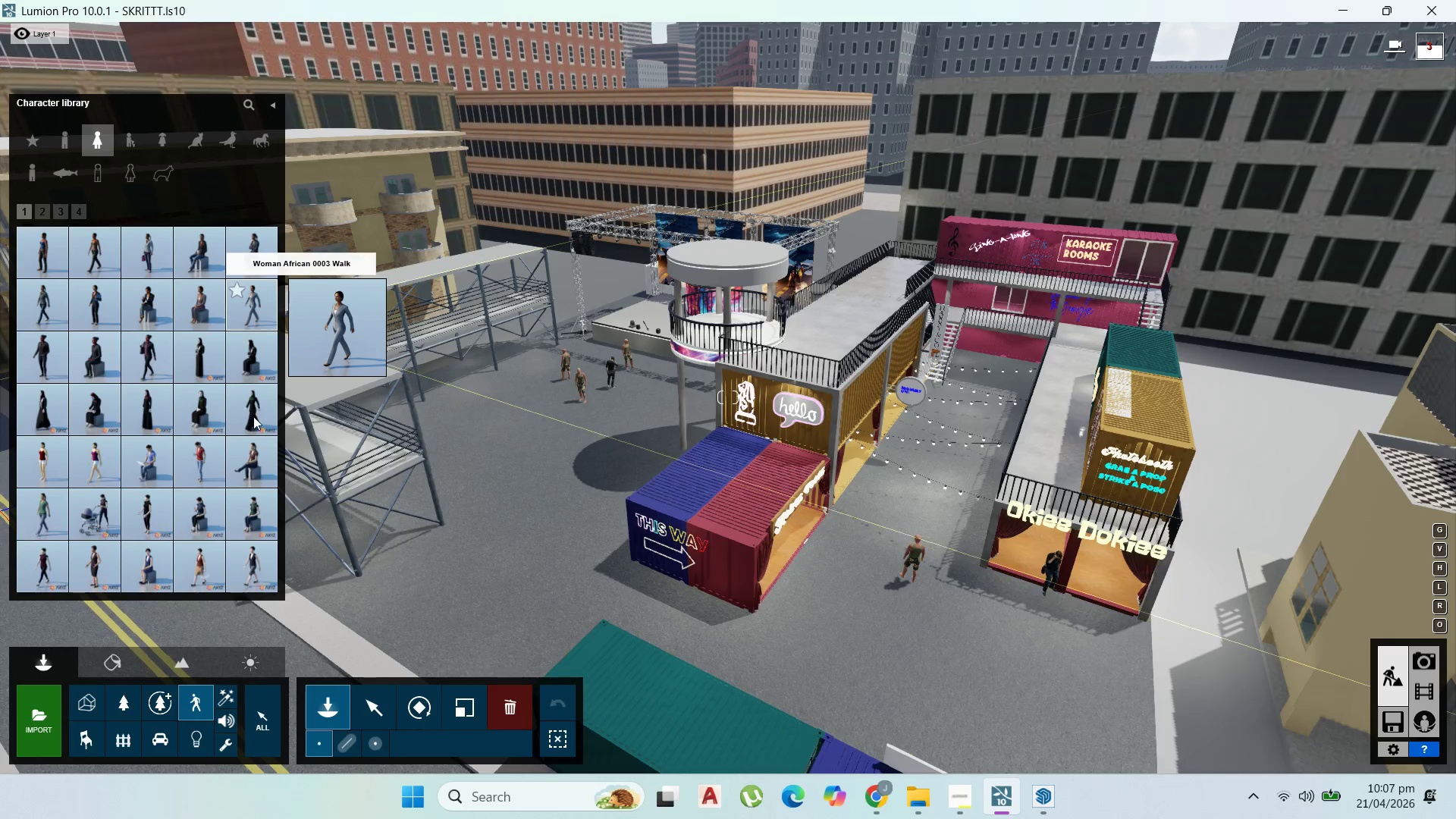 
left_click([202, 453])
 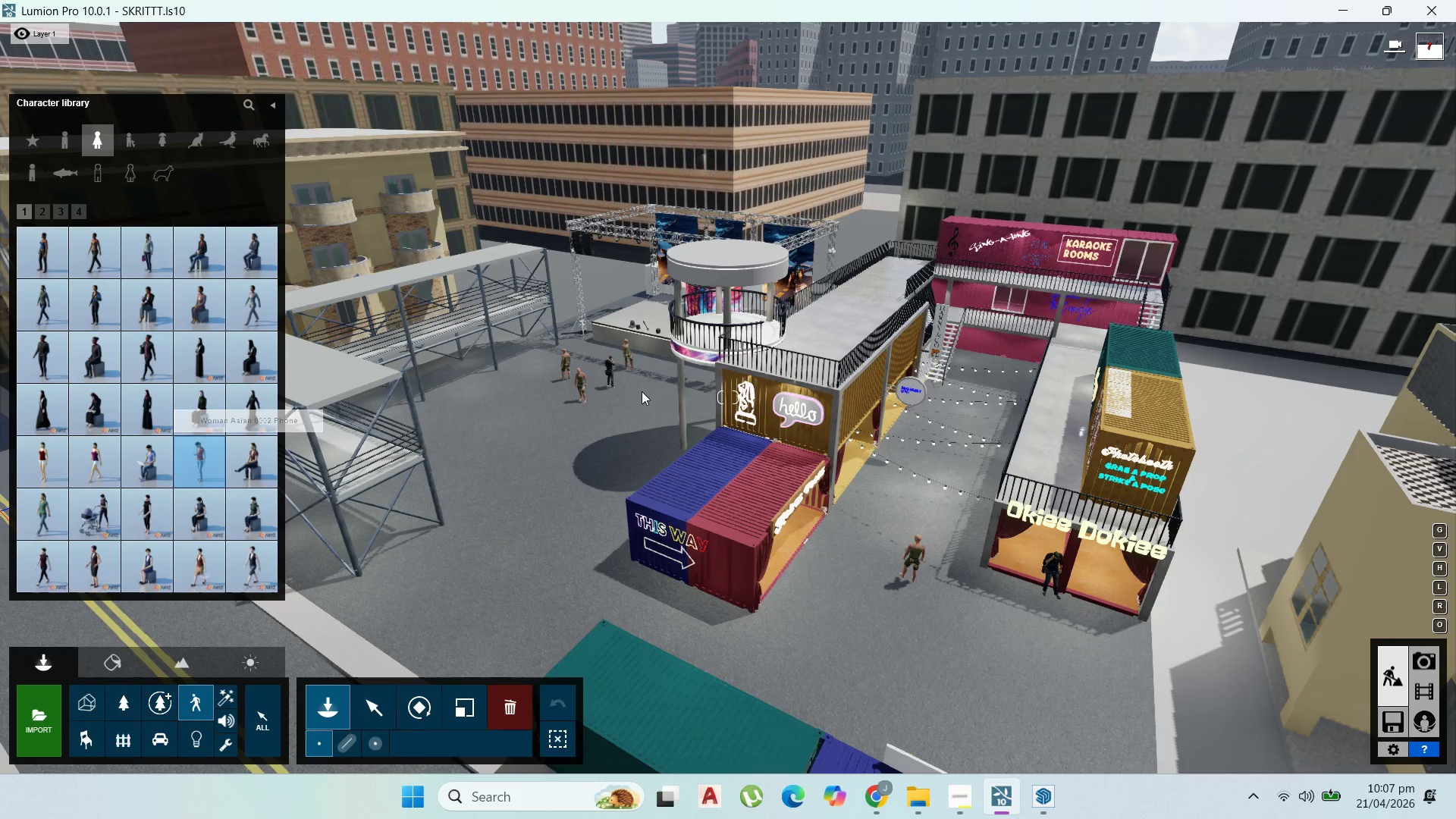 
left_click([642, 391])
 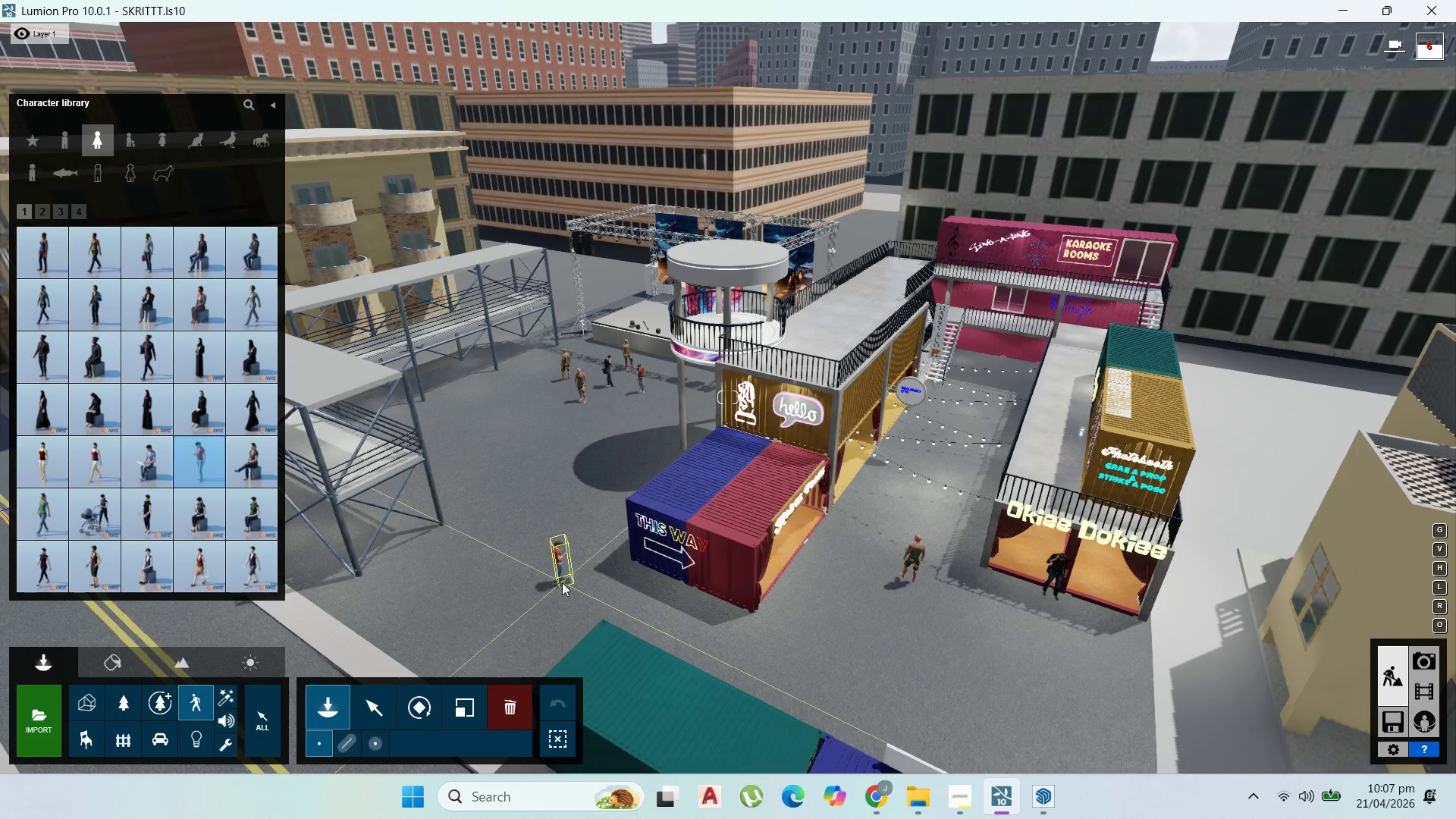 
left_click([562, 582])
 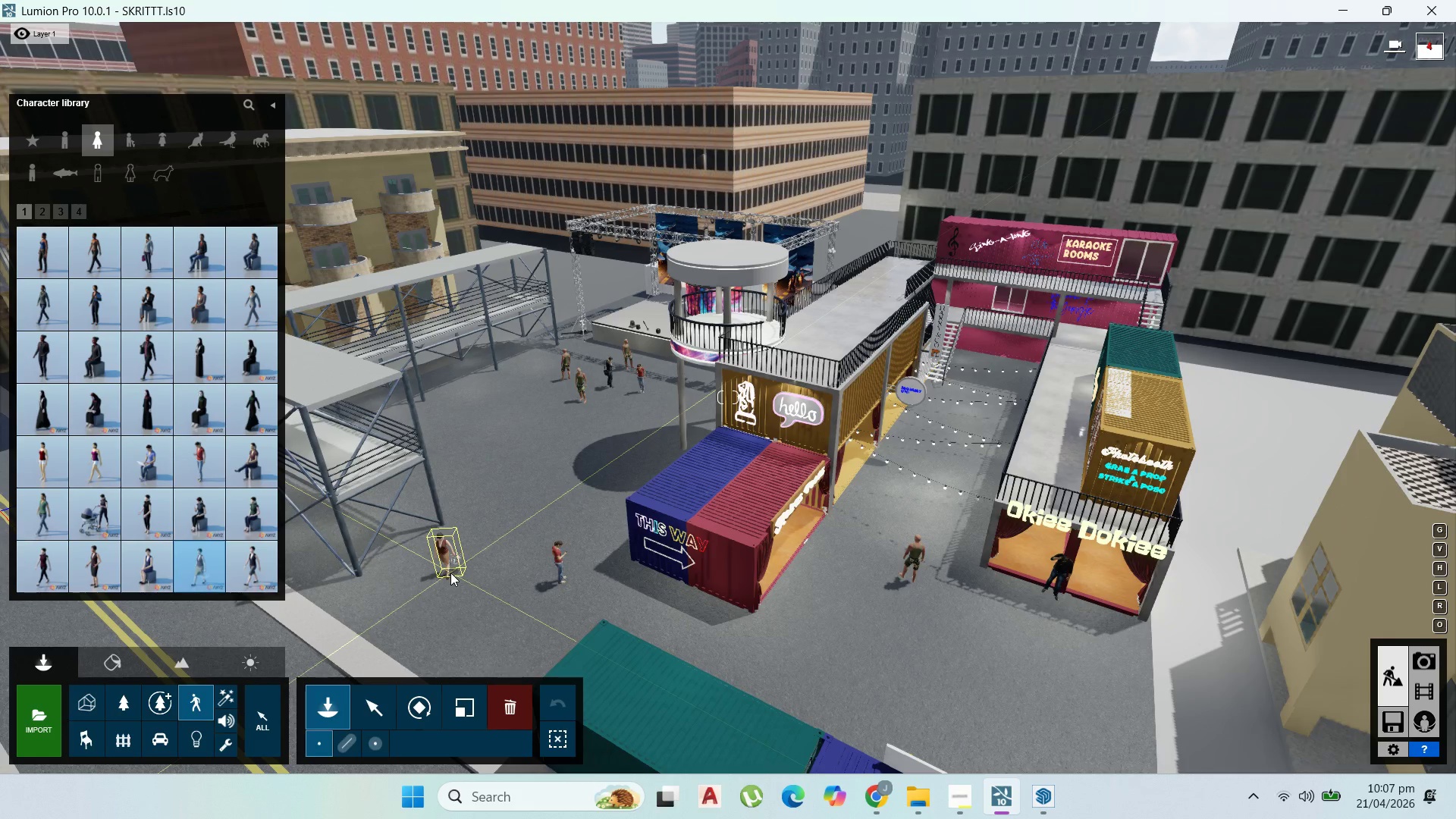 
left_click([450, 573])
 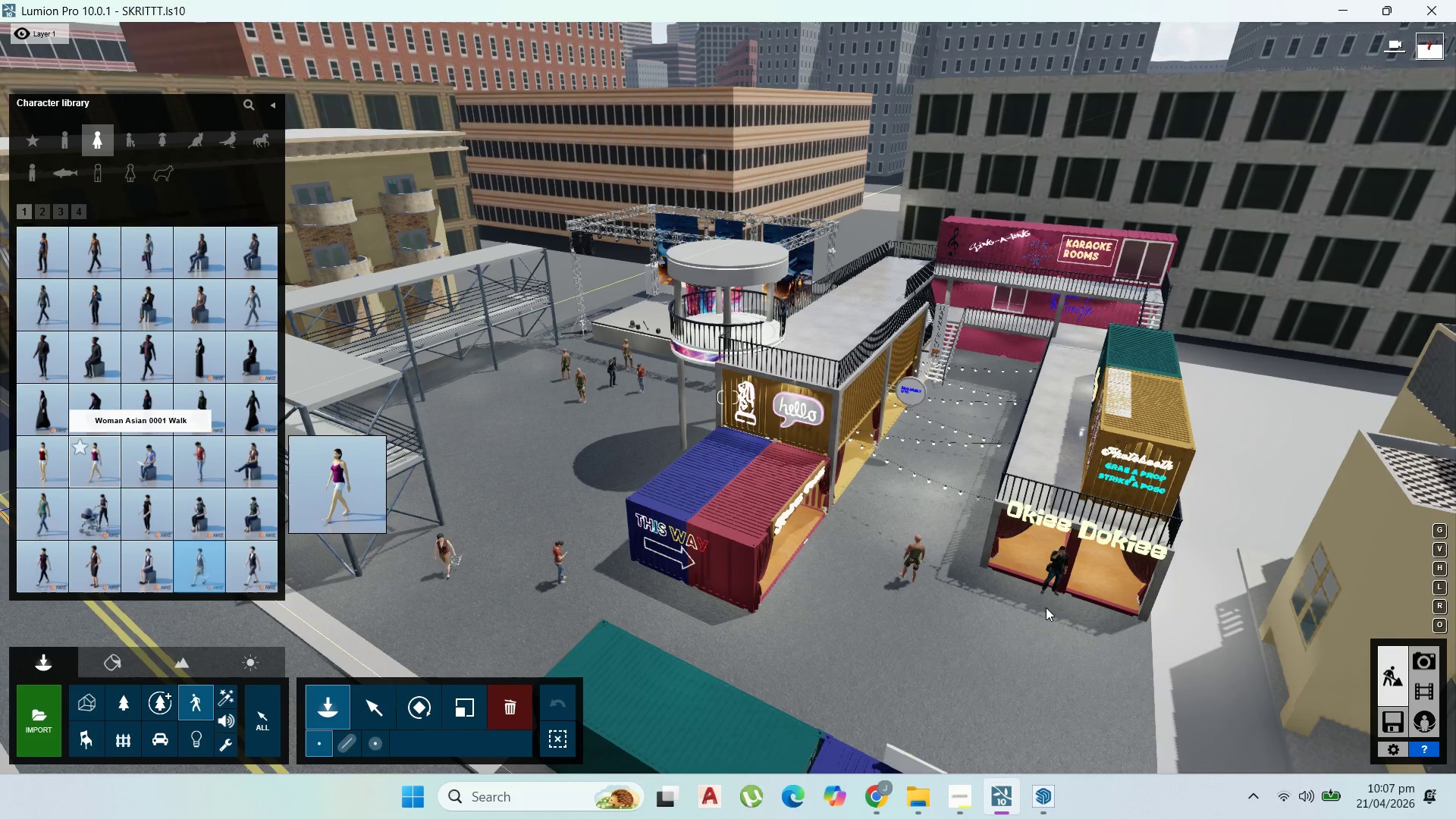 
wait(5.64)
 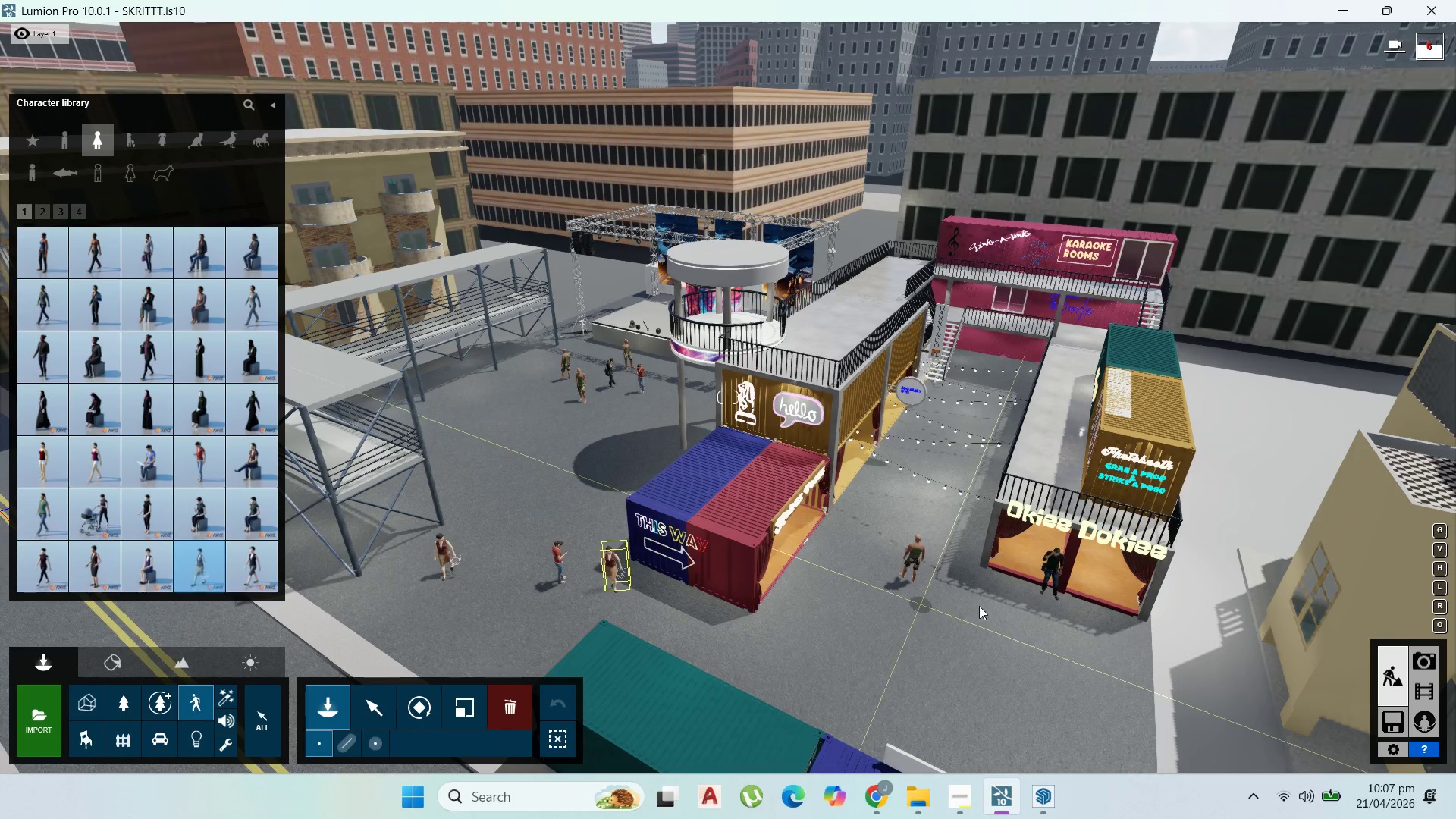 
left_click([899, 520])
 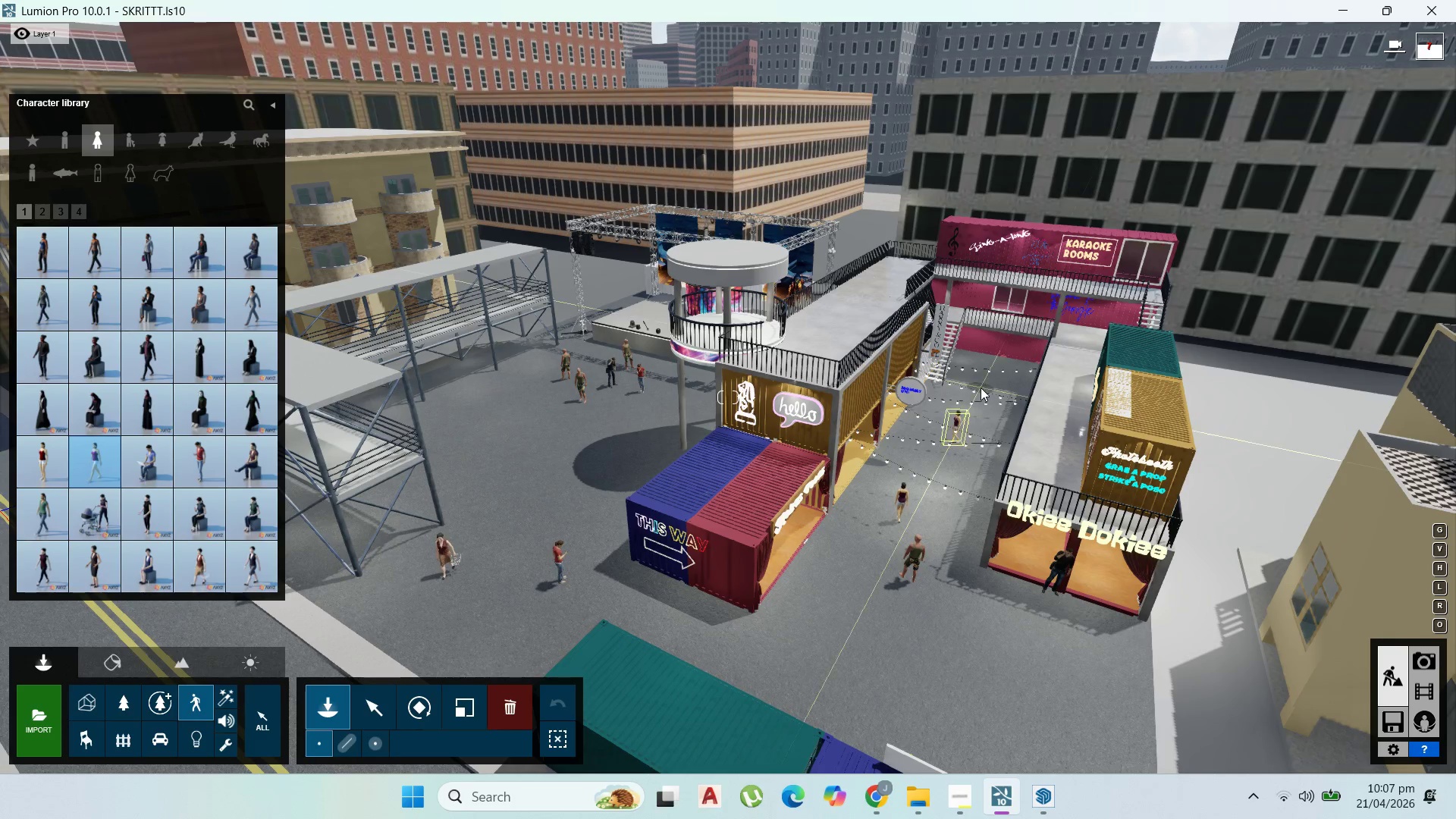 
left_click([981, 388])
 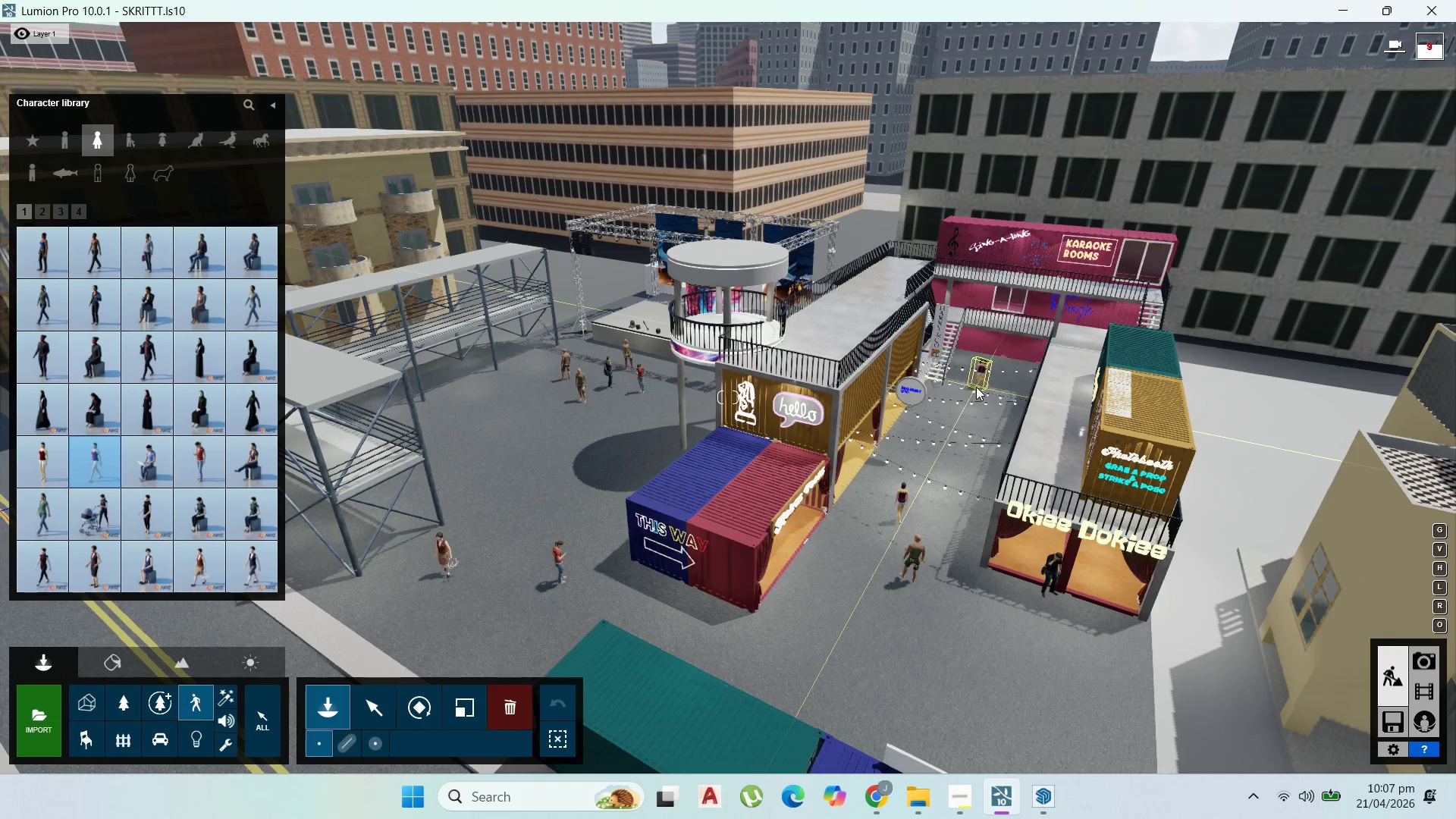 
wait(8.28)
 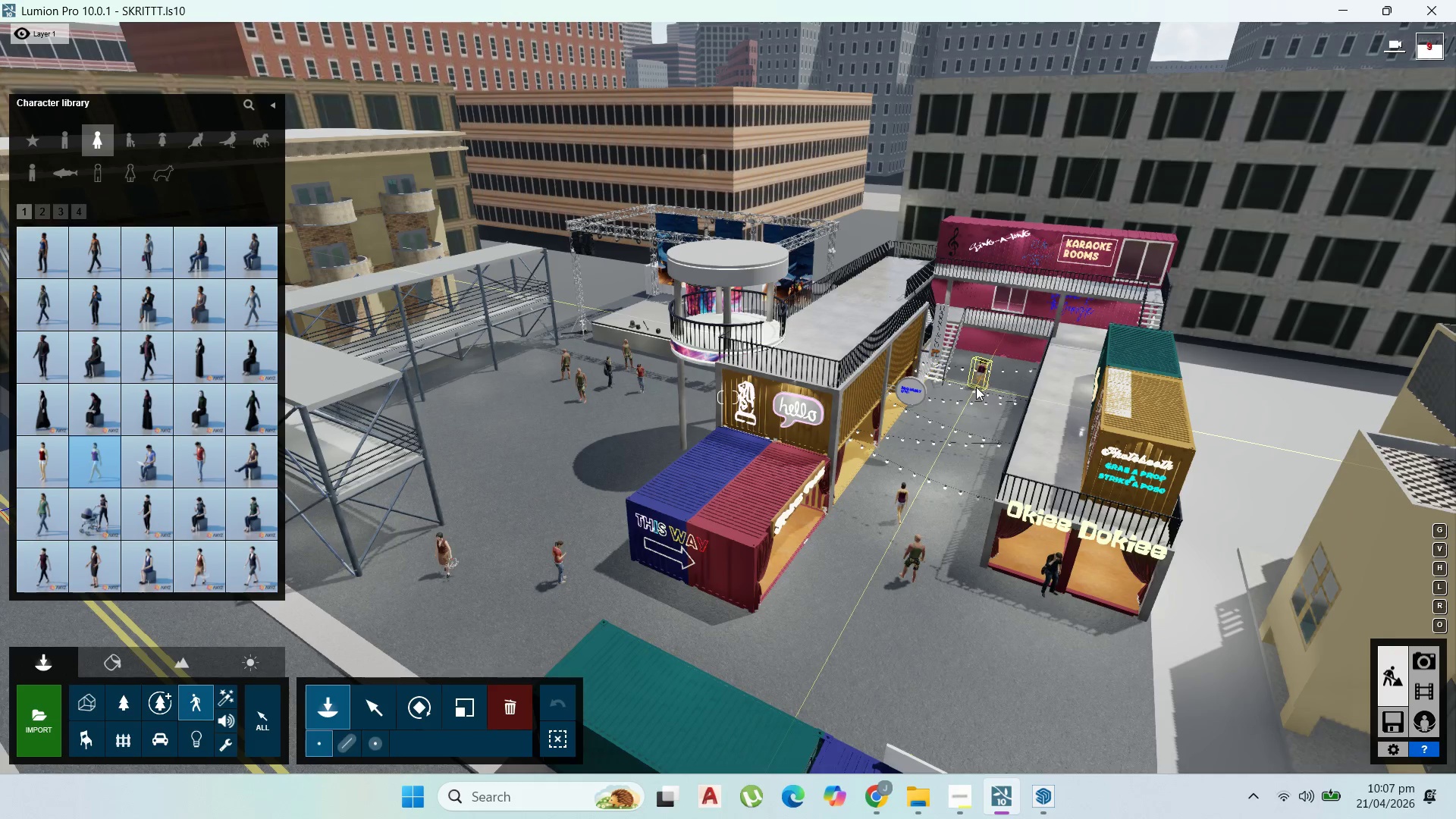 
left_click([39, 214])
 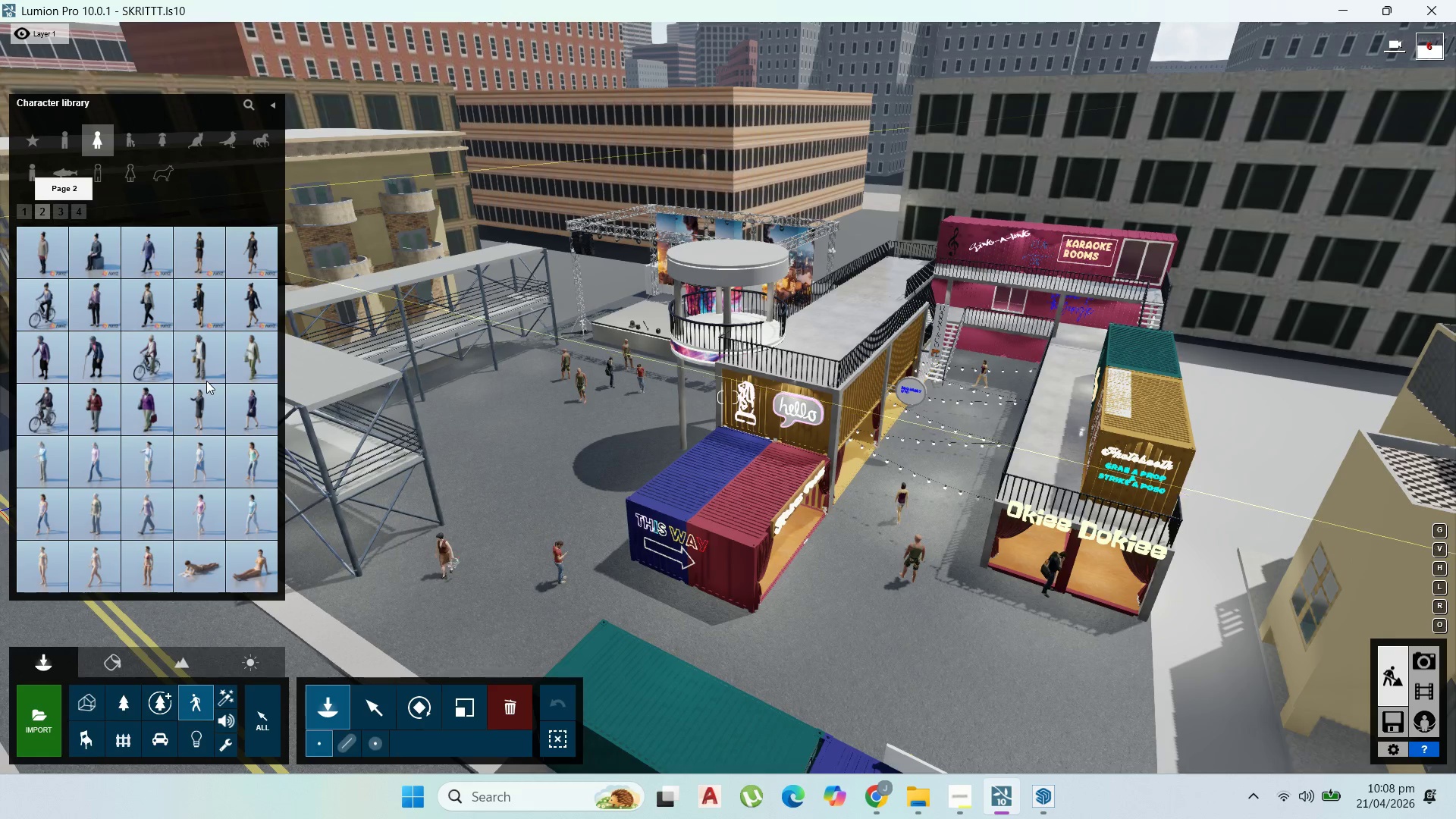 
left_click([205, 374])
 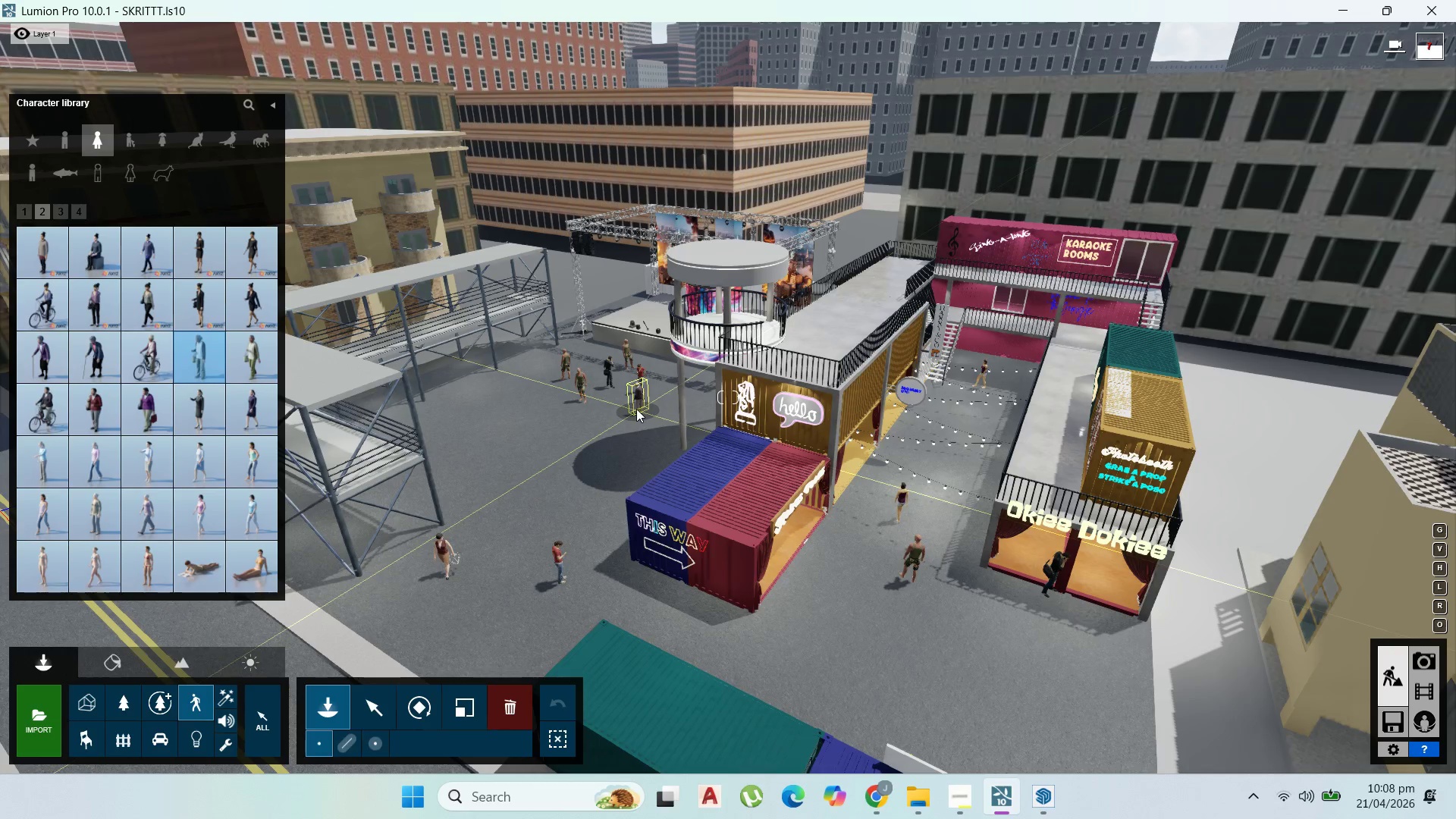 
left_click([636, 406])
 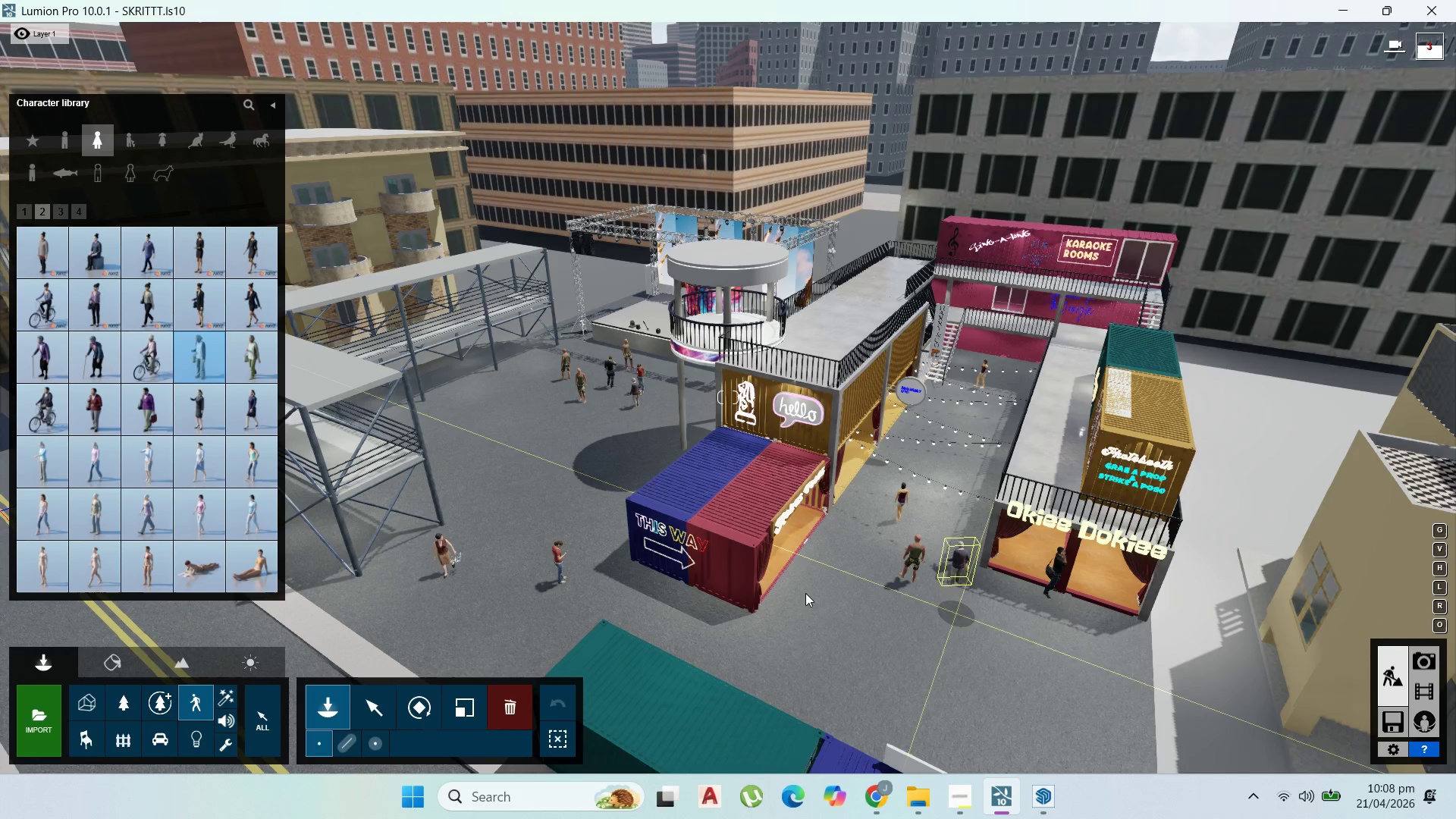 
left_click([805, 593])
 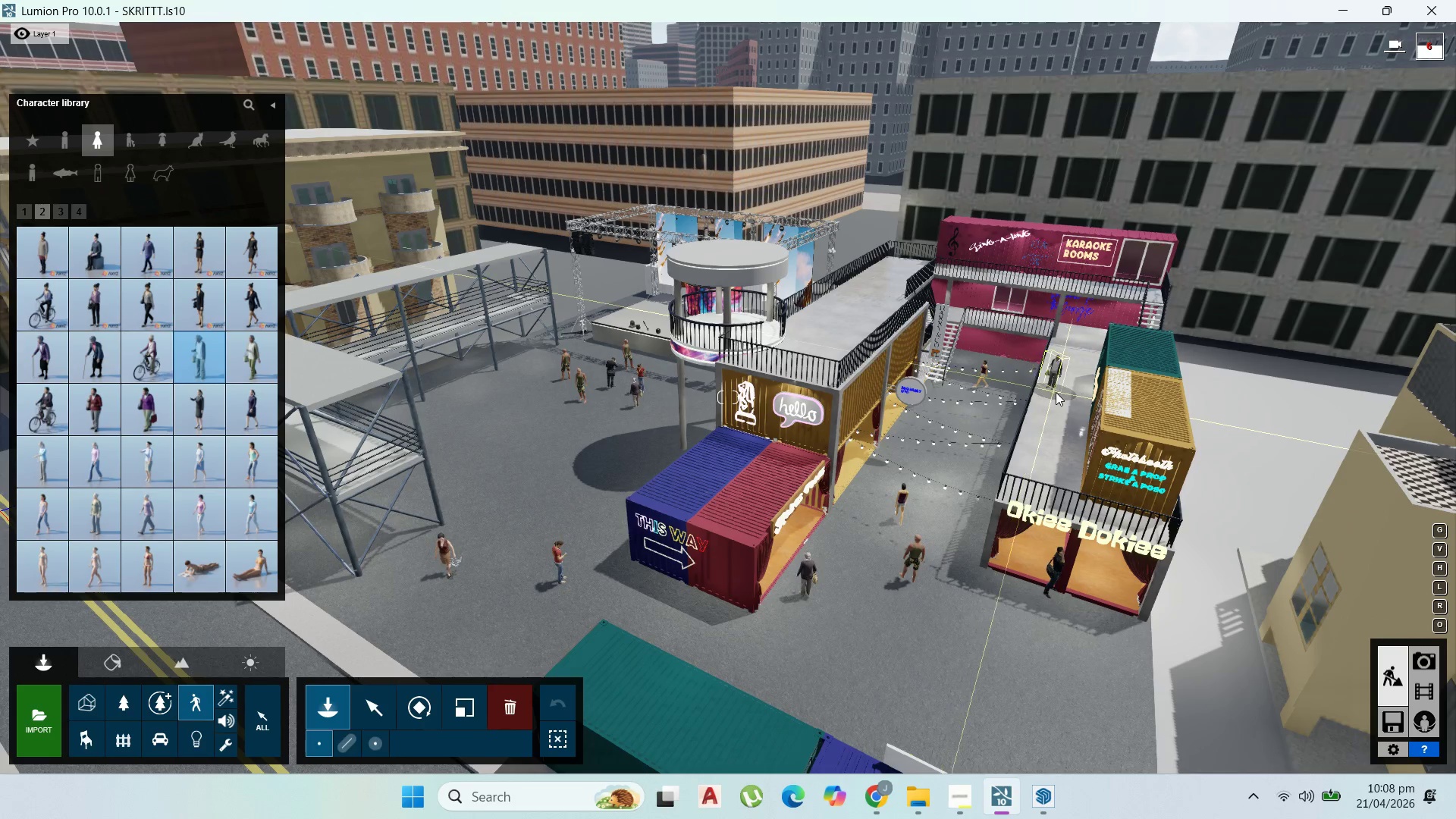 
left_click([1056, 392])
 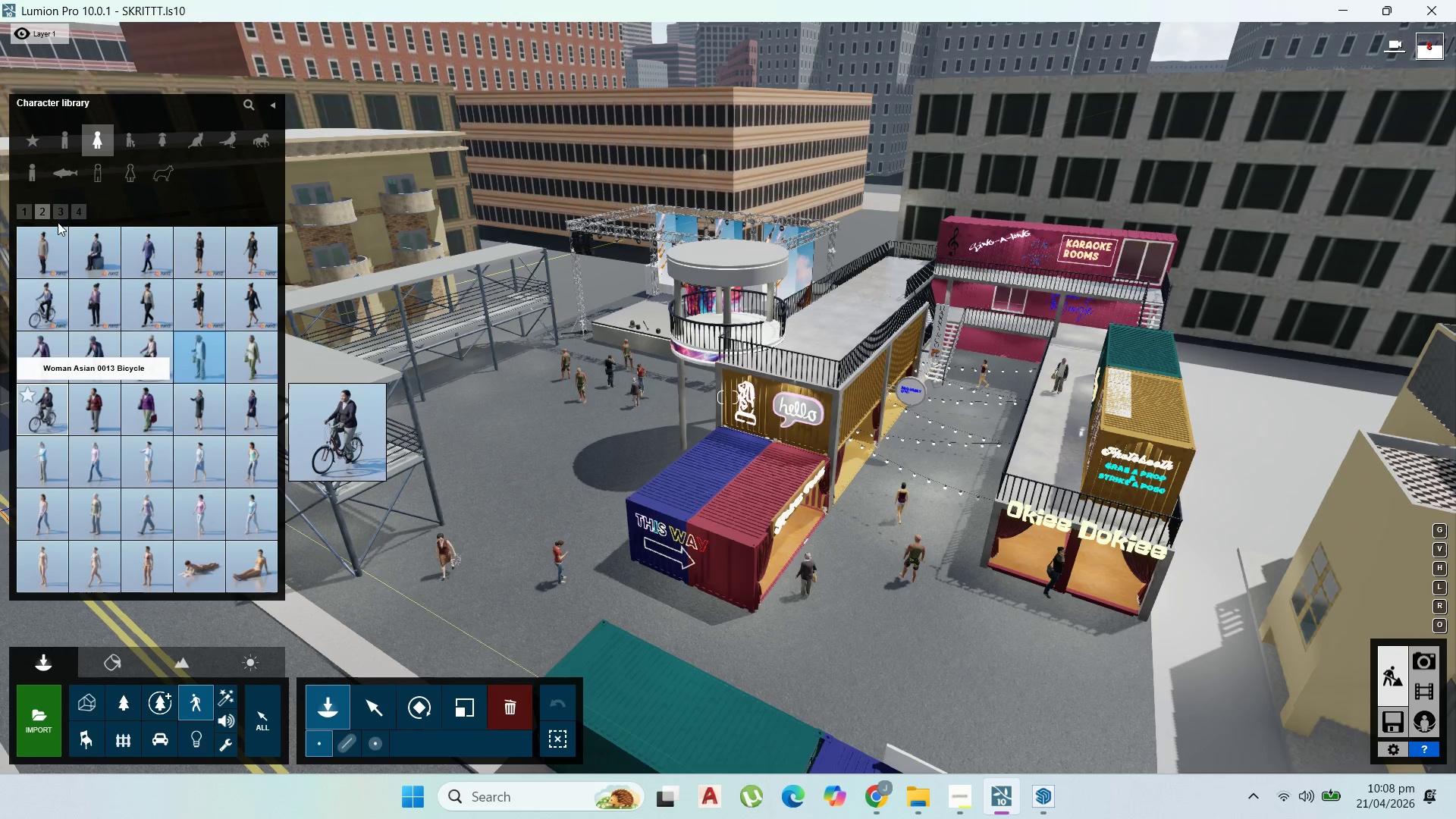 
left_click([89, 407])
 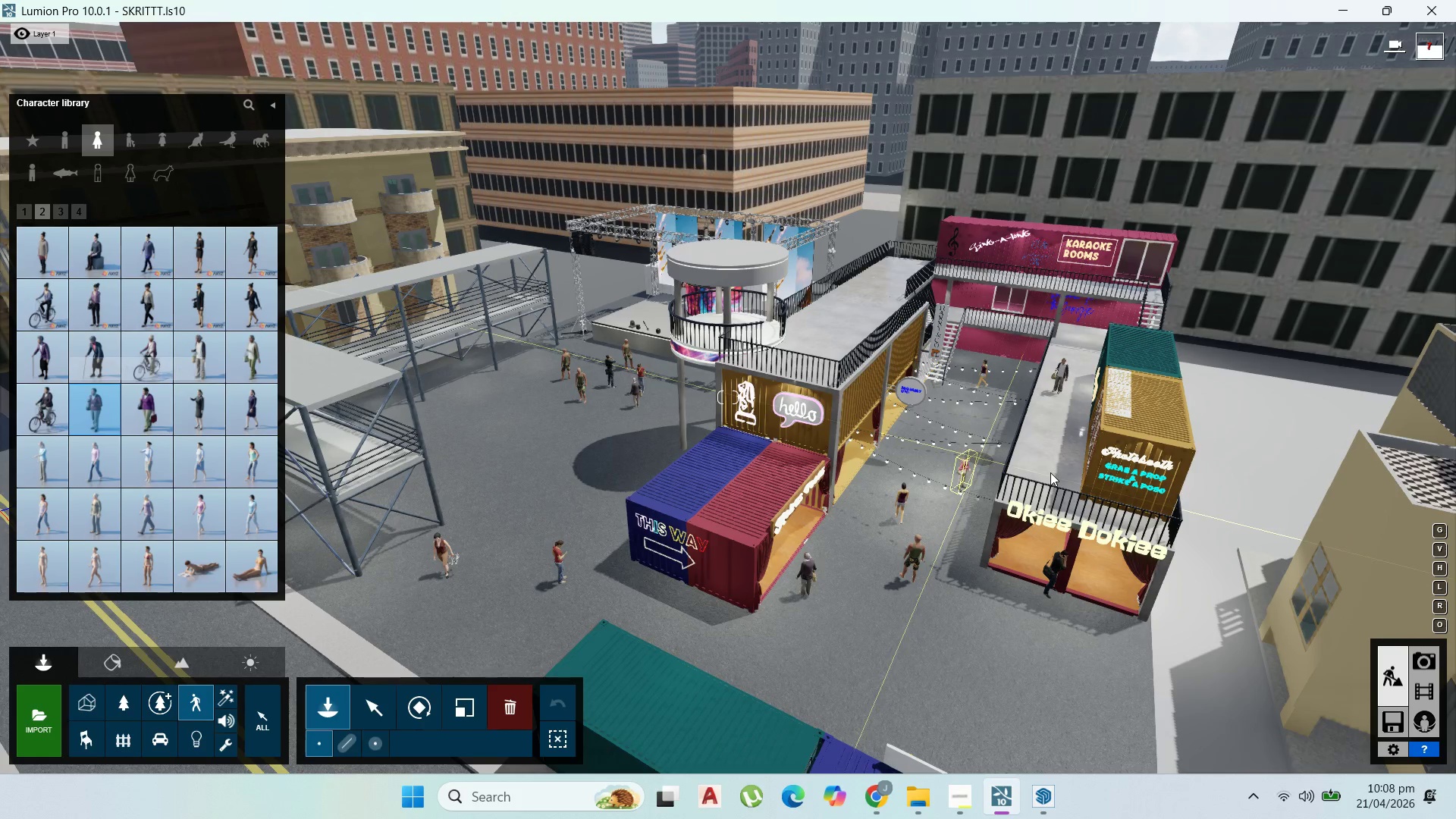 
left_click([1051, 472])
 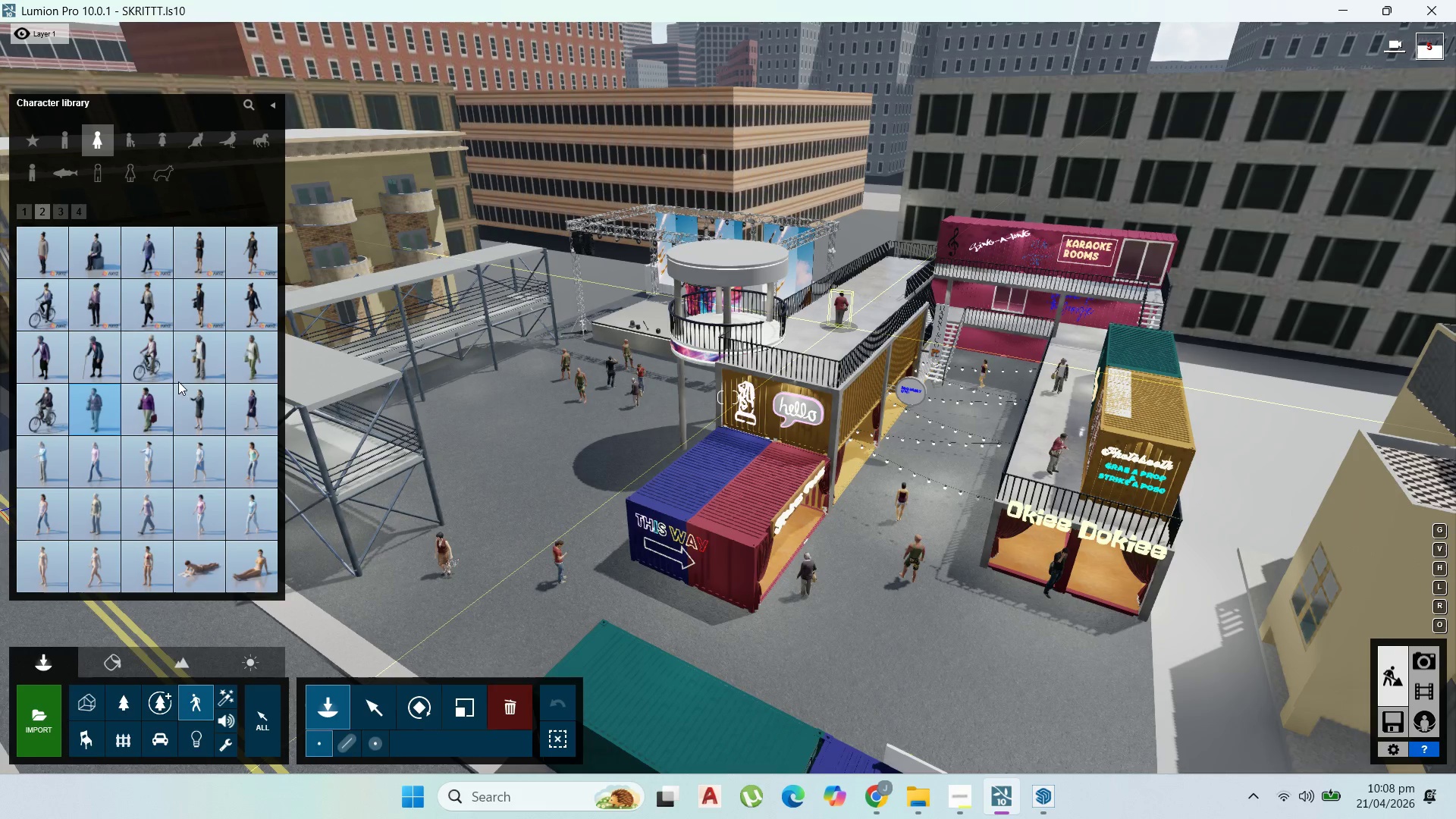 
left_click([151, 466])
 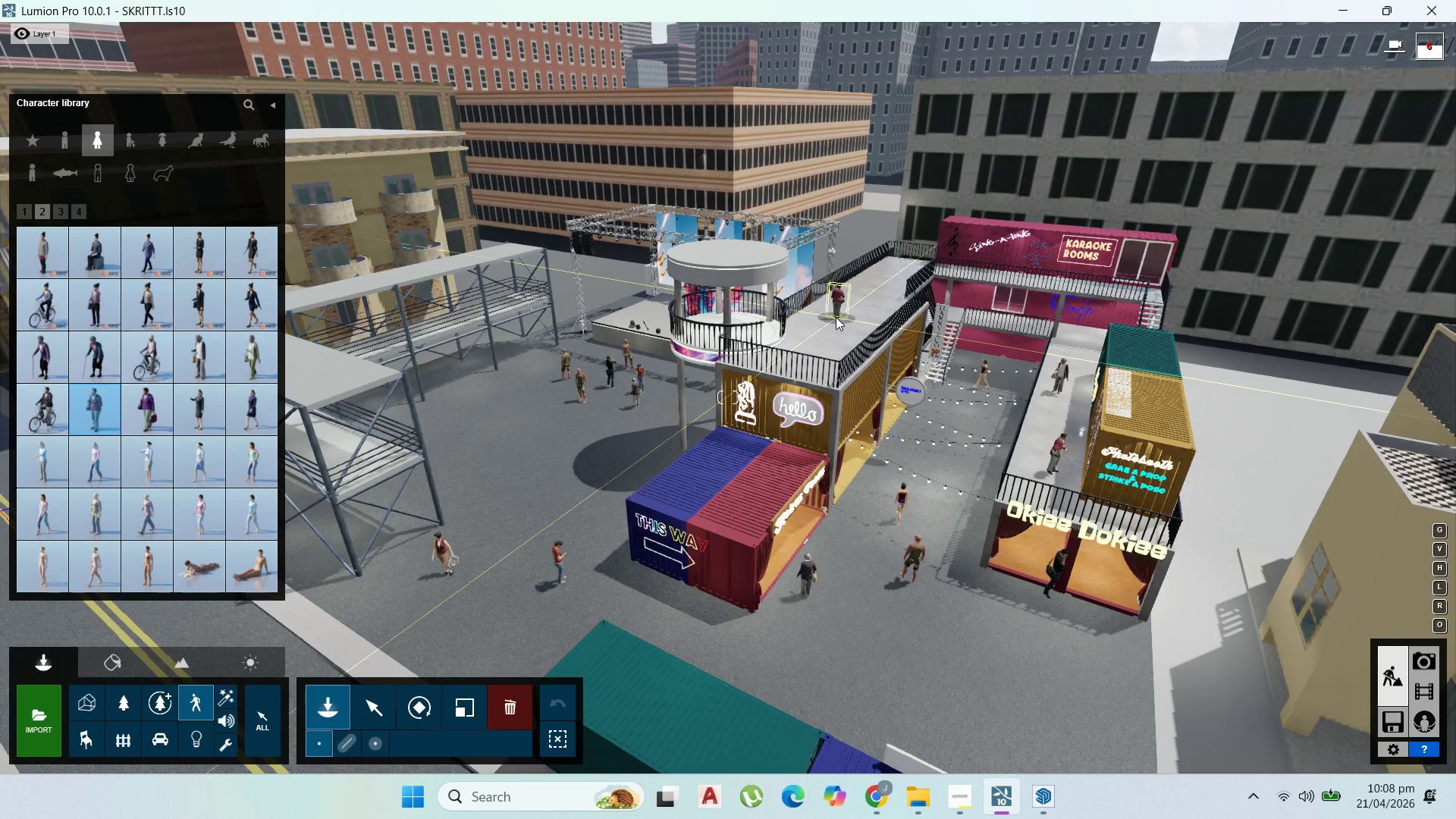 
left_click([836, 317])
 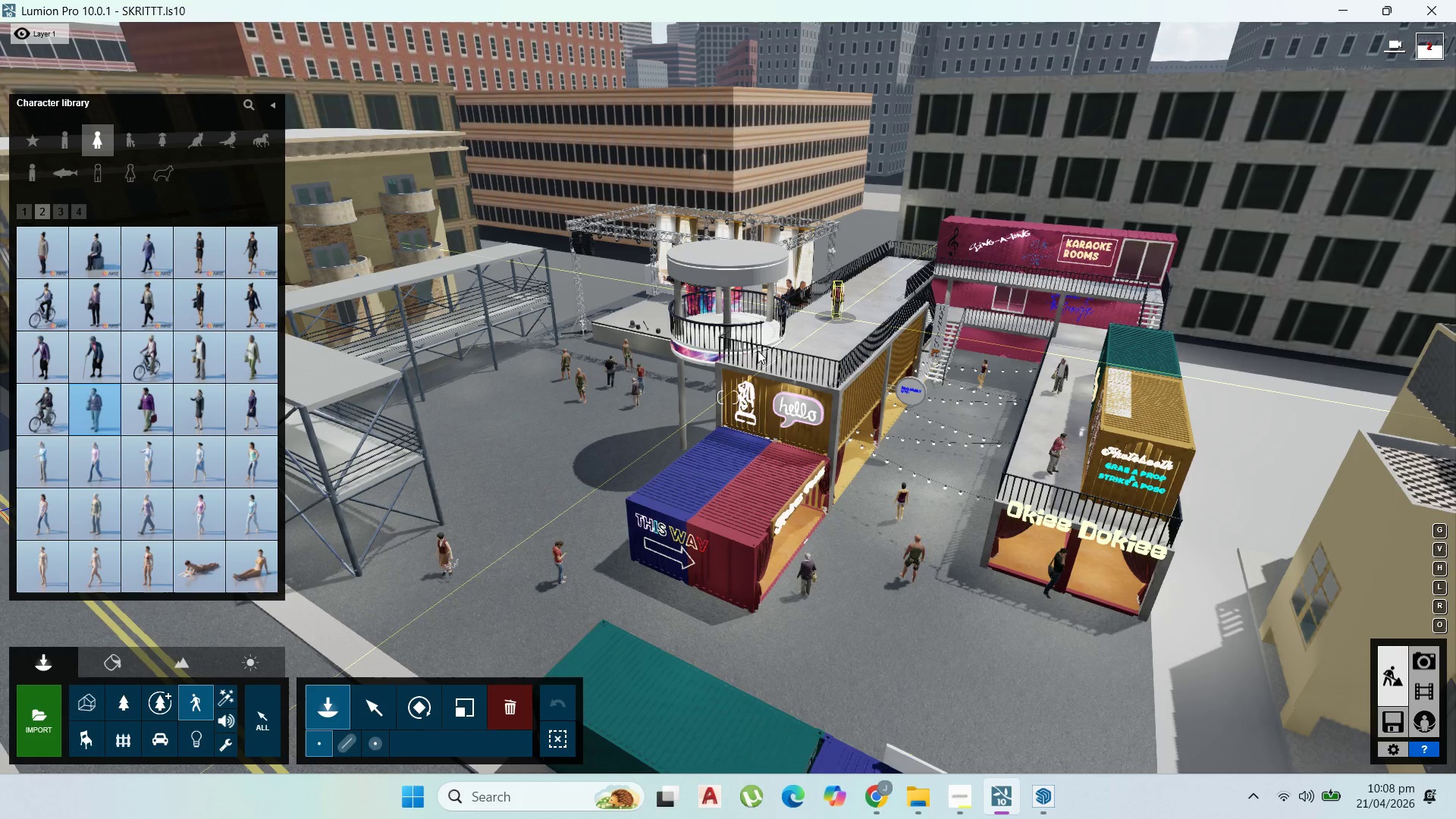 
left_click([253, 252])
 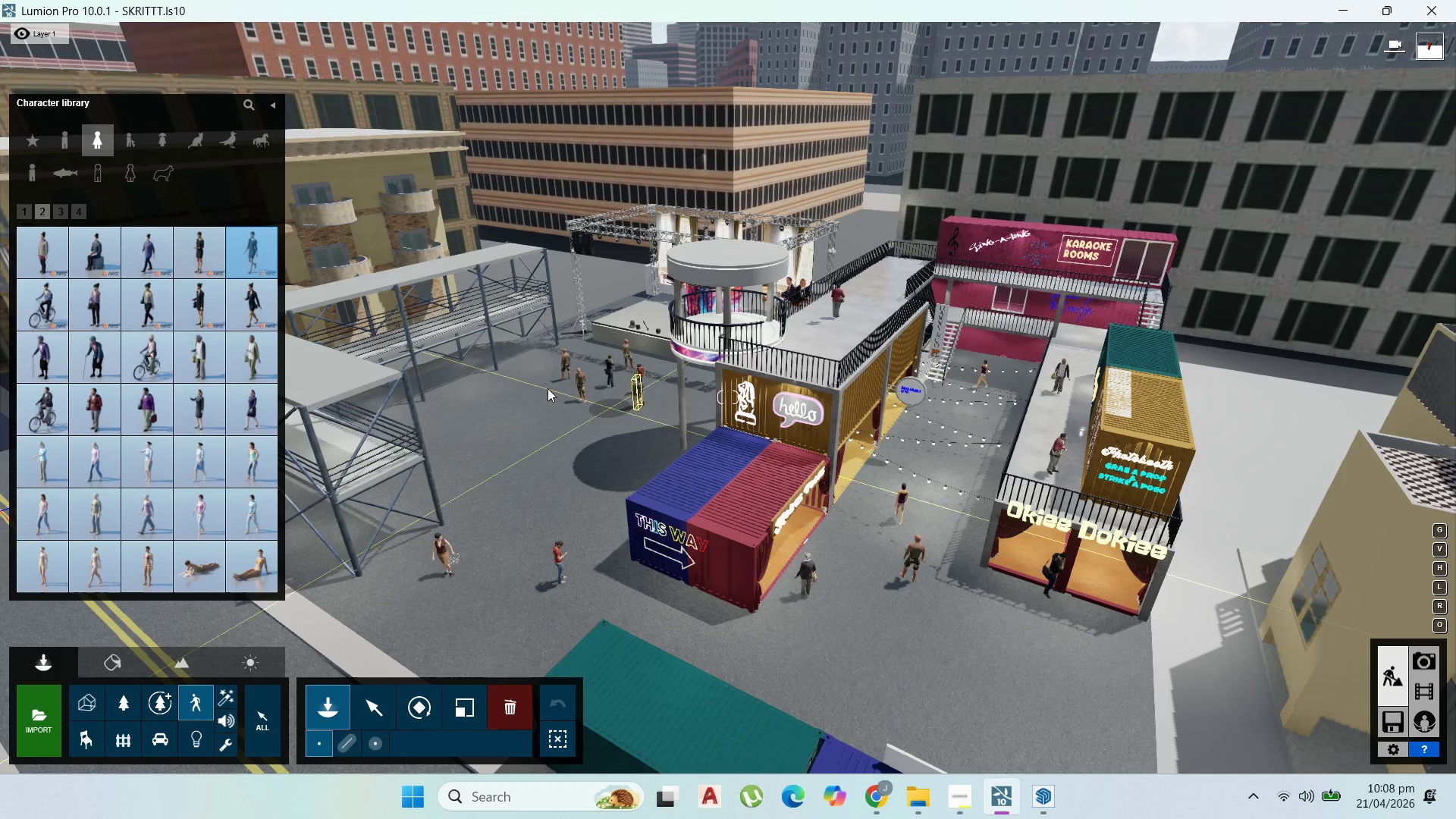 
left_click([553, 389])
 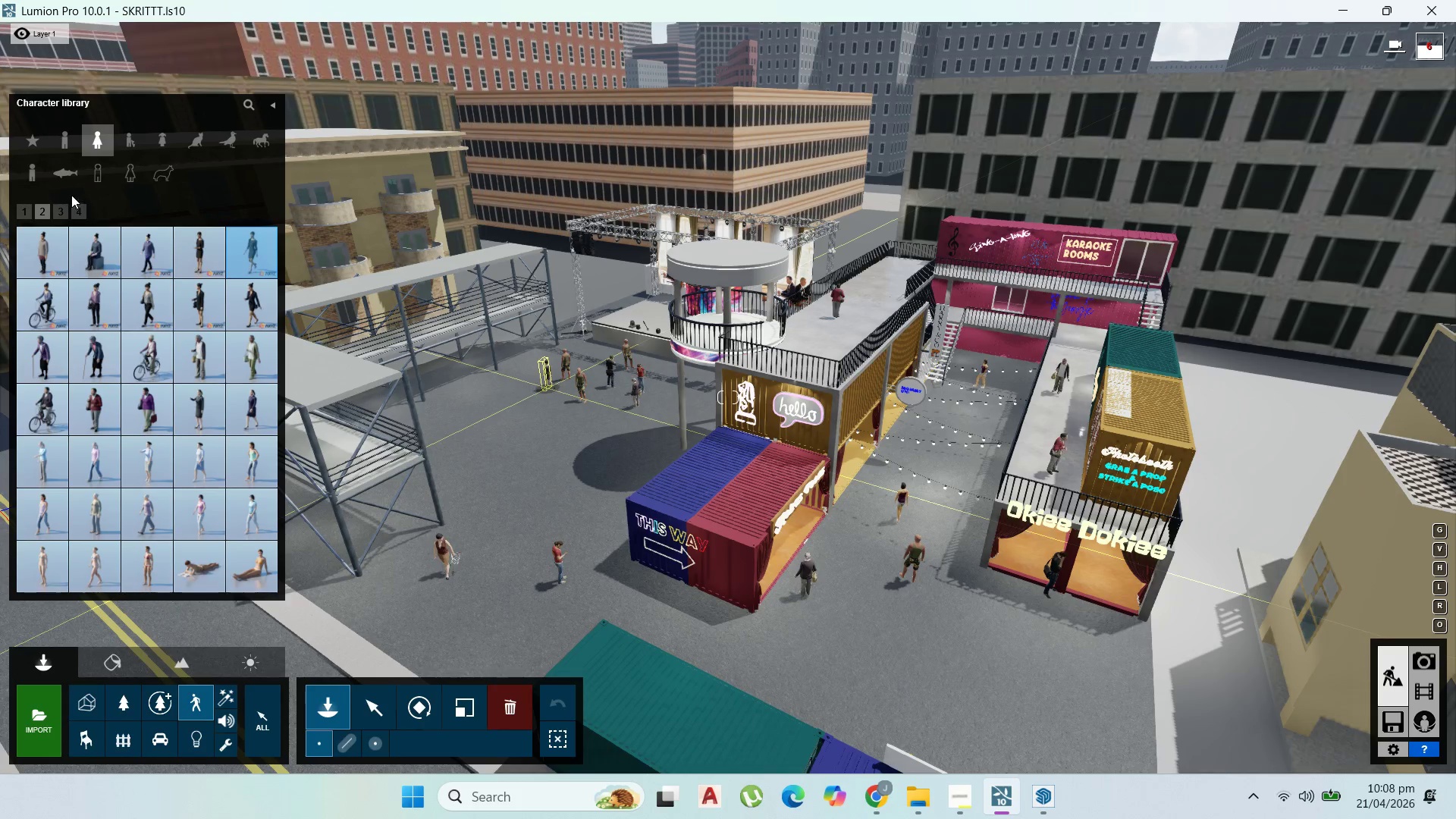 
mouse_move([87, 229])
 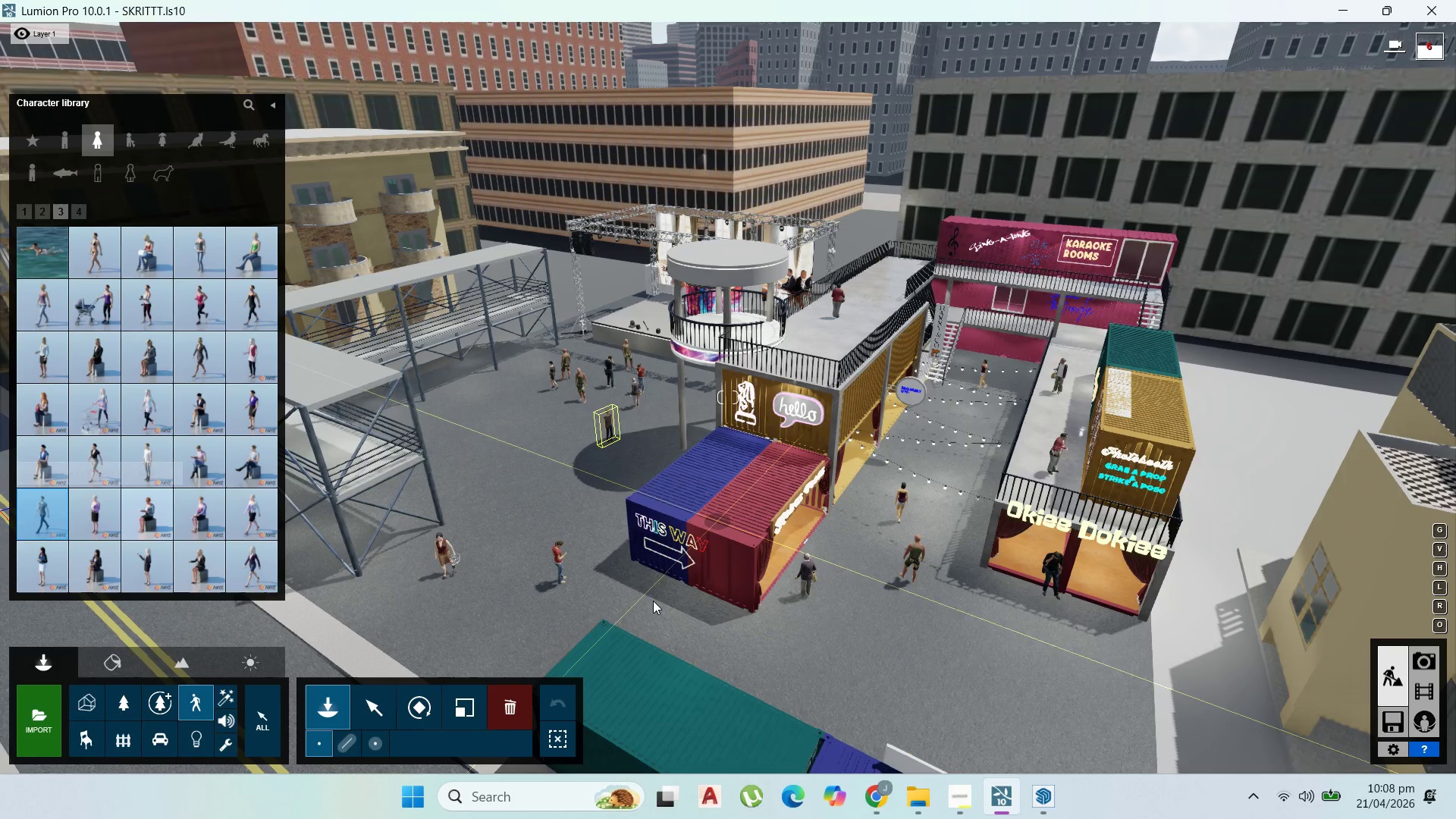 
wait(7.64)
 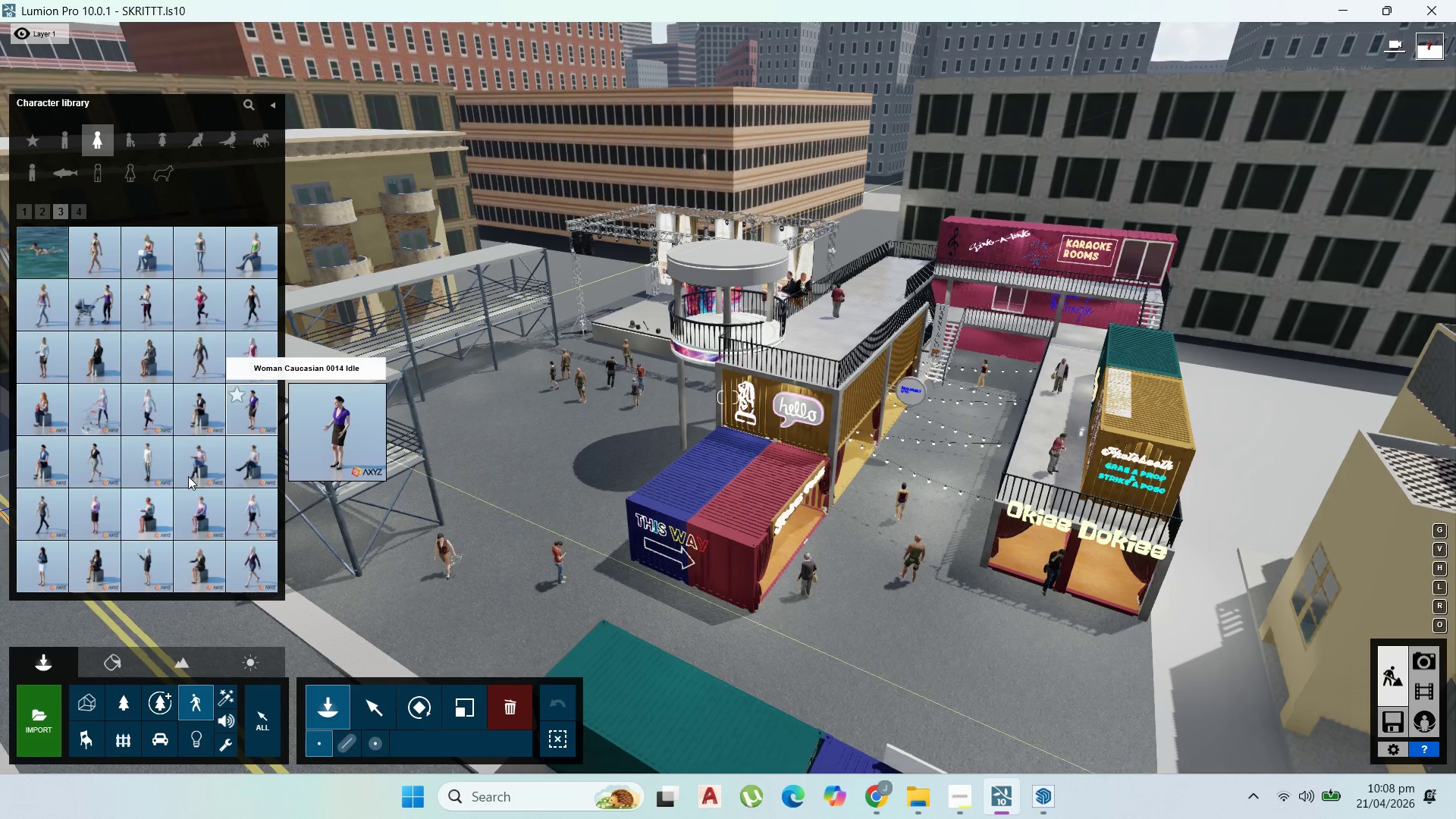 
left_click([657, 614])
 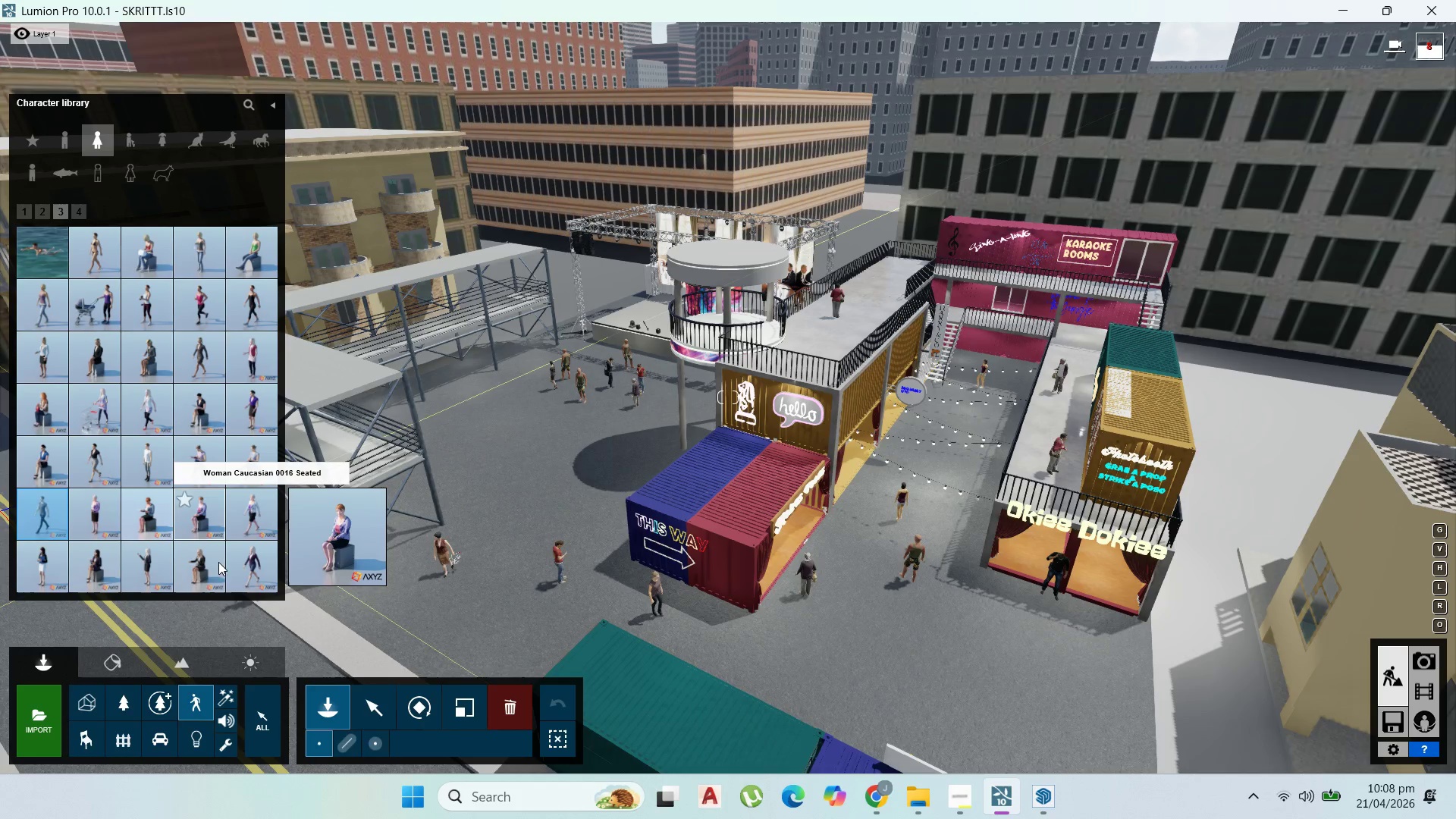 
wait(5.17)
 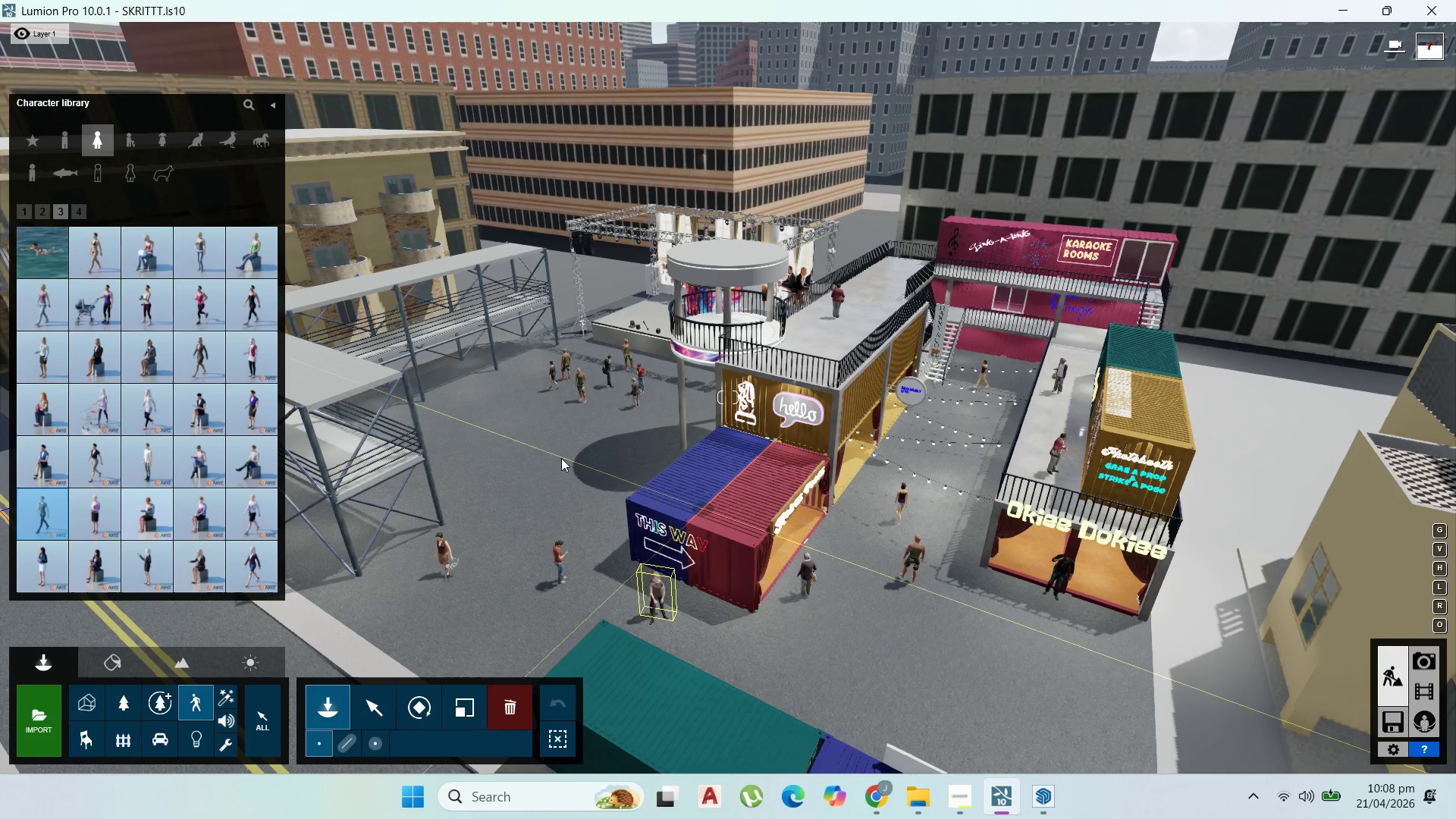 
left_click([44, 568])
 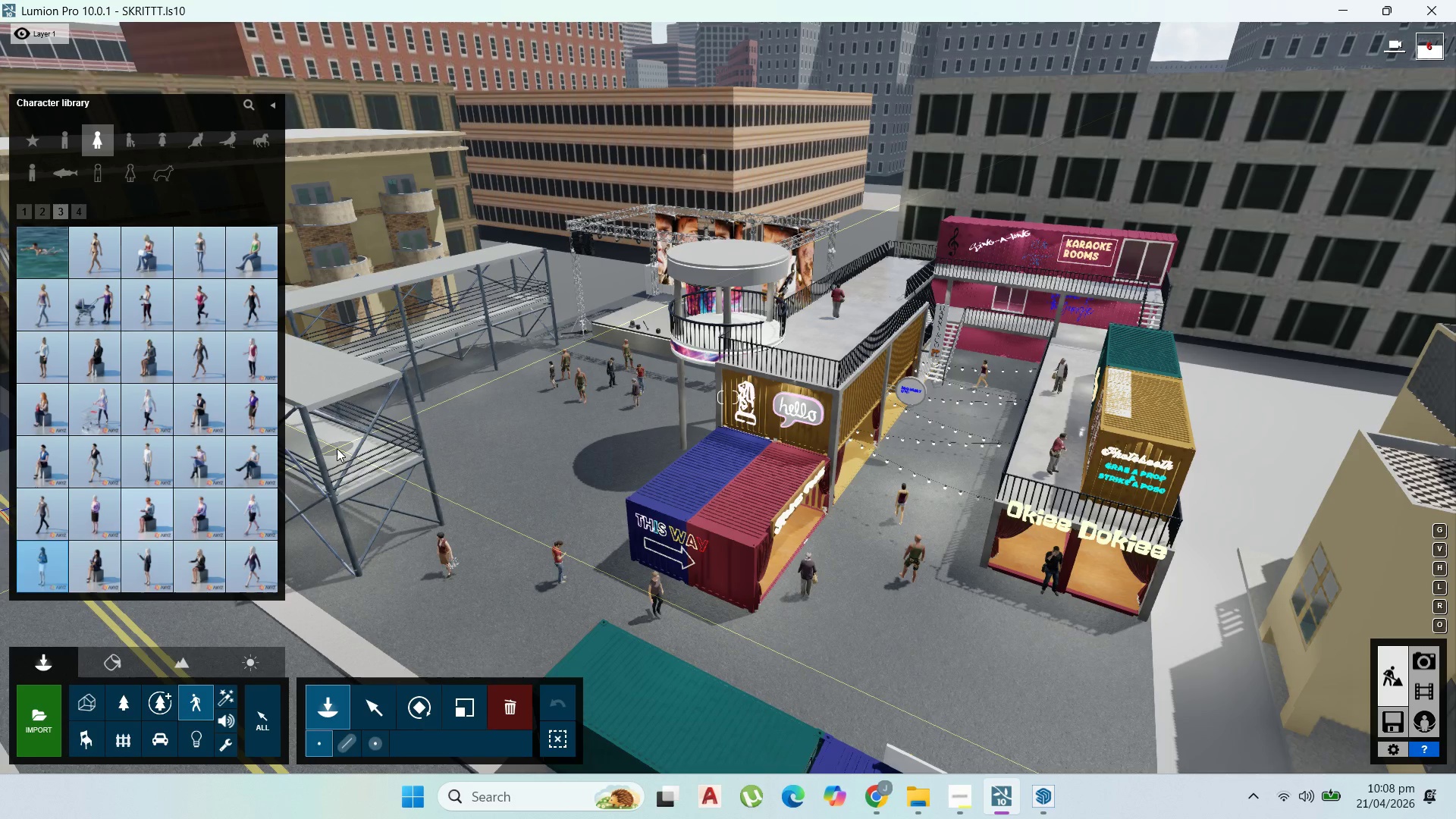 
left_click([337, 448])
 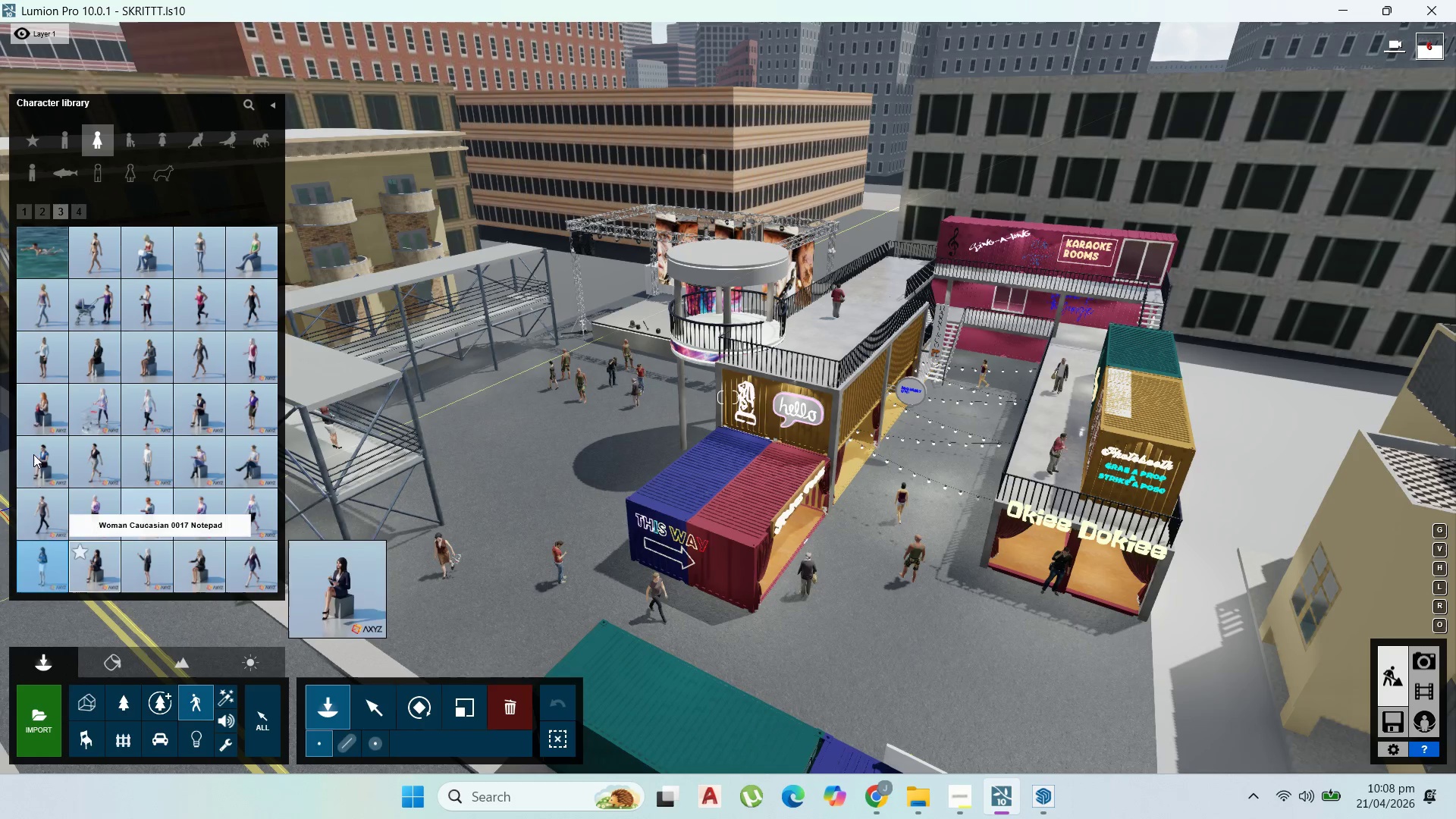 
left_click([52, 362])
 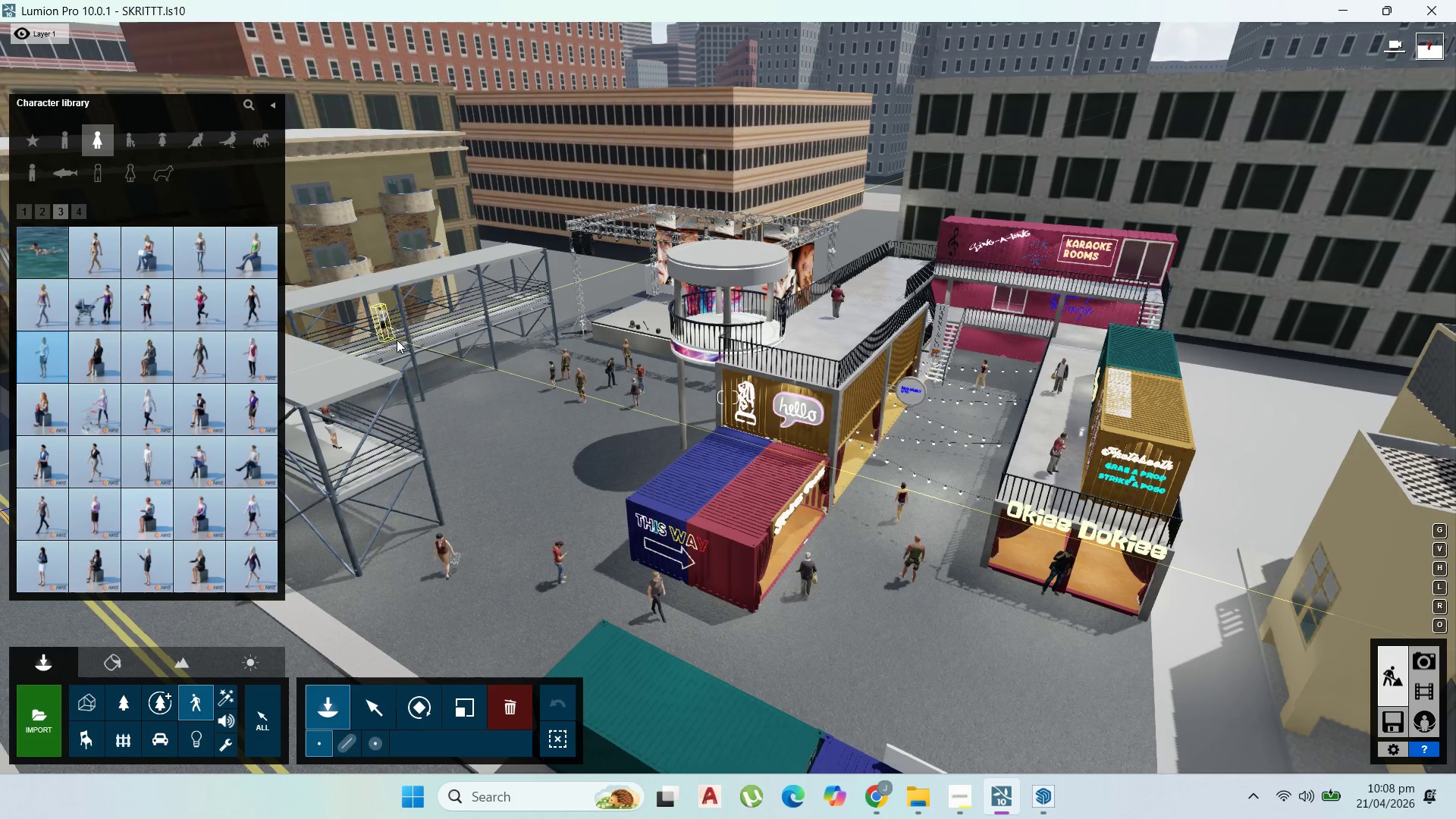 
right_click([397, 340])
 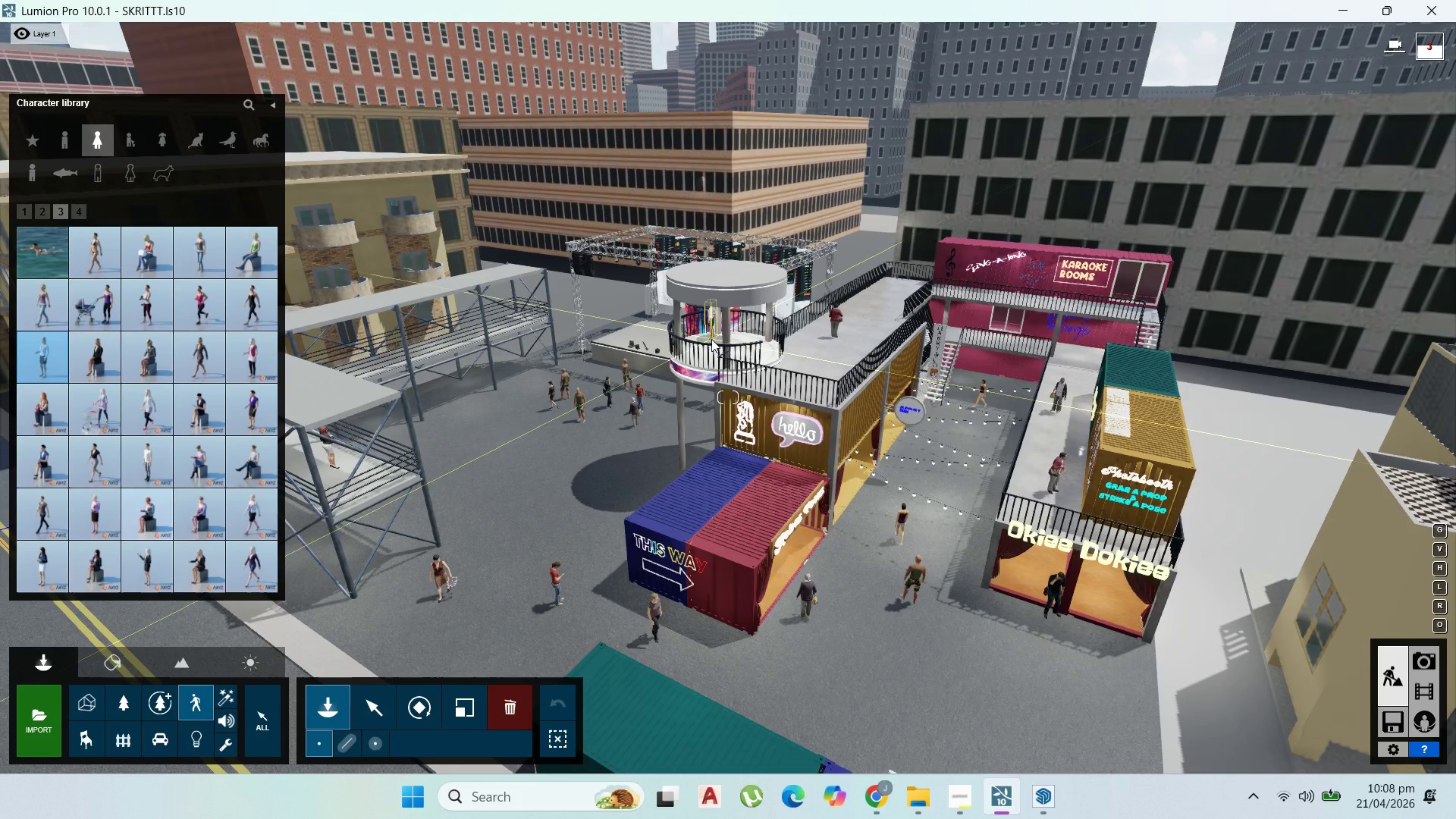 
left_click([711, 339])
 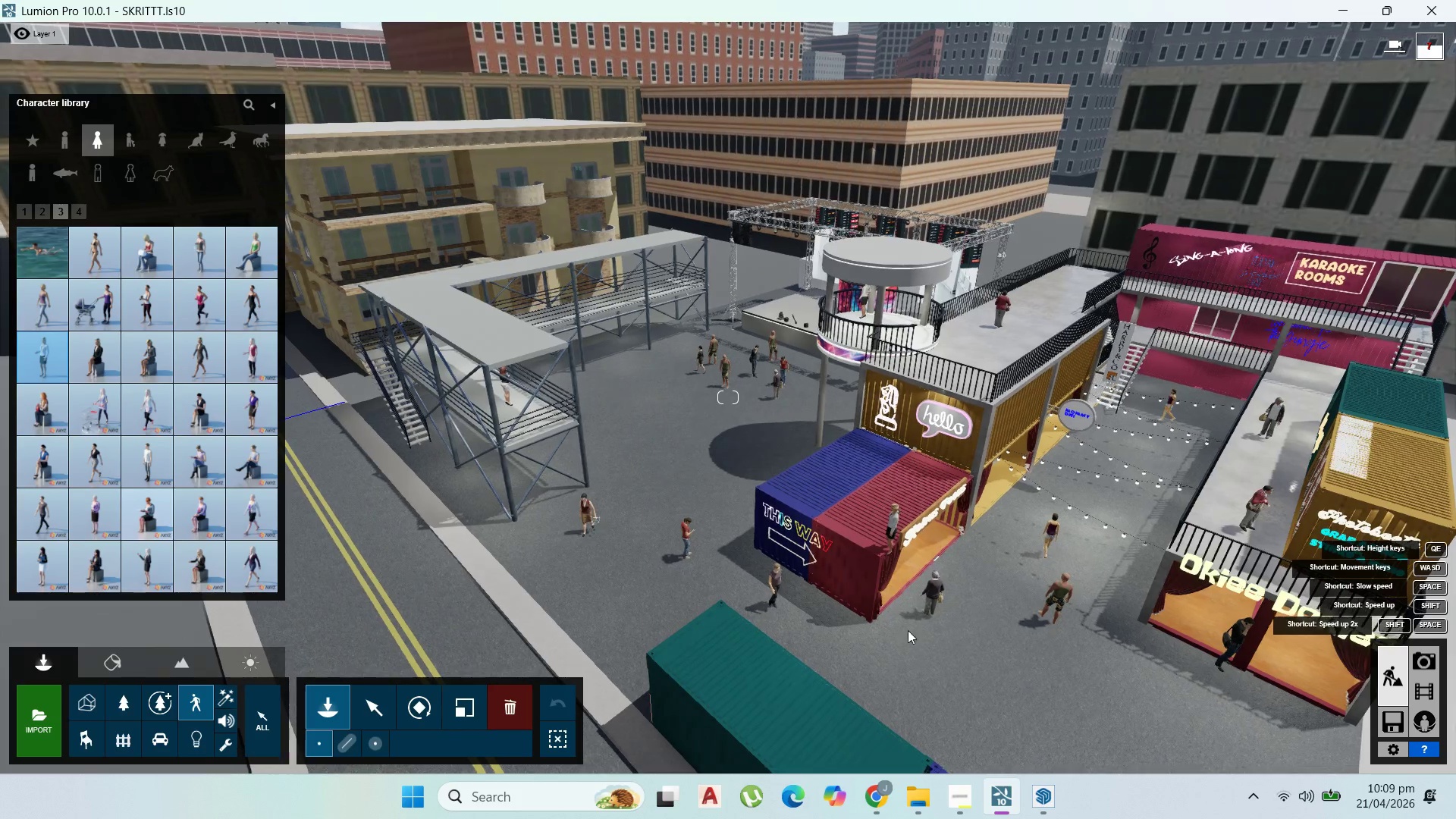 
wait(9.84)
 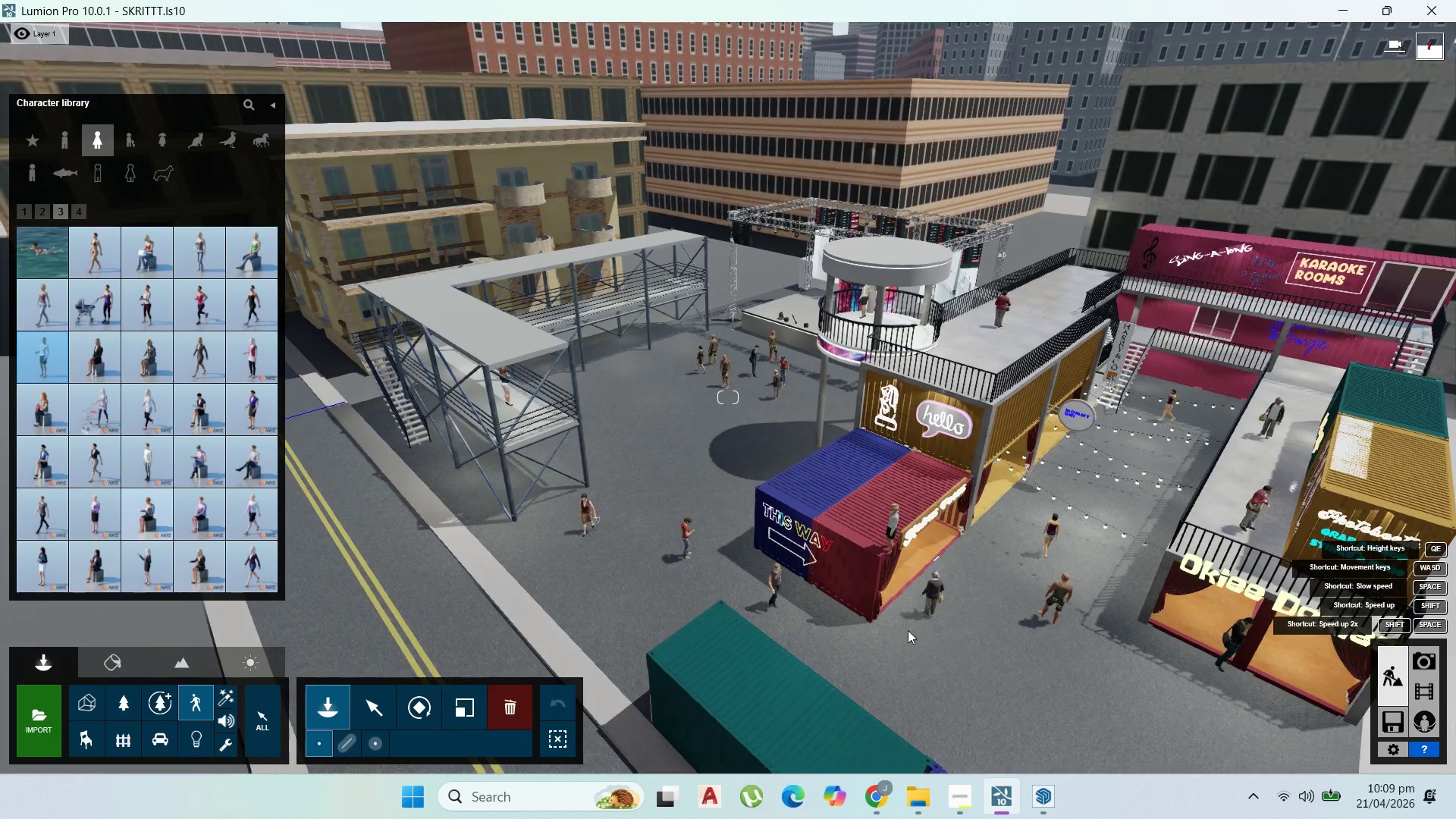 
left_click([454, 363])
 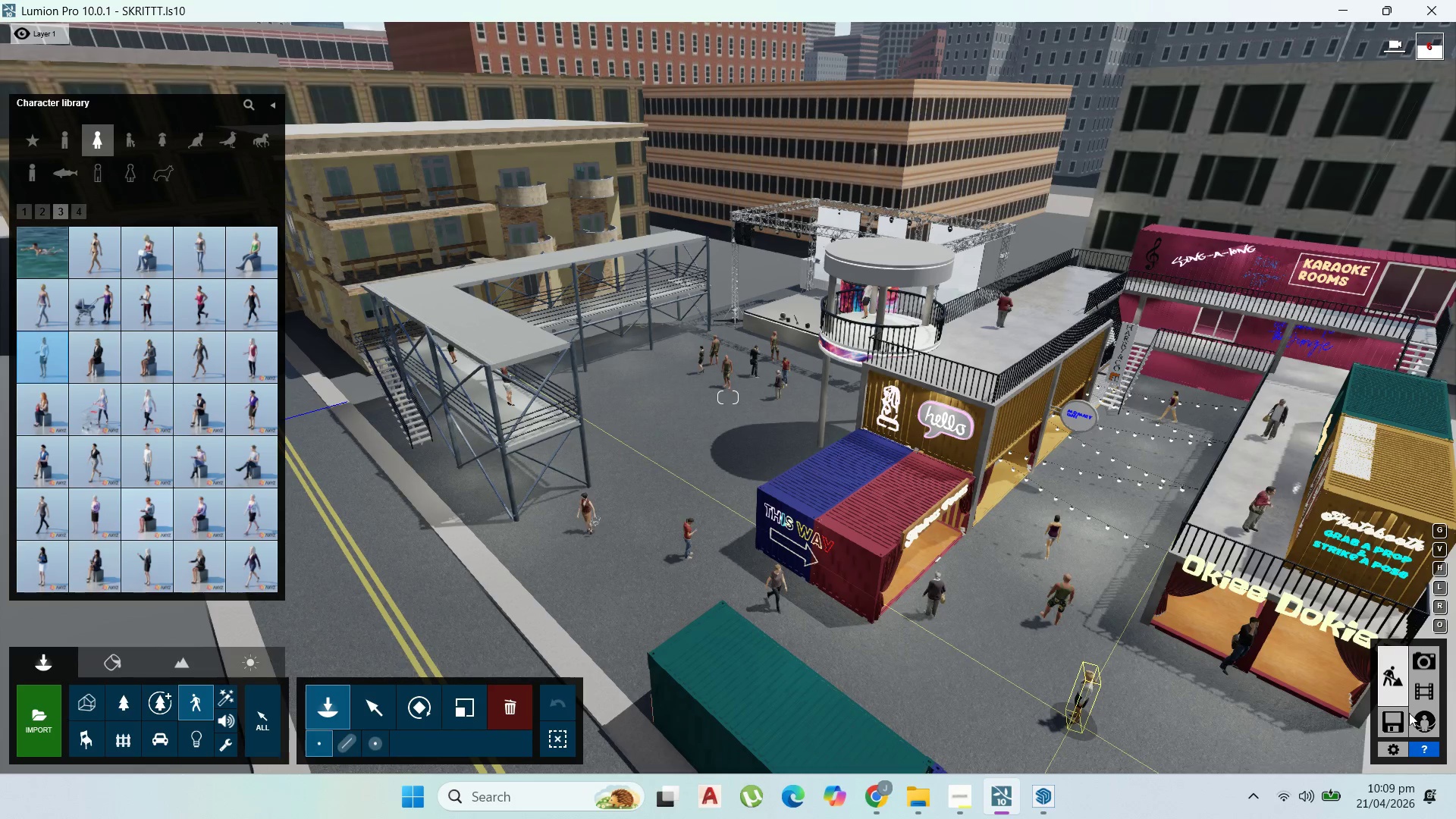 
left_click([1430, 665])
 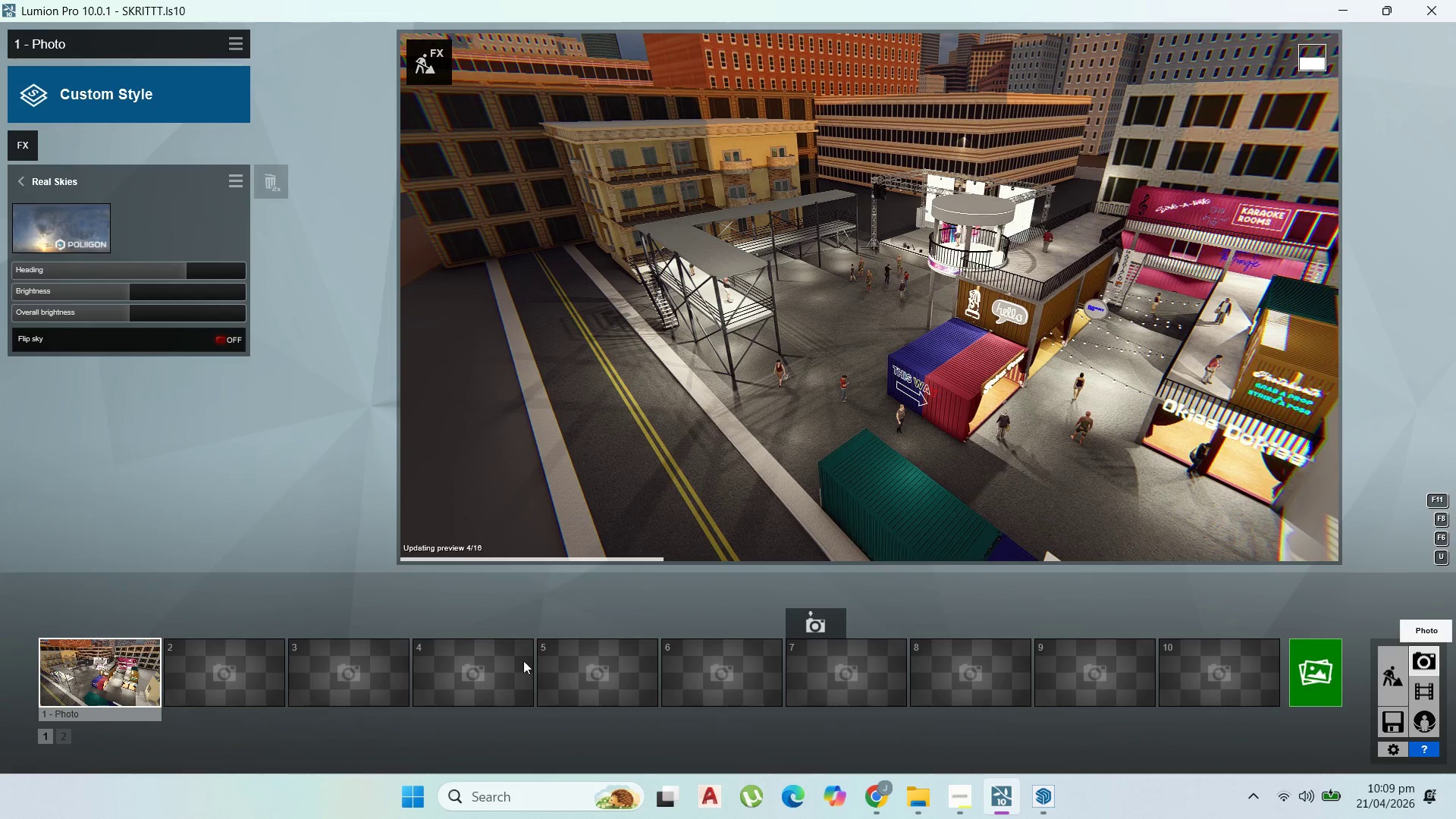 
double_click([92, 681])
 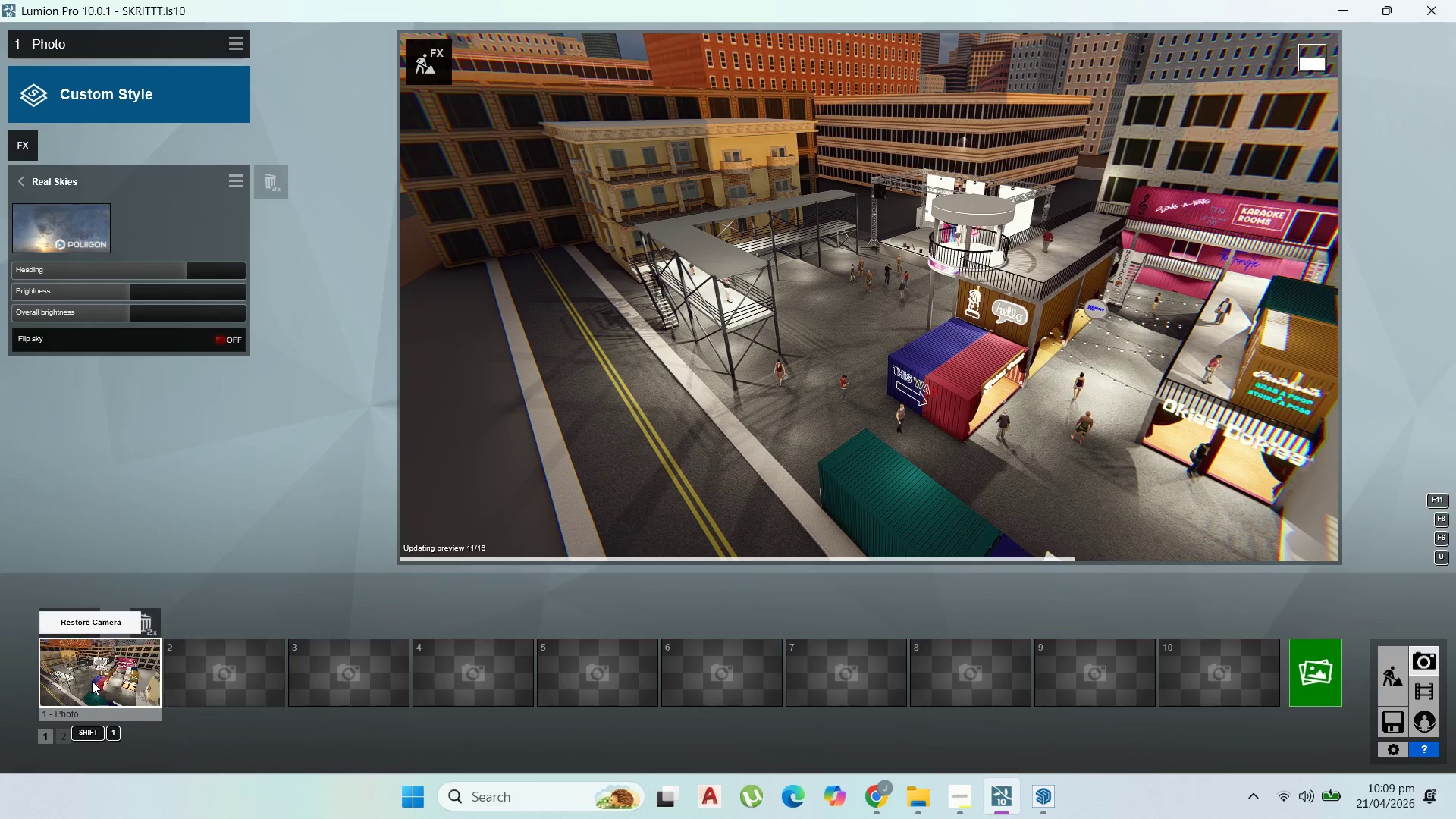 
triple_click([92, 681])
 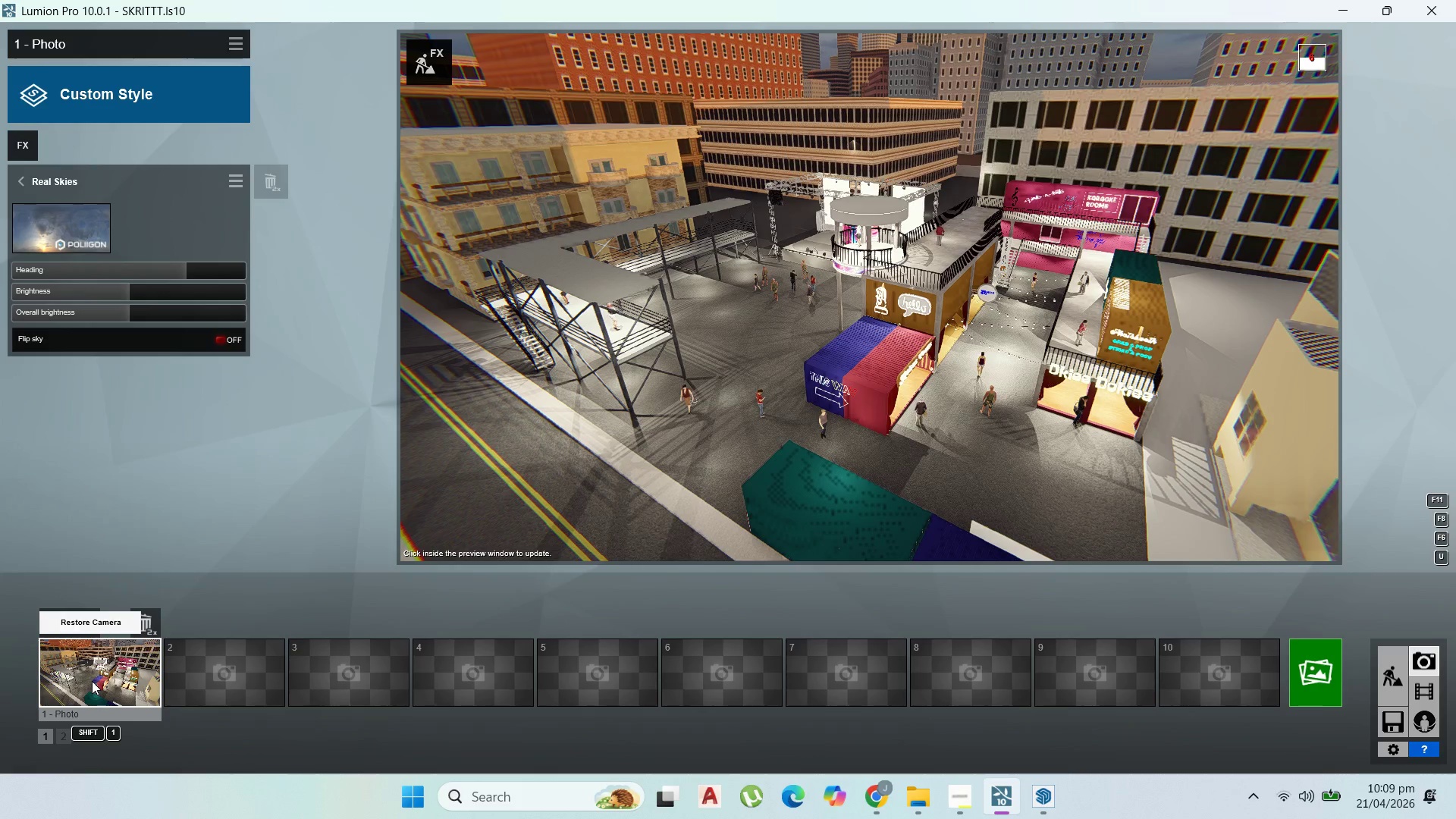 
triple_click([92, 681])
 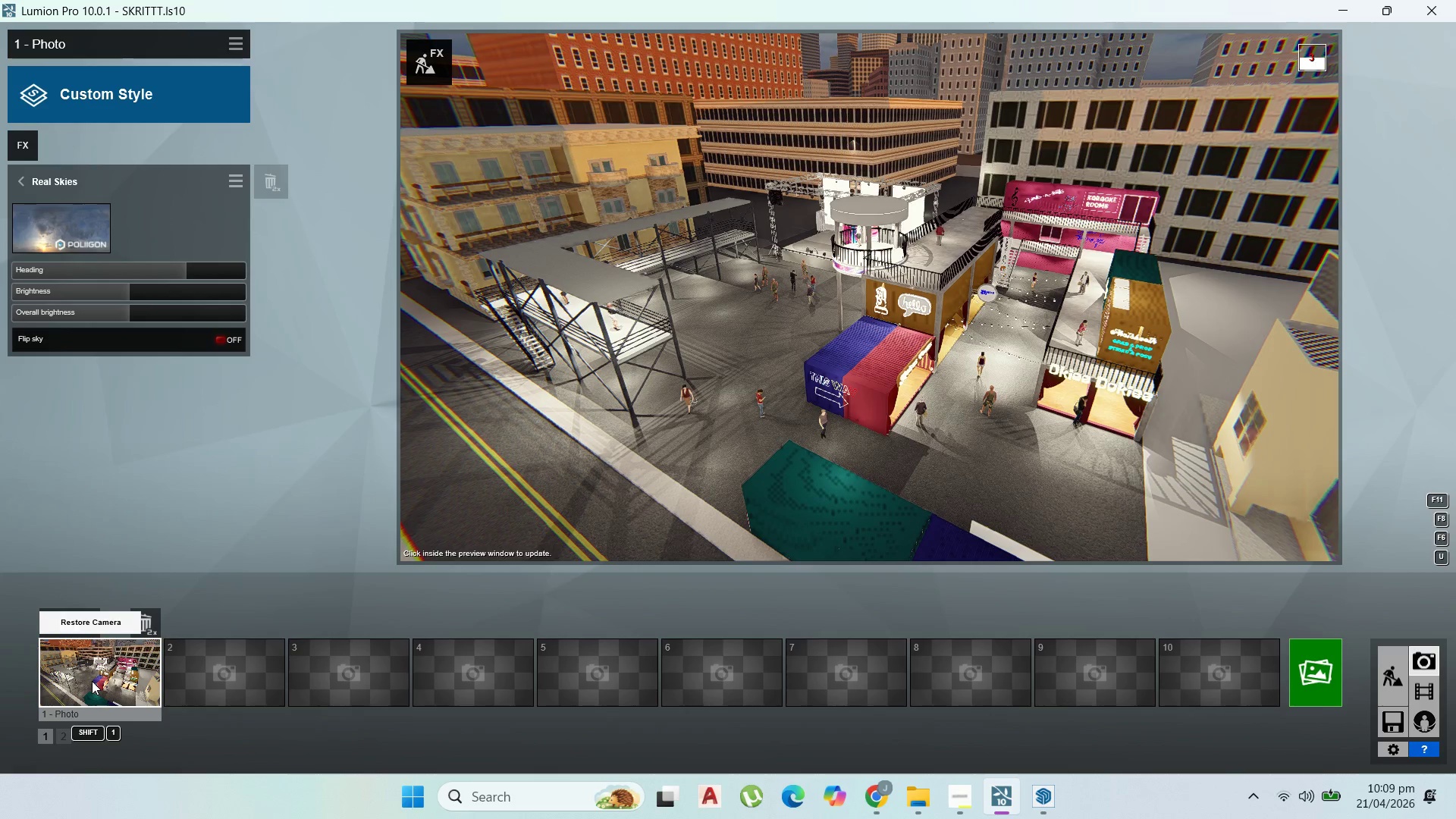 
left_click([92, 681])
 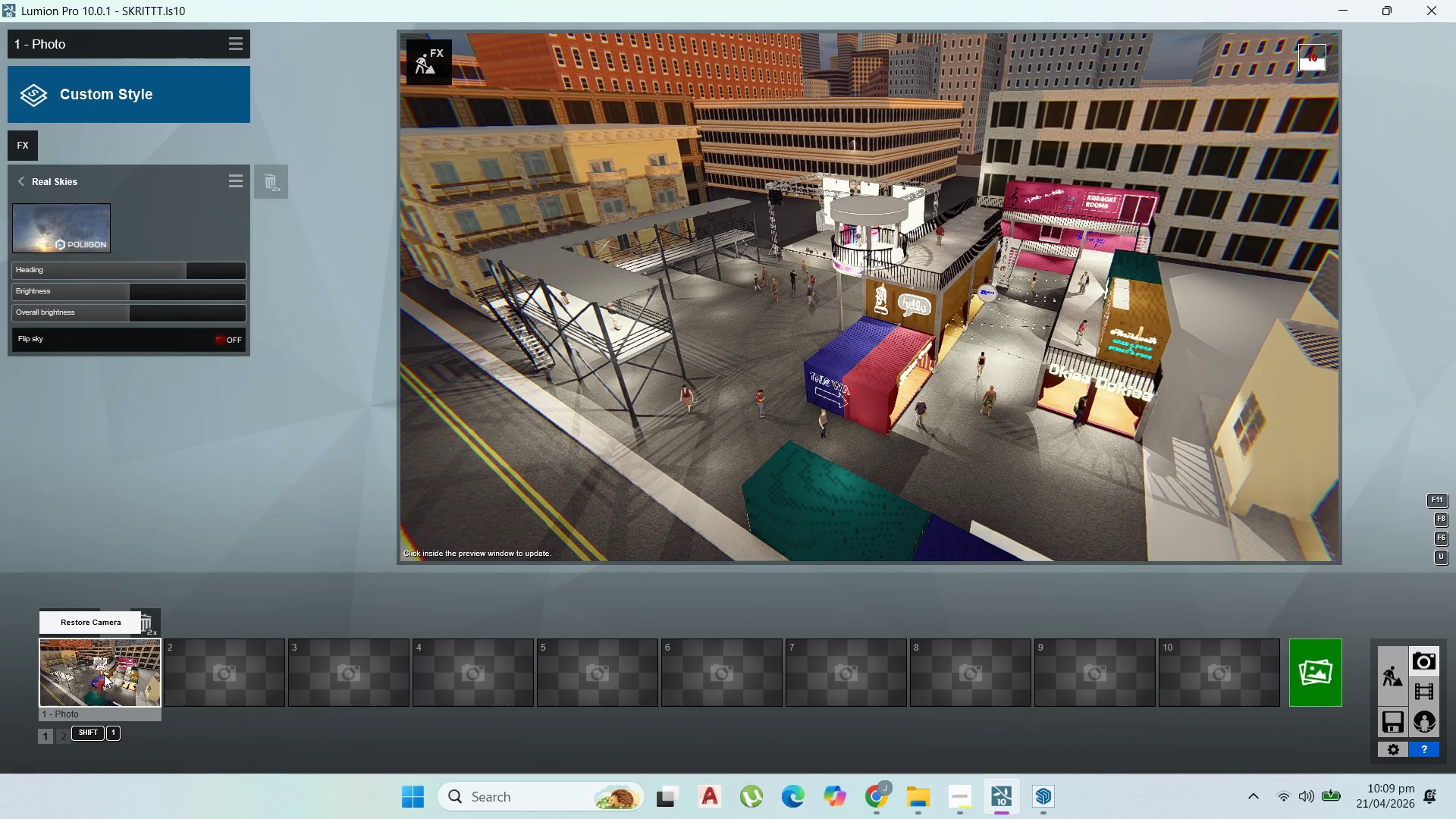 
wait(8.25)
 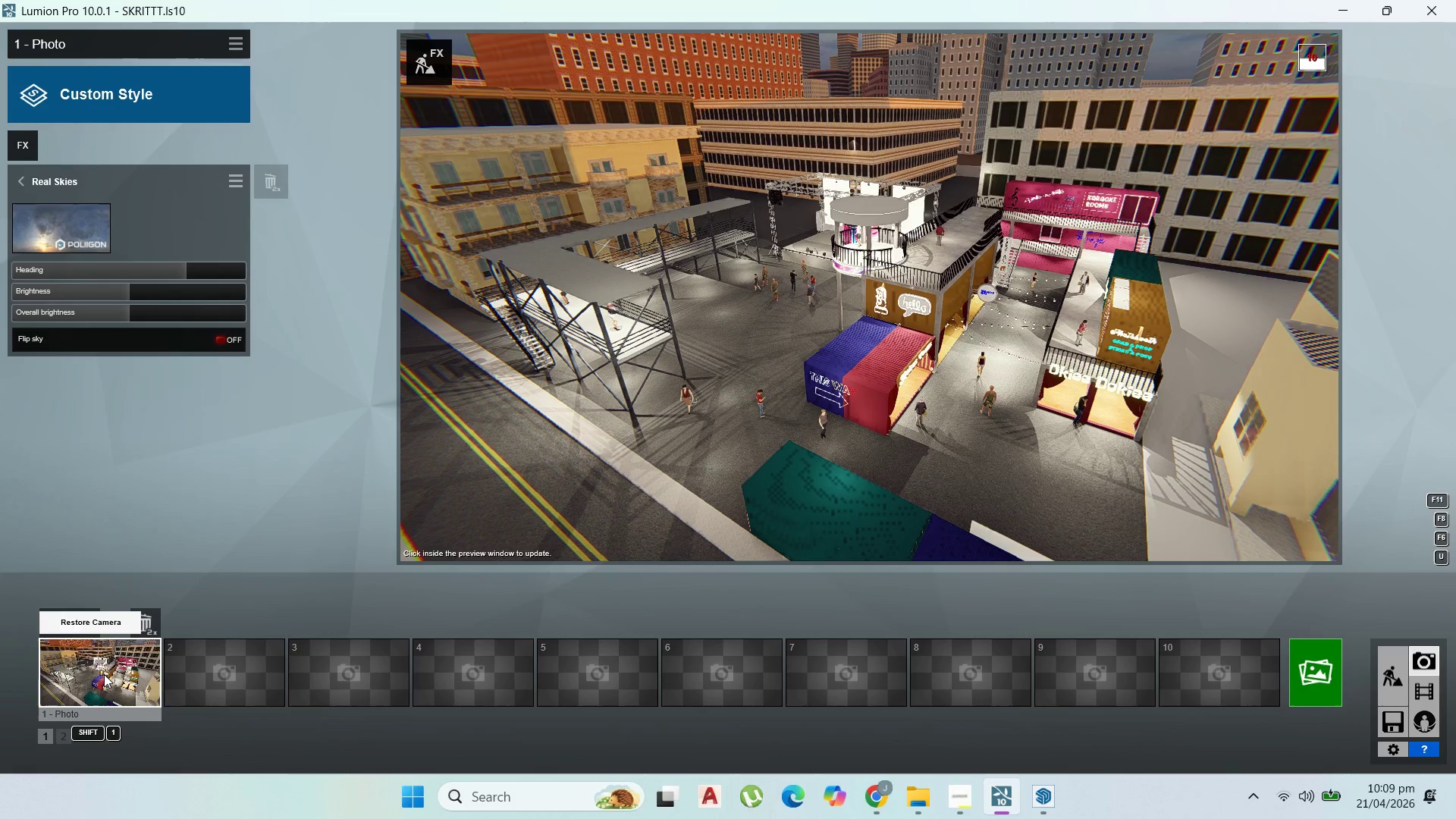 
left_click([14, 174])
 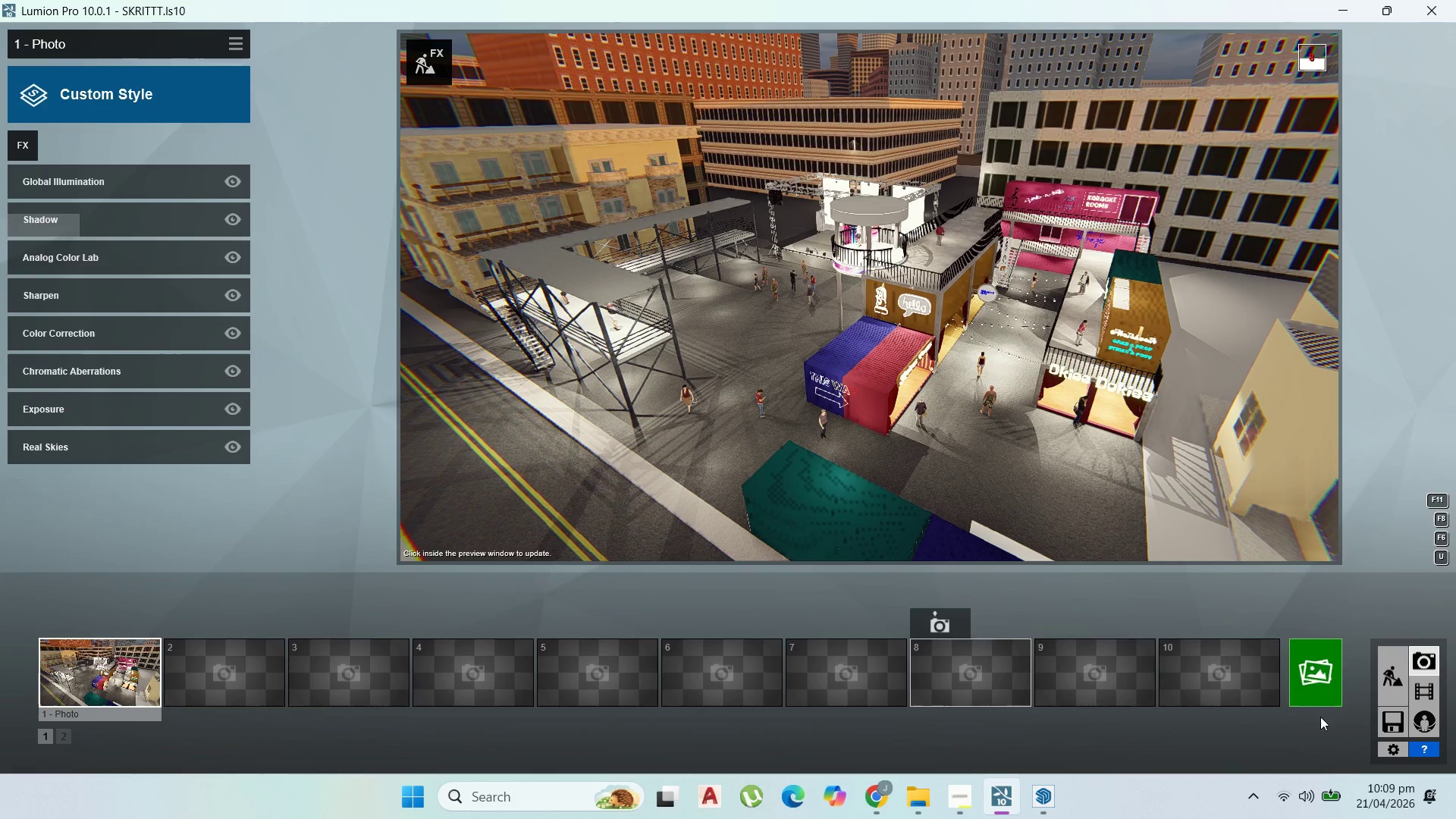 
double_click([1382, 720])
 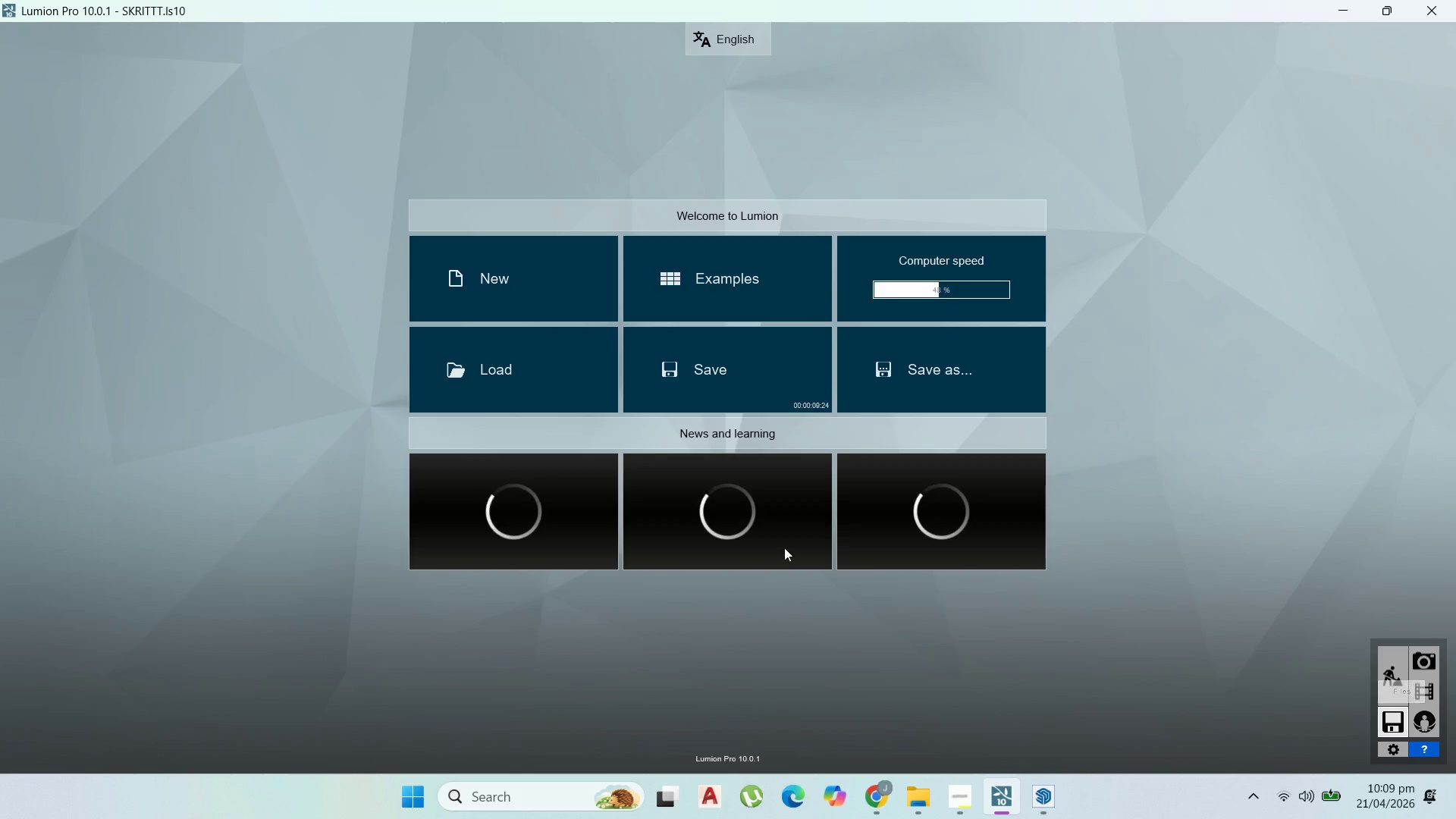 
left_click([753, 389])
 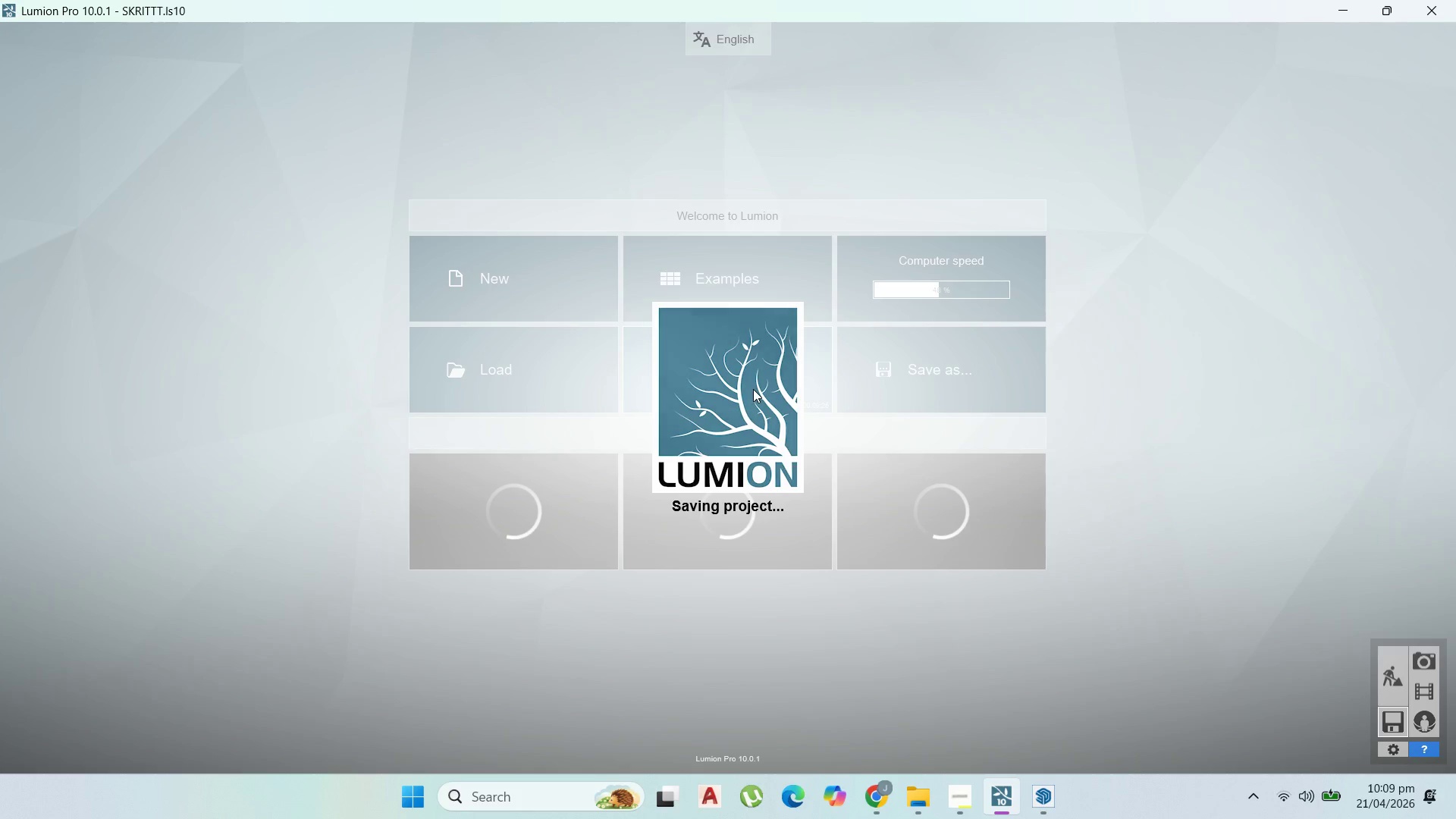 
wait(8.25)
 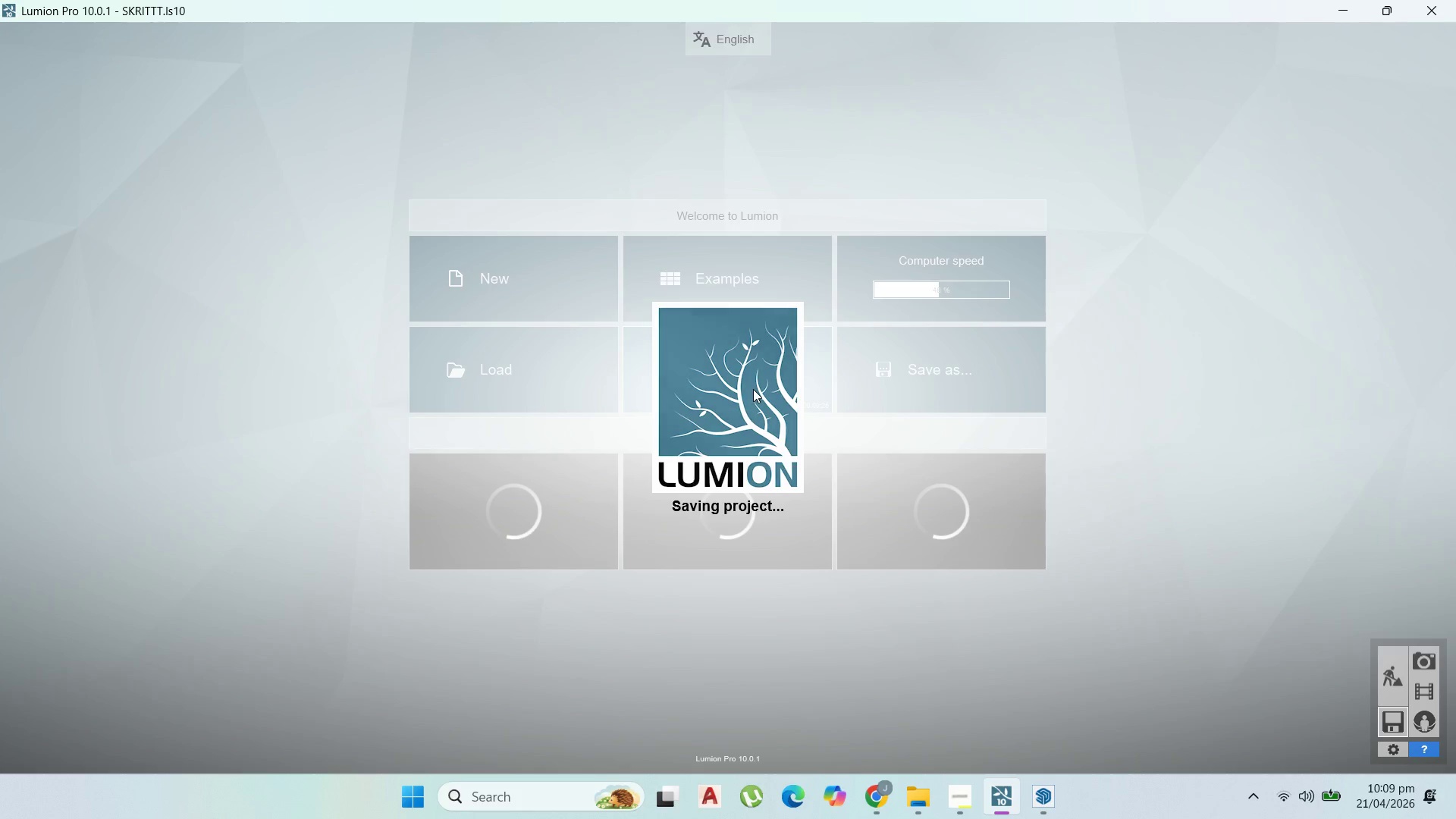 
double_click([1423, 659])
 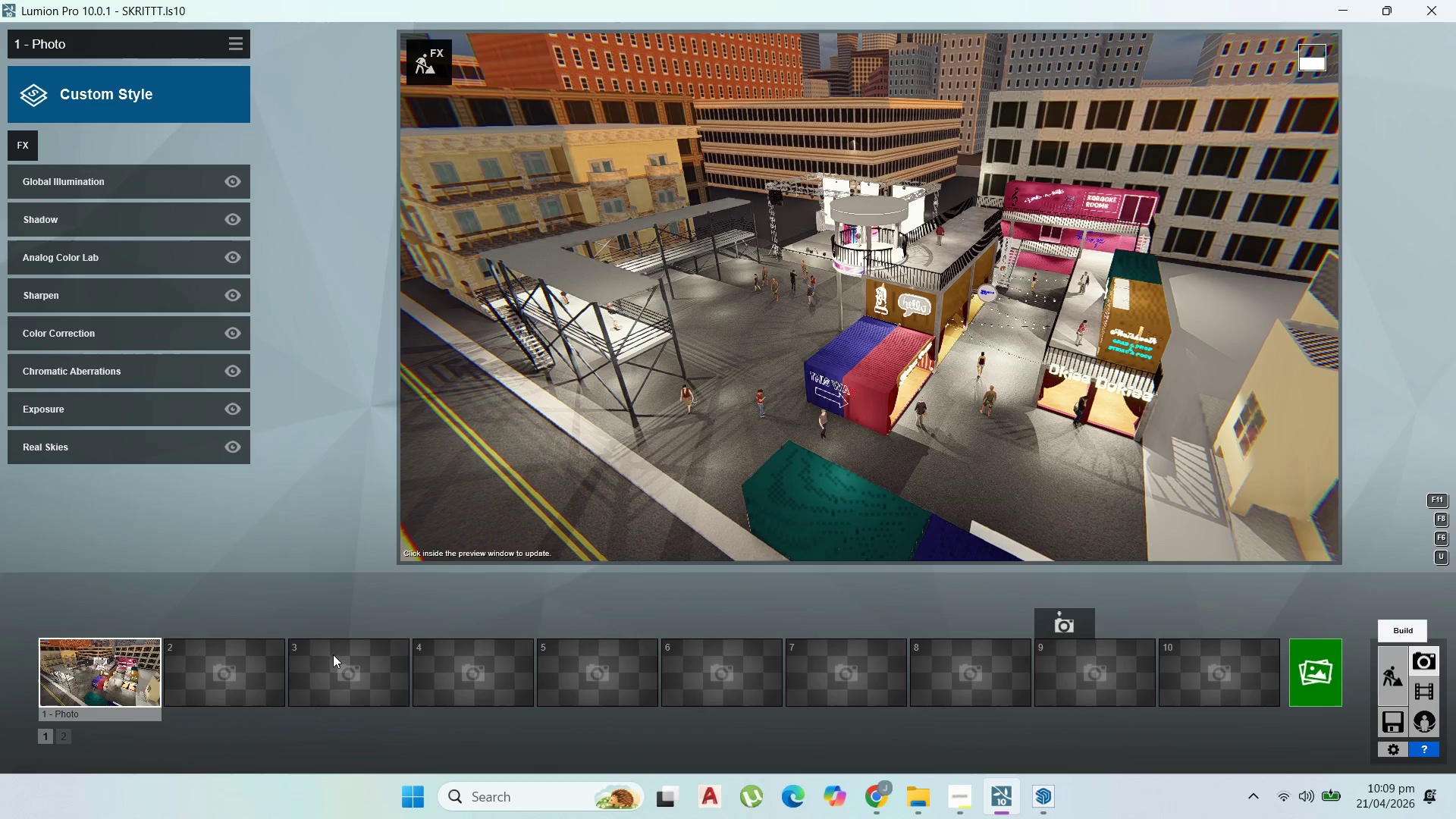 
mouse_move([272, 652])
 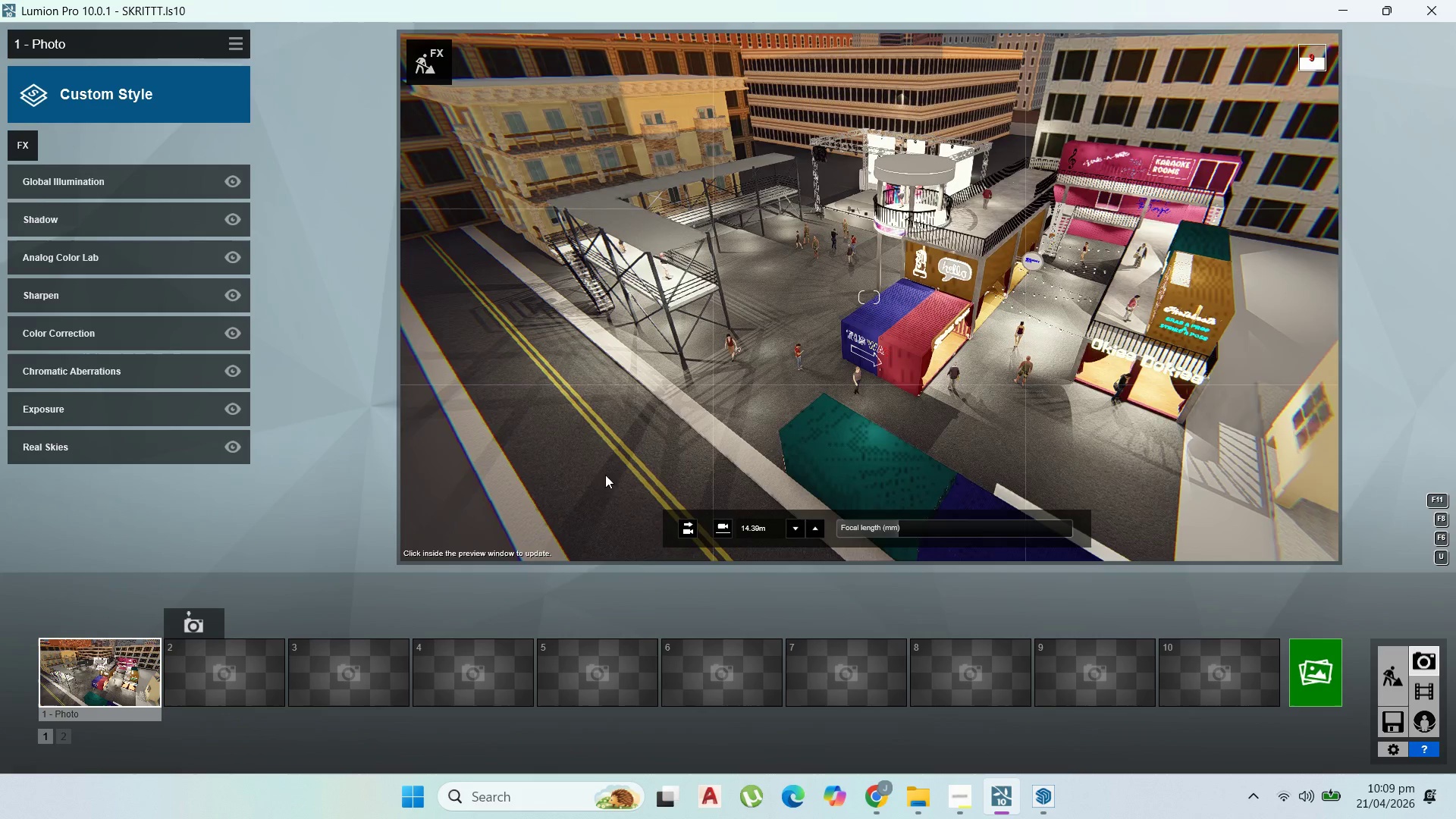 
left_click([234, 662])
 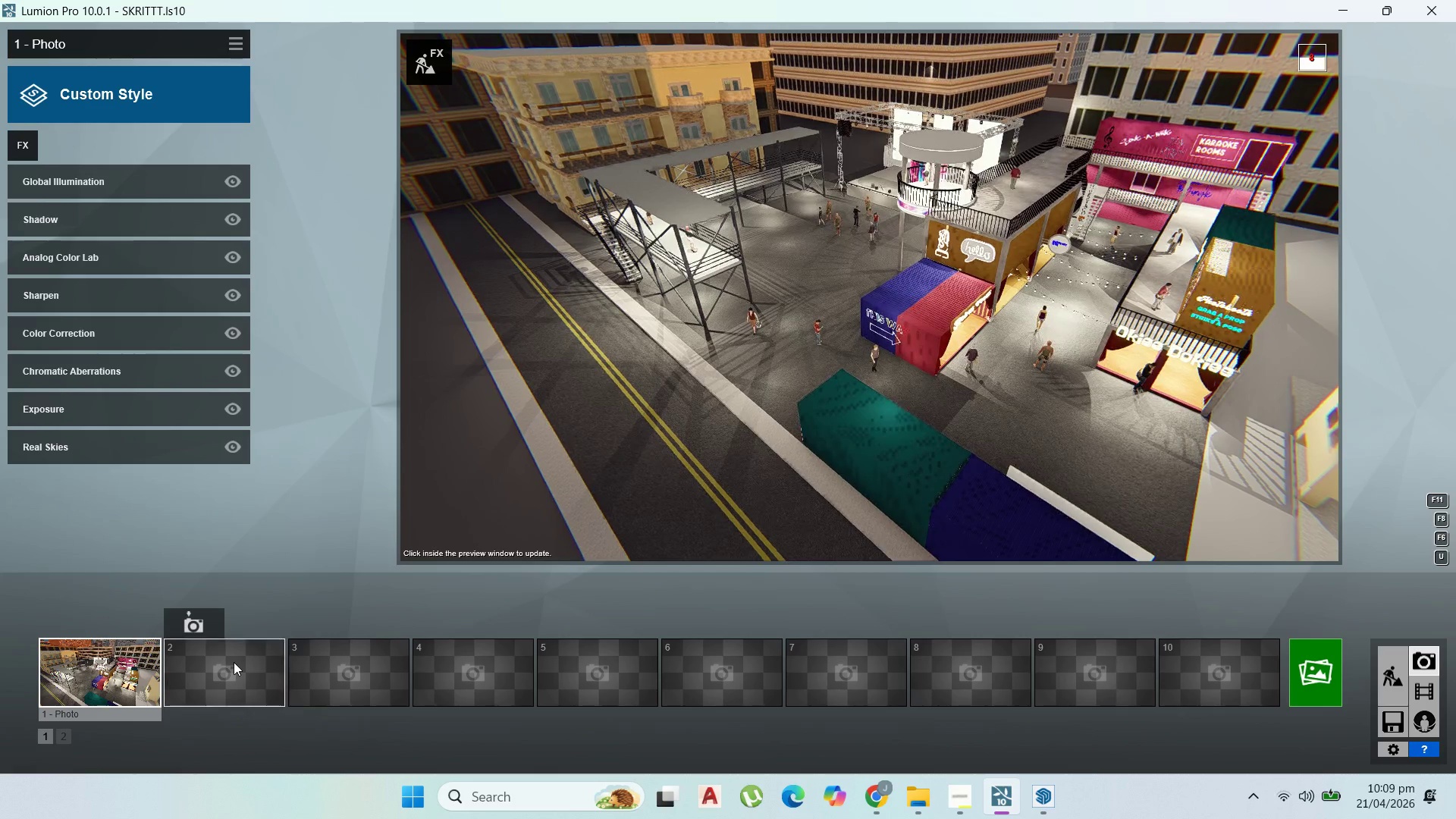 
left_click([234, 662])
 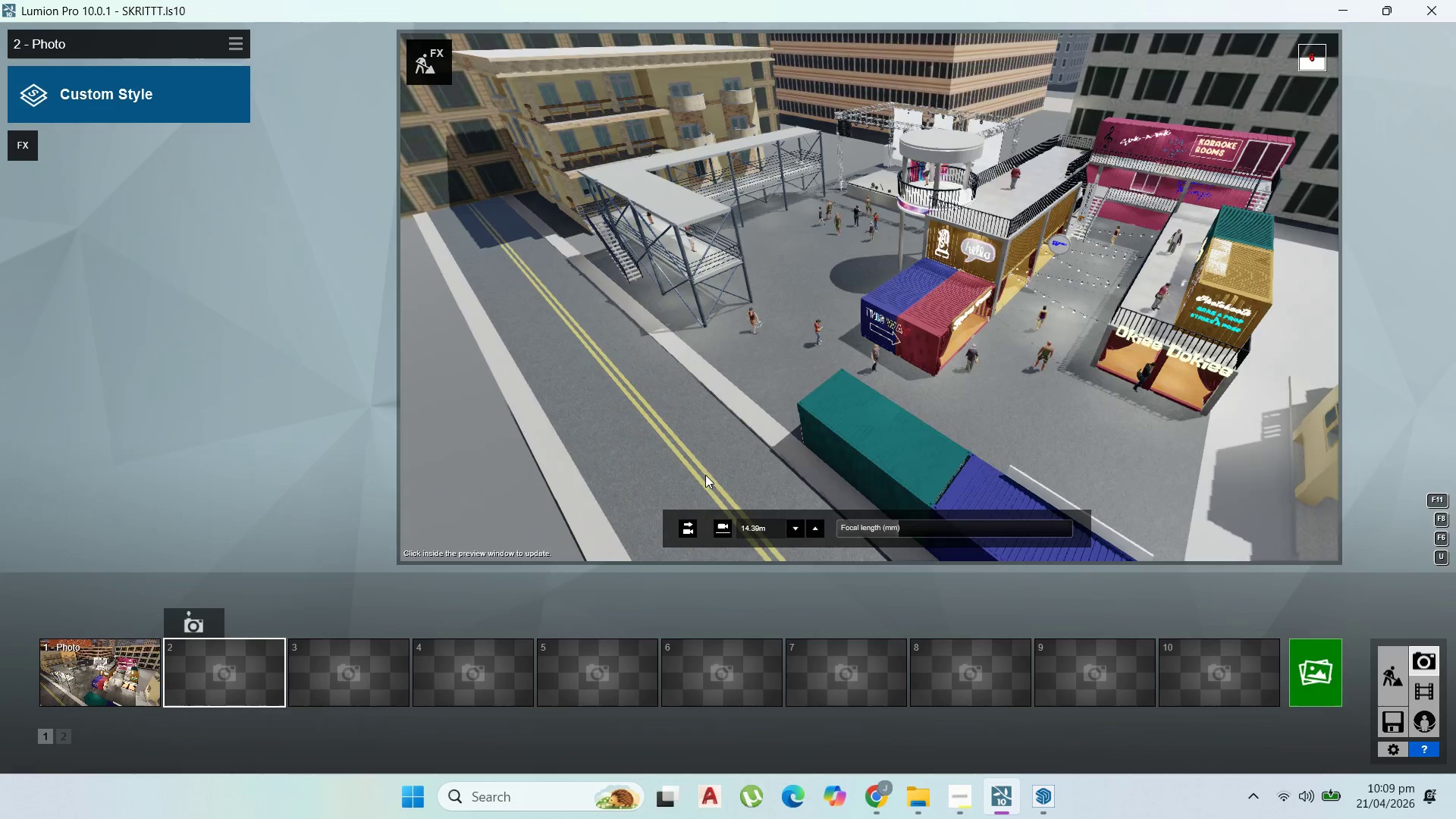 
scroll: coordinate [698, 476], scroll_direction: up, amount: 9.0
 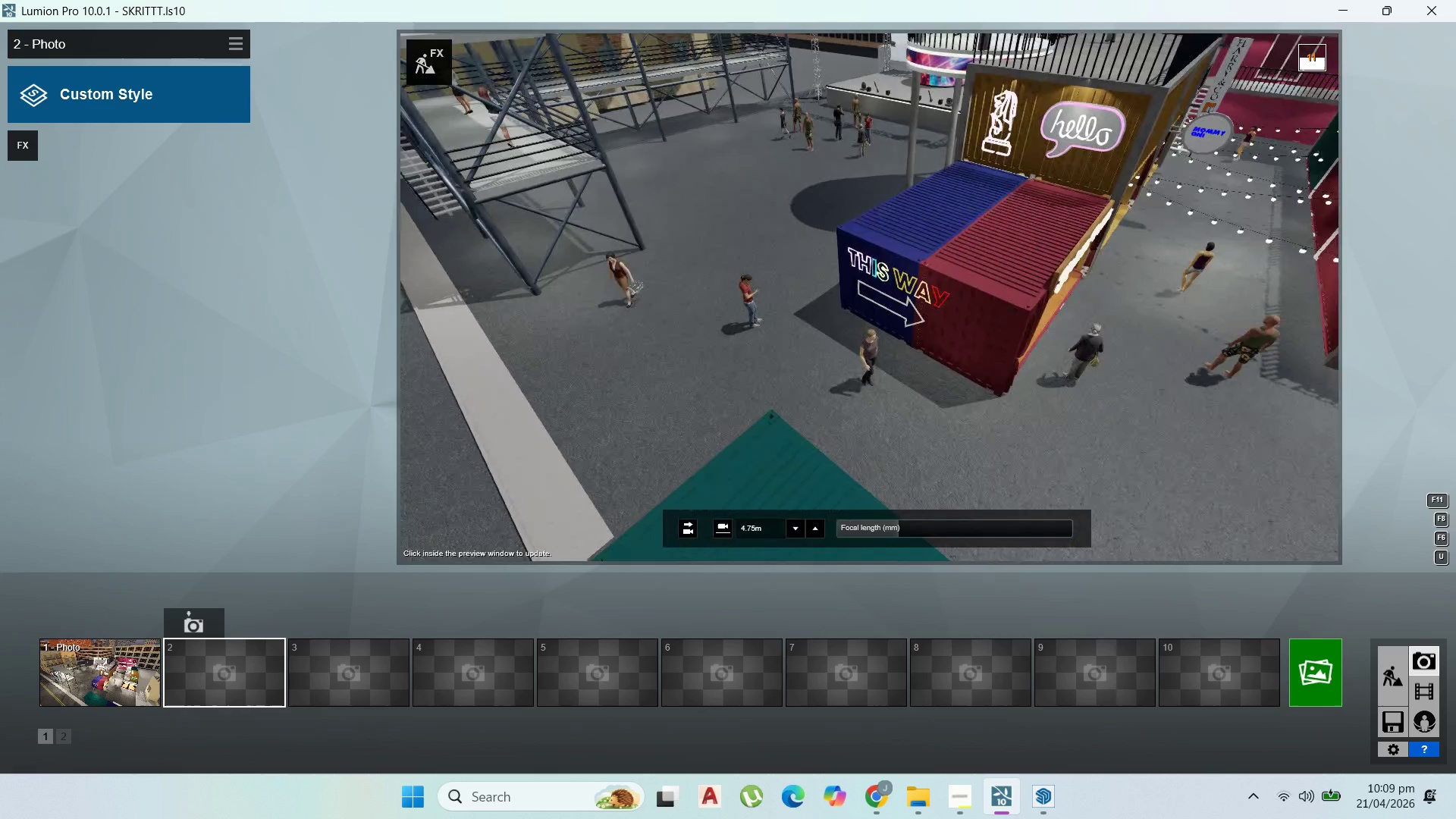 
hold_key(key=S, duration=1.61)
 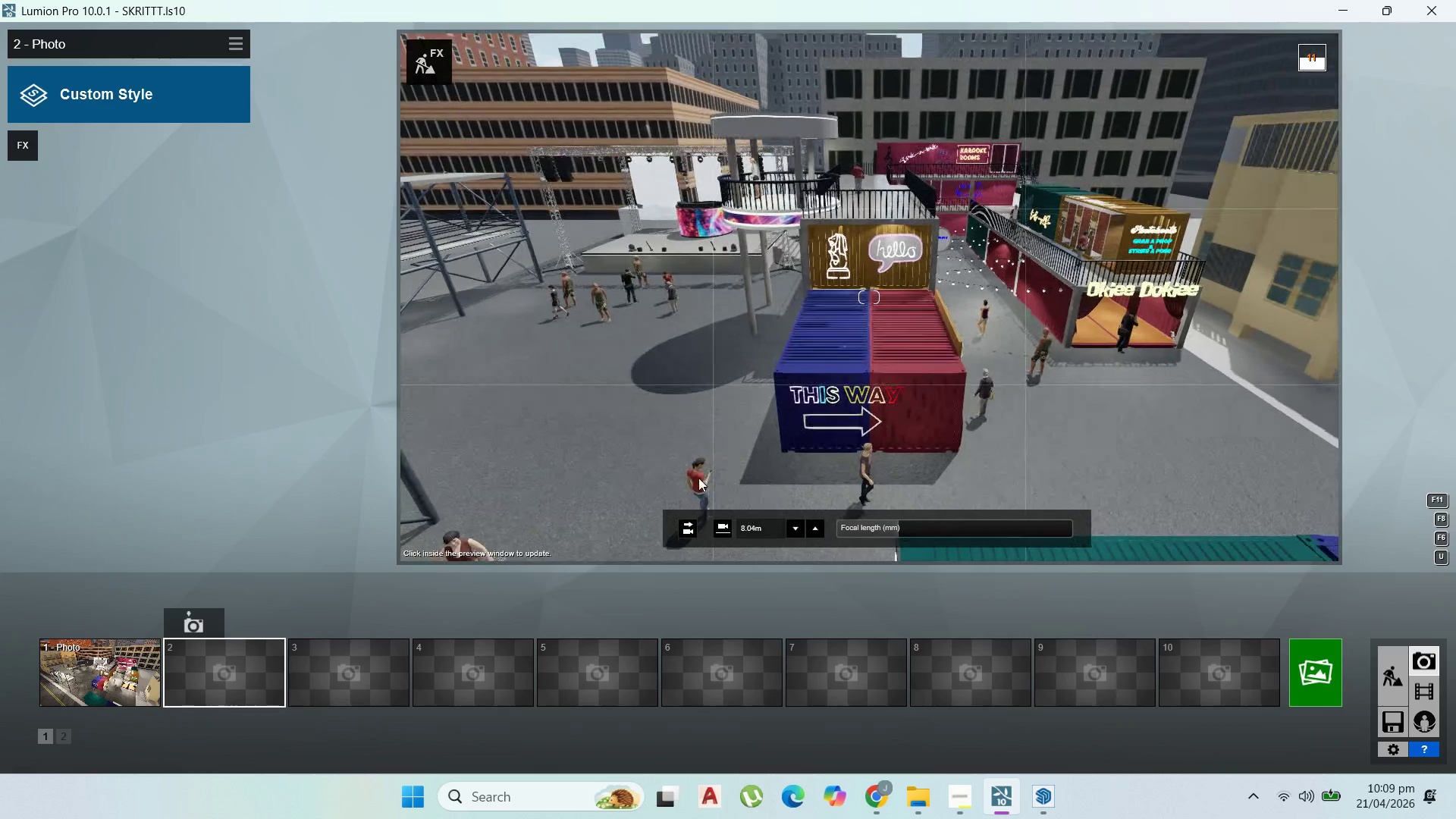 
hold_key(key=A, duration=1.42)
 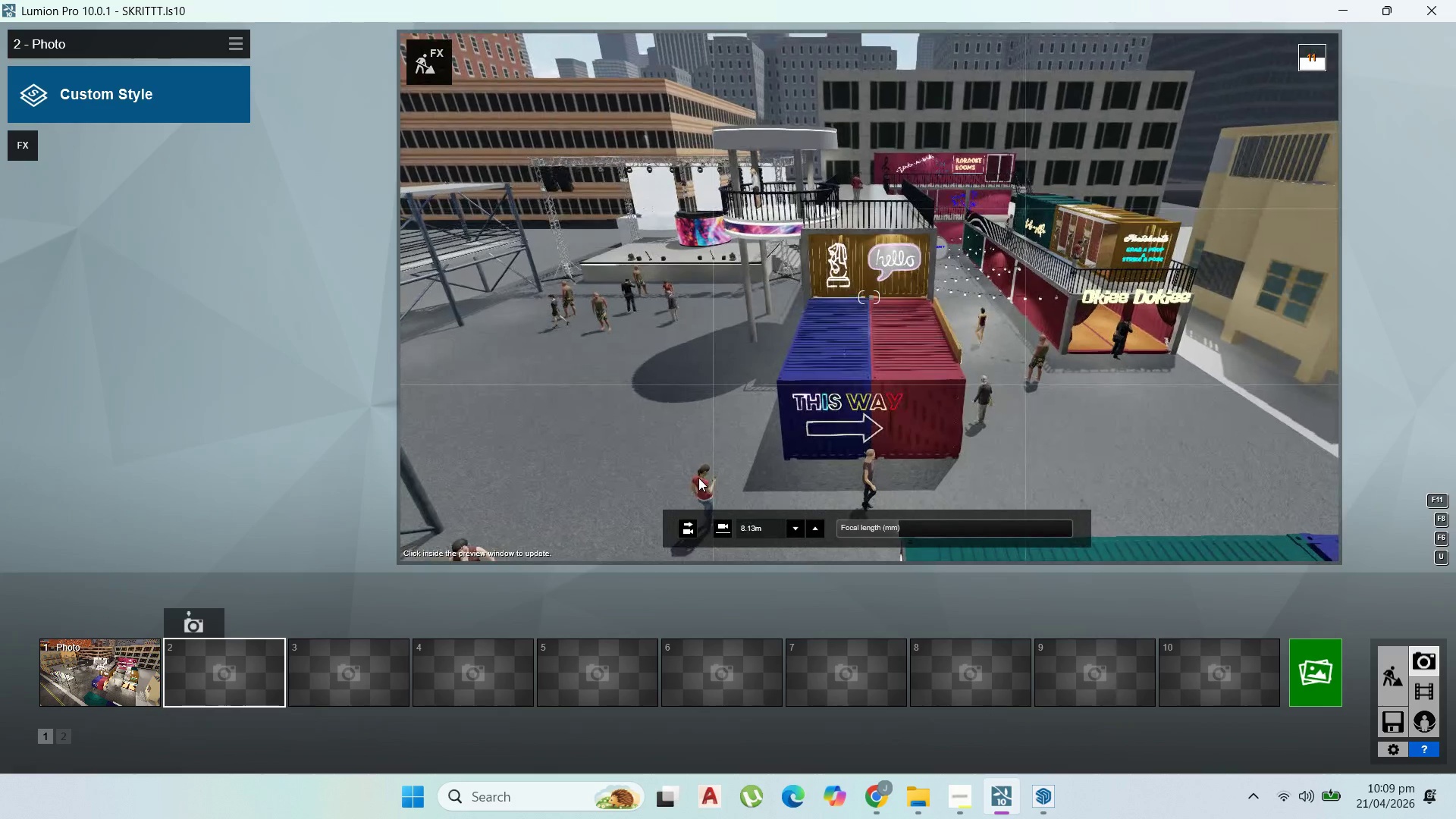 
right_click([698, 478])
 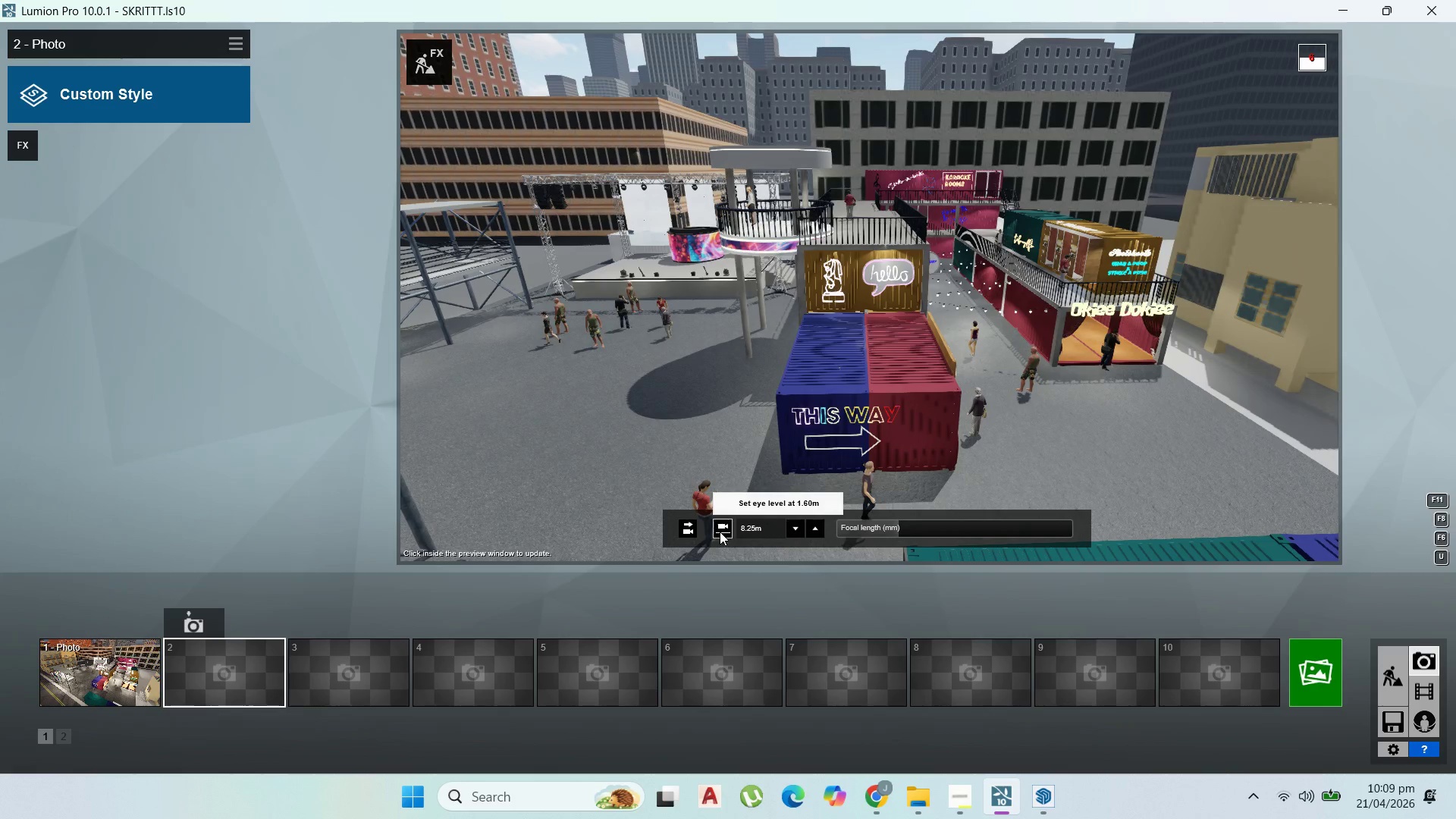 
left_click([720, 532])
 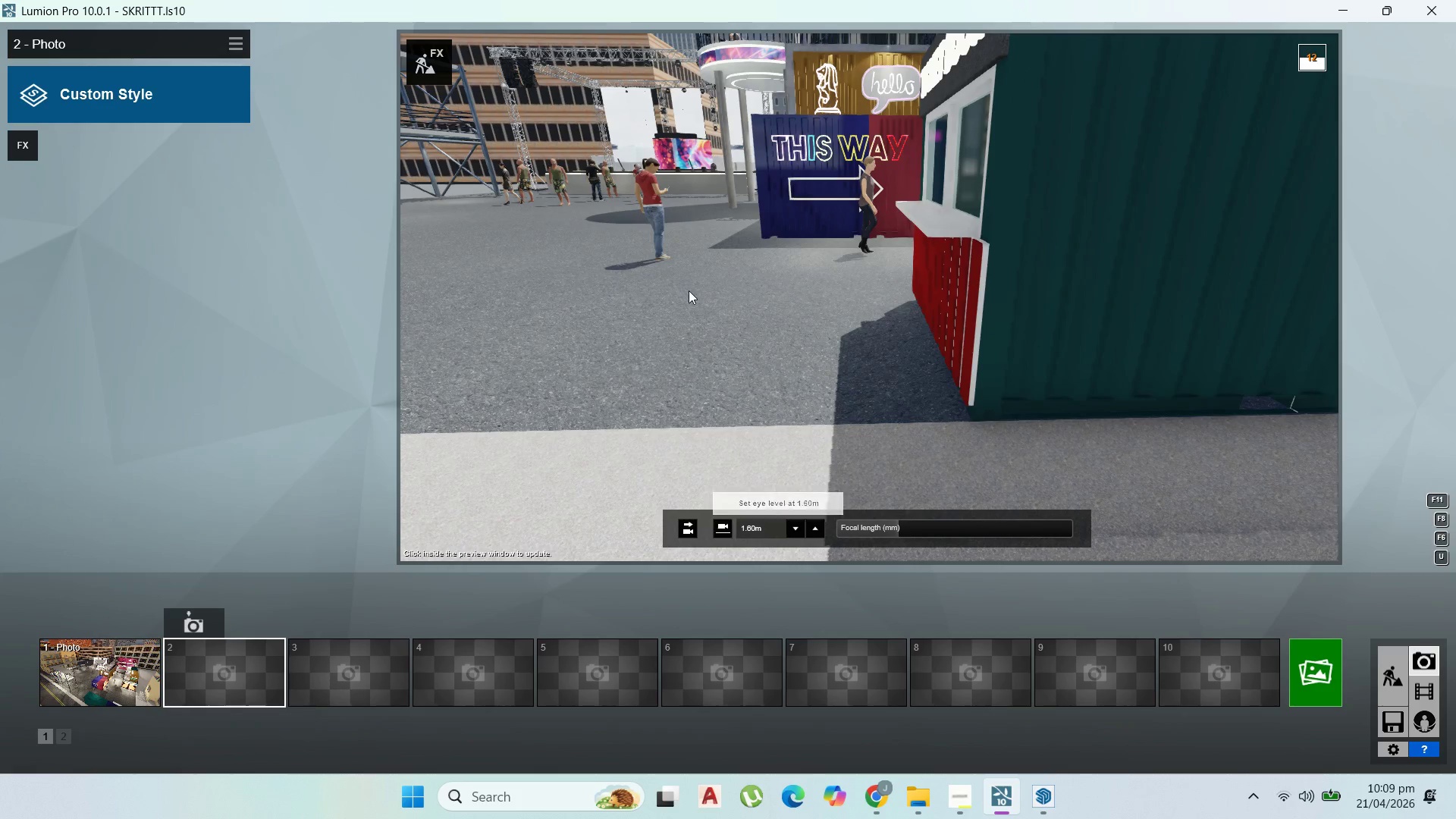 
hold_key(key=A, duration=0.83)
 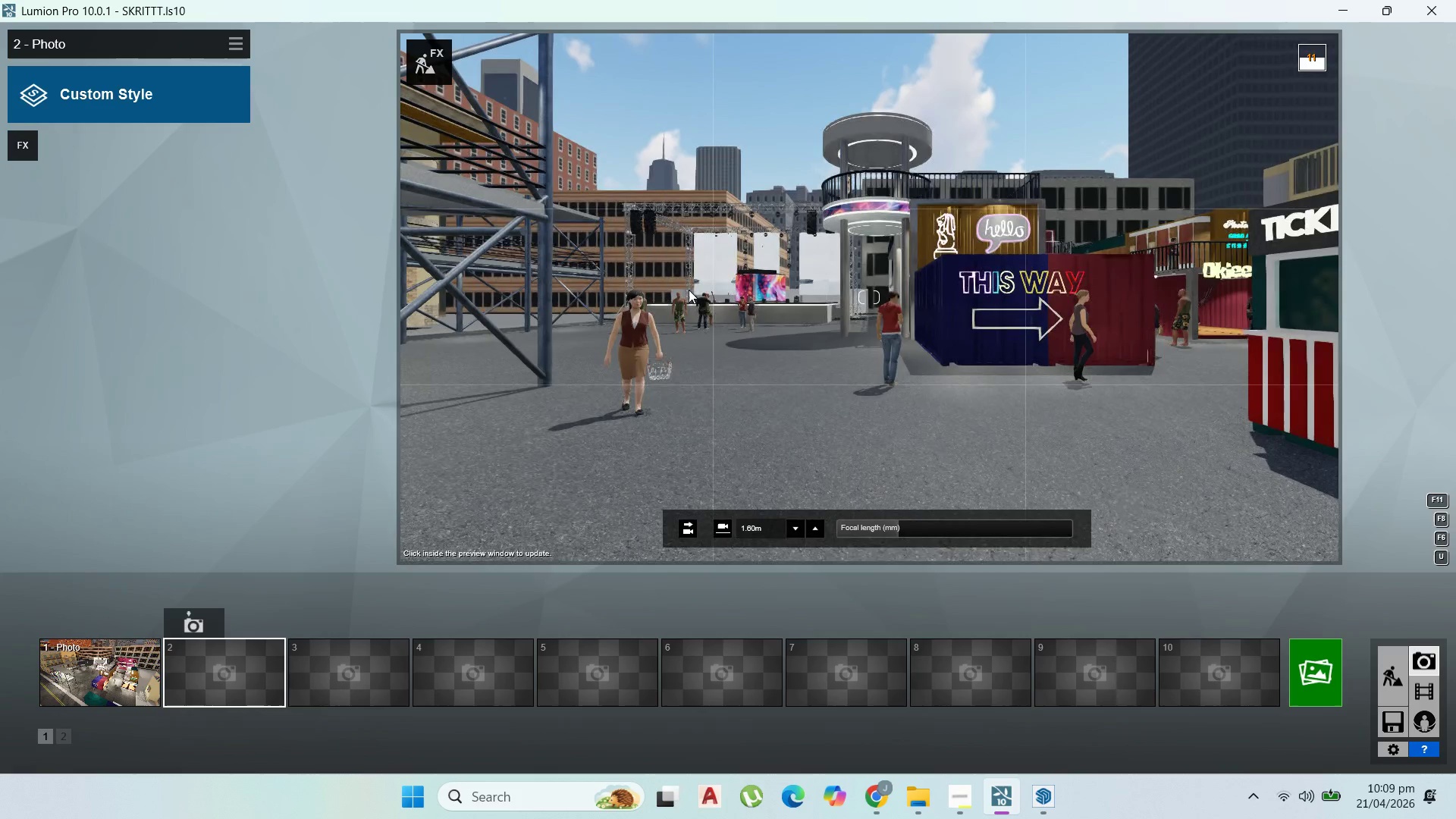 
type(dd)
 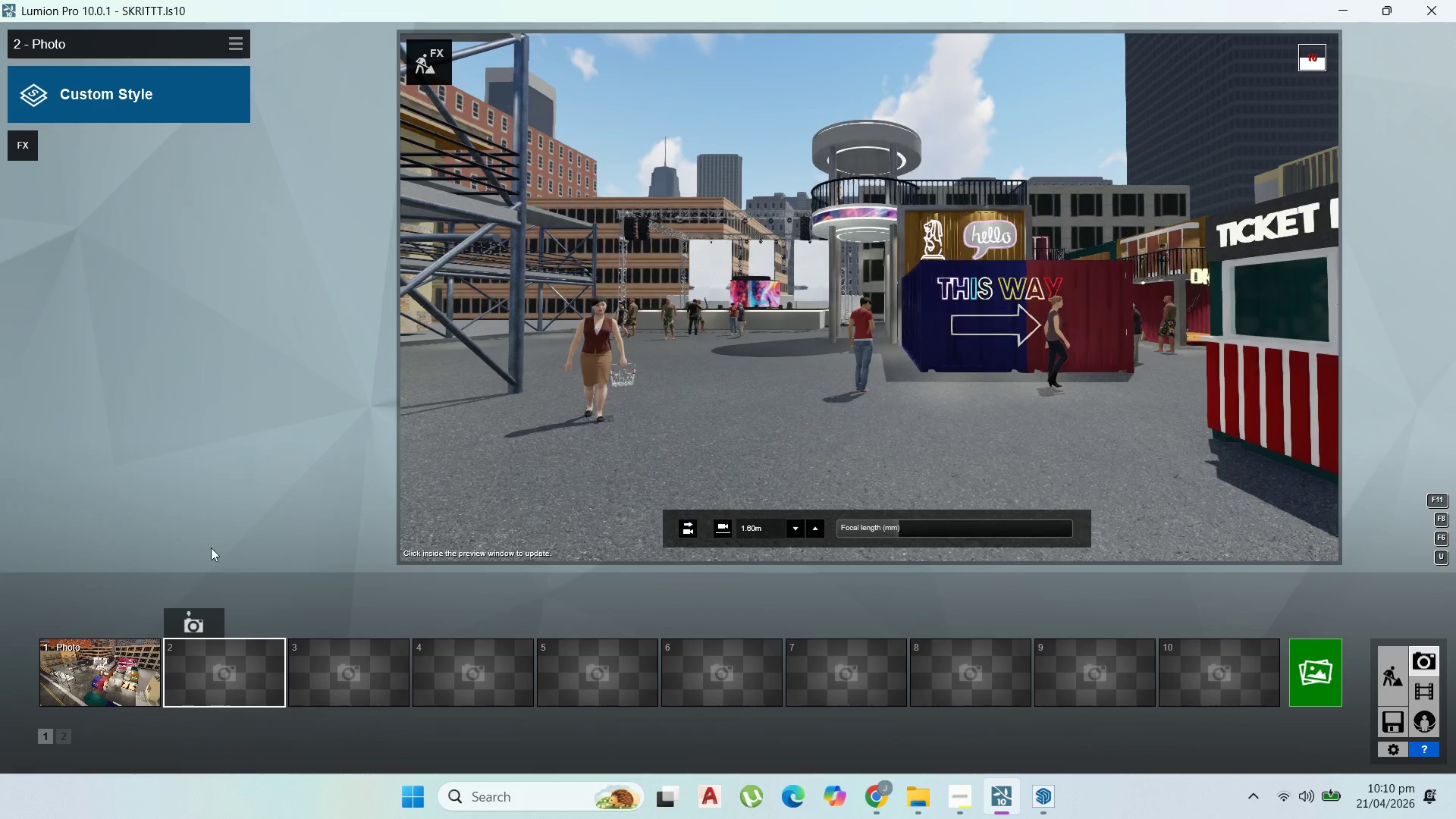 
left_click([174, 611])
 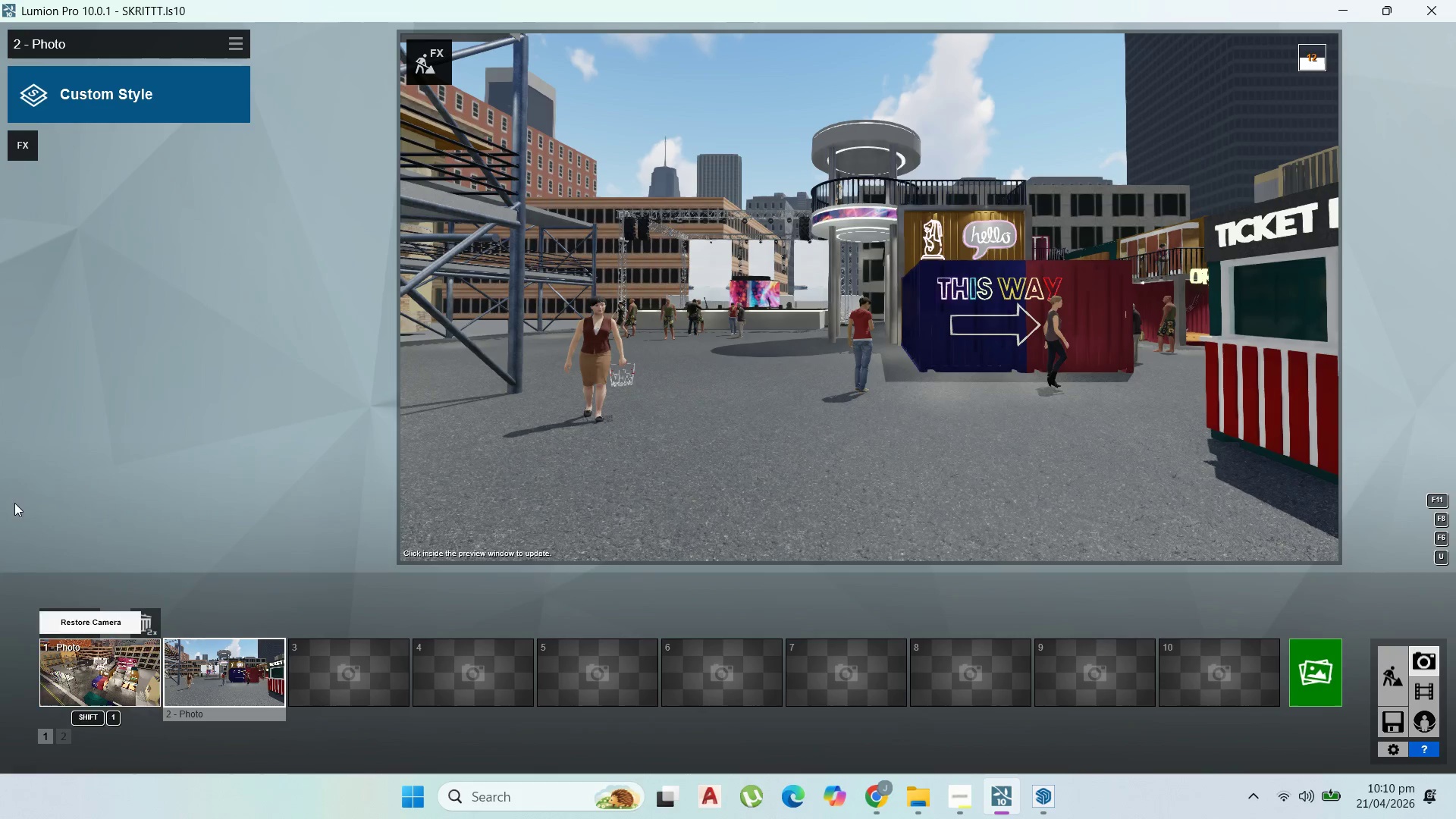 
left_click([68, 673])
 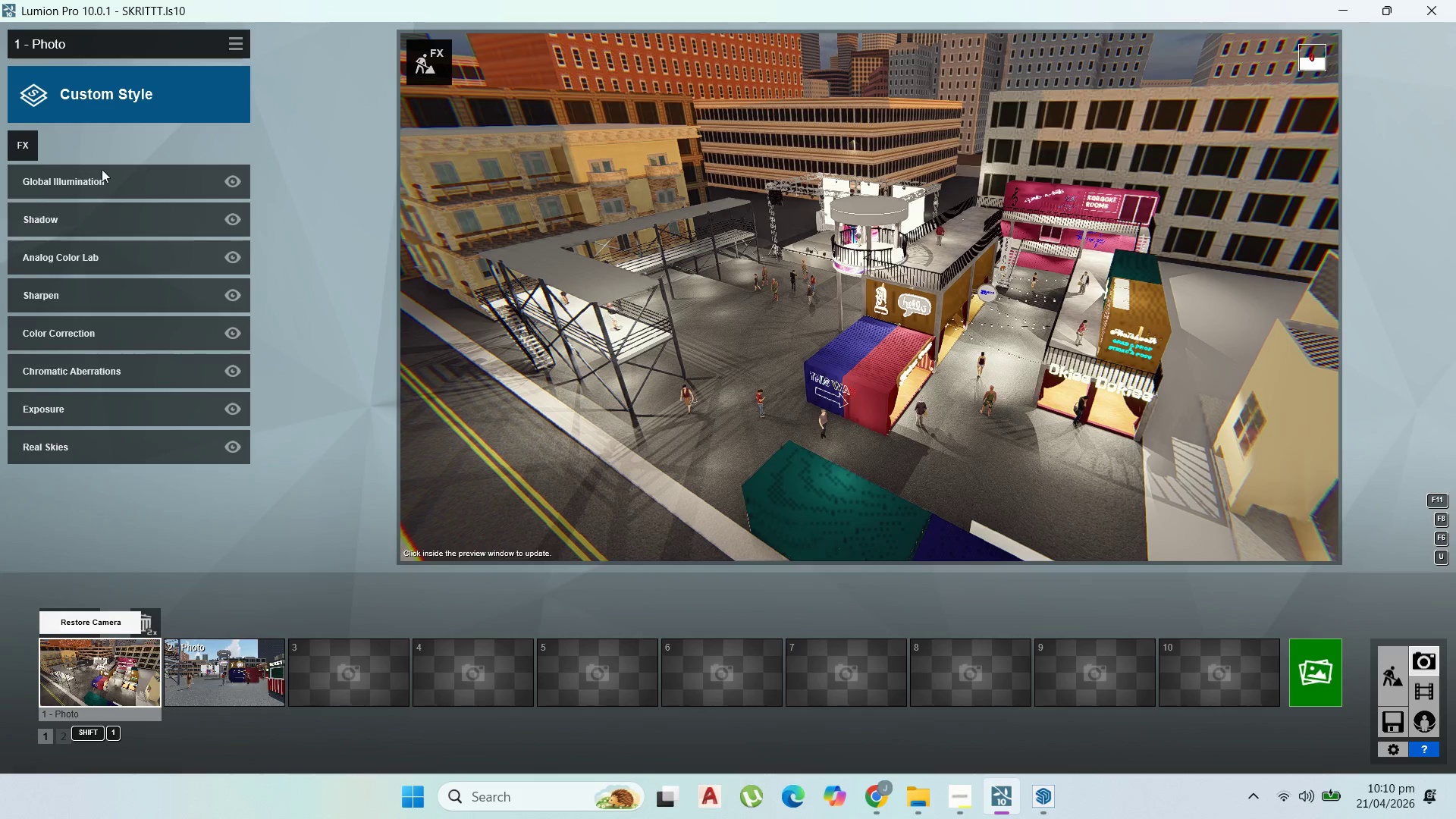 
left_click([246, 41])
 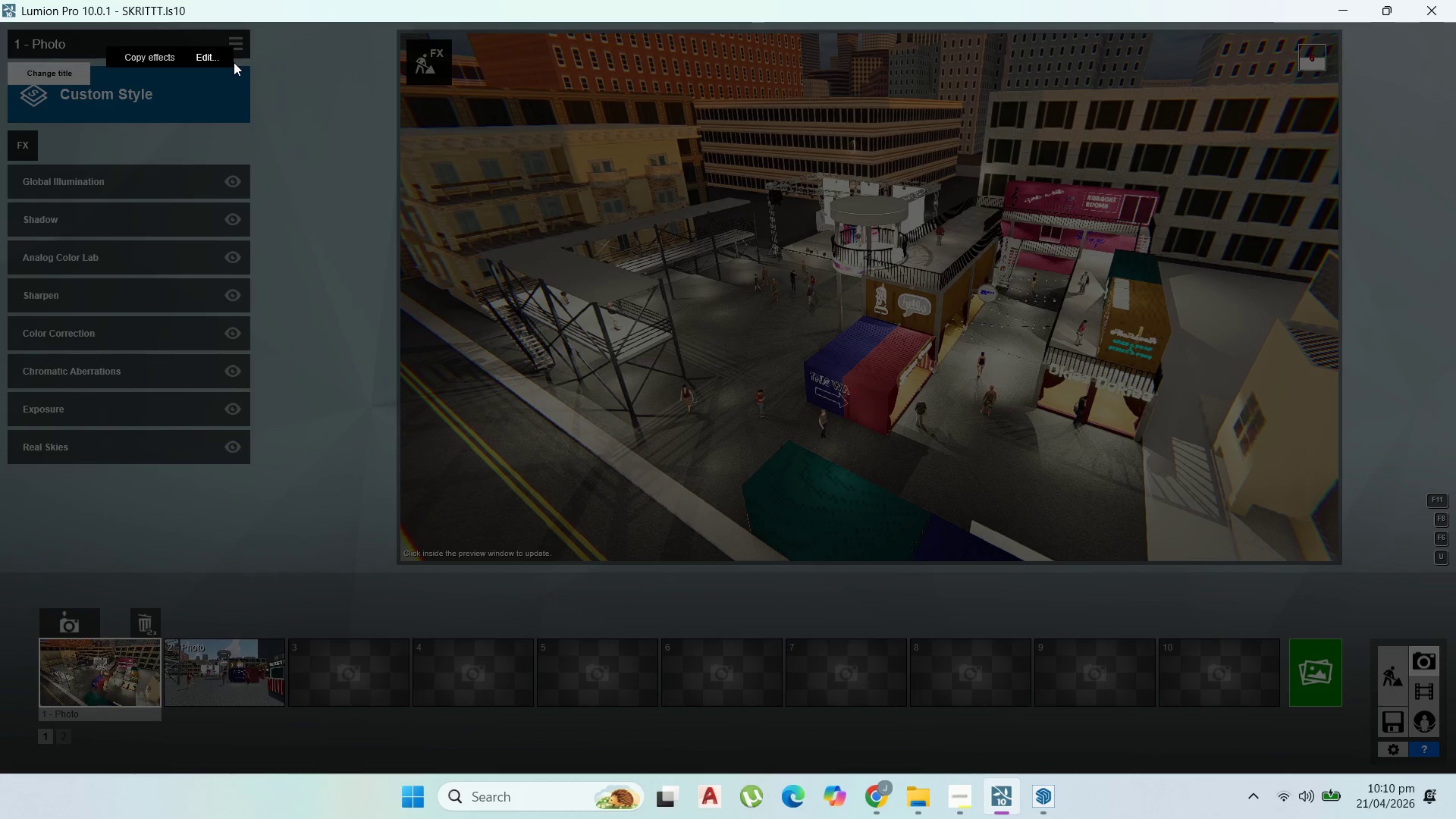 
left_click([123, 56])
 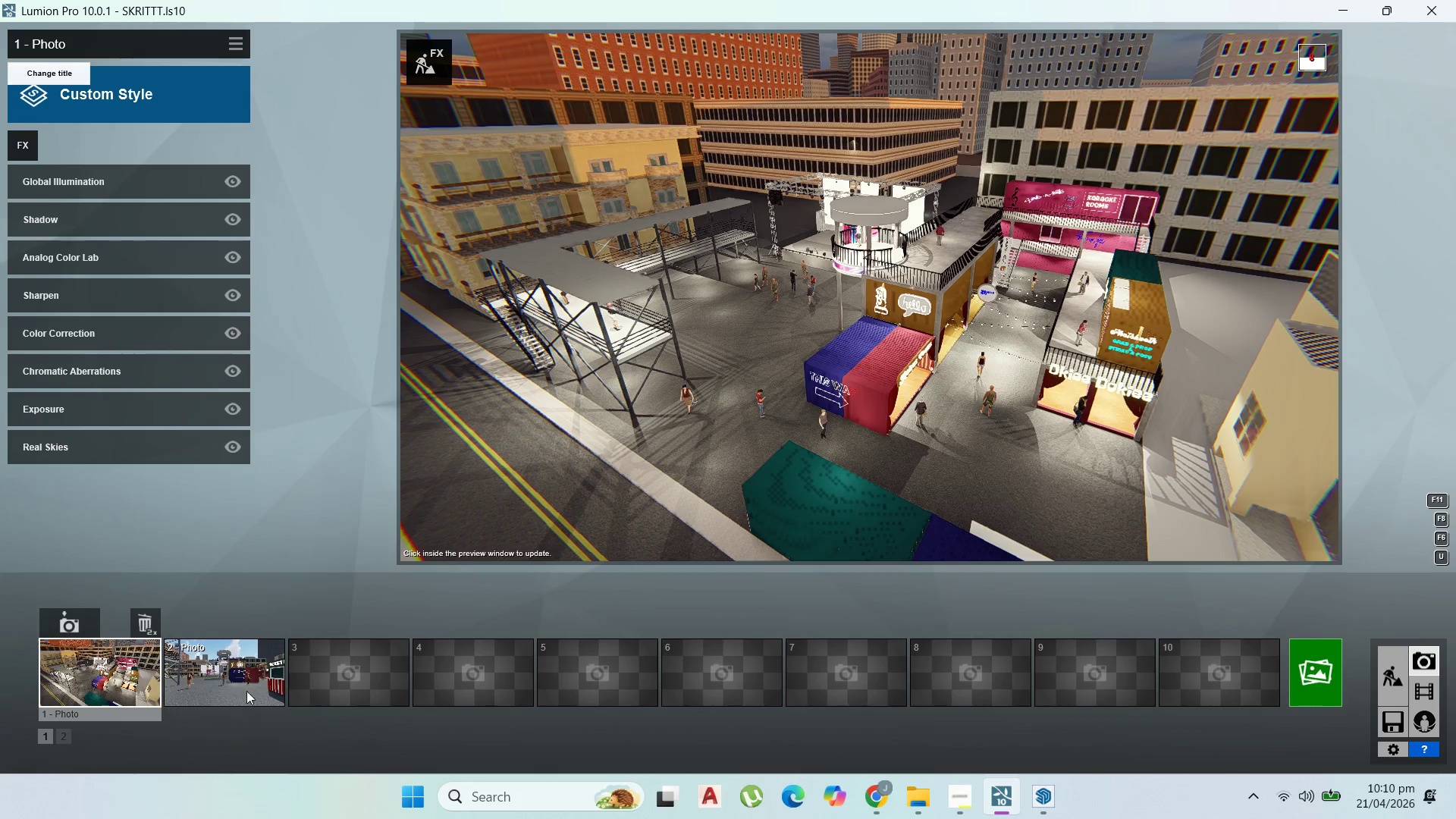 
double_click([238, 678])
 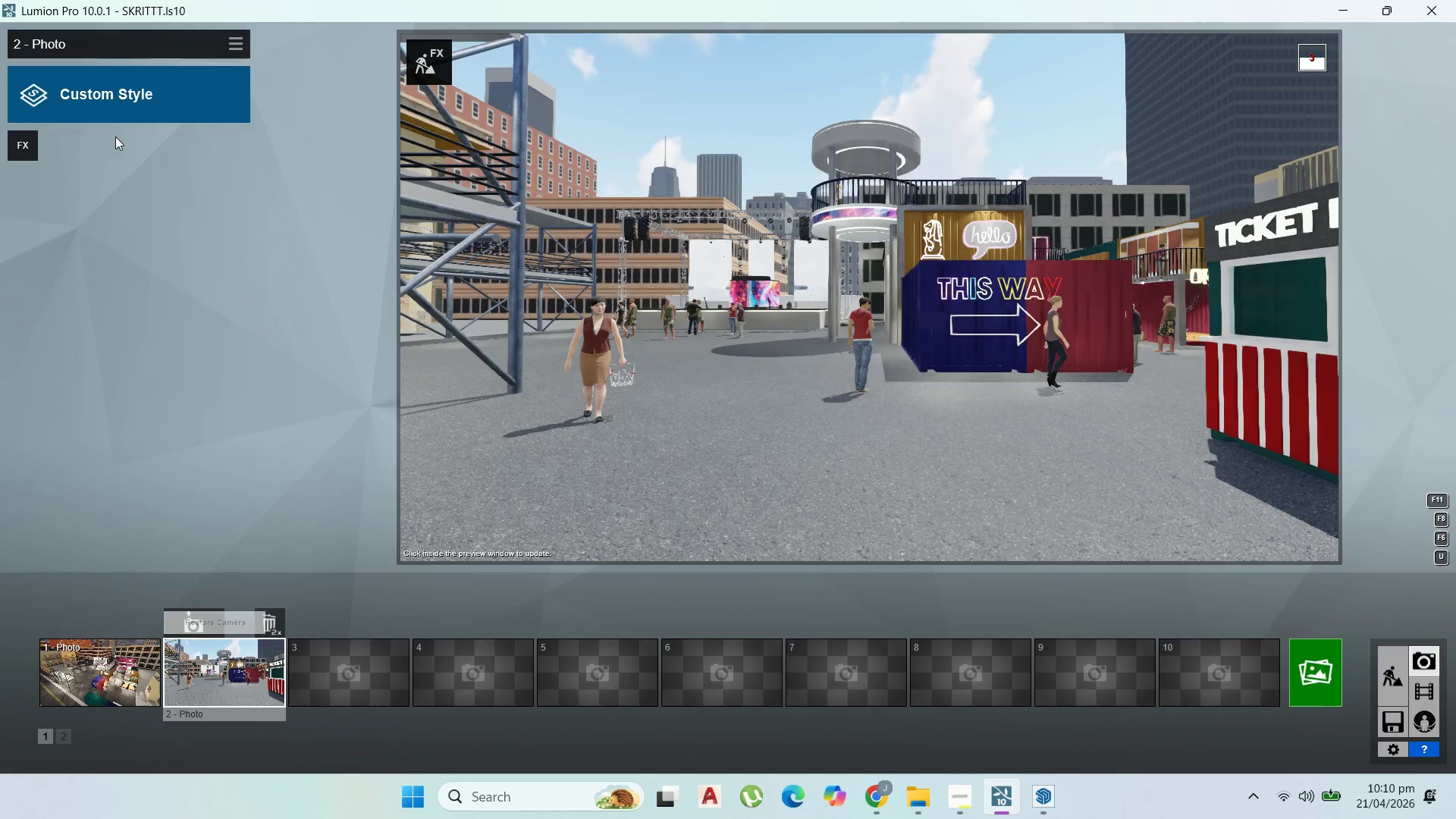 
left_click([238, 36])
 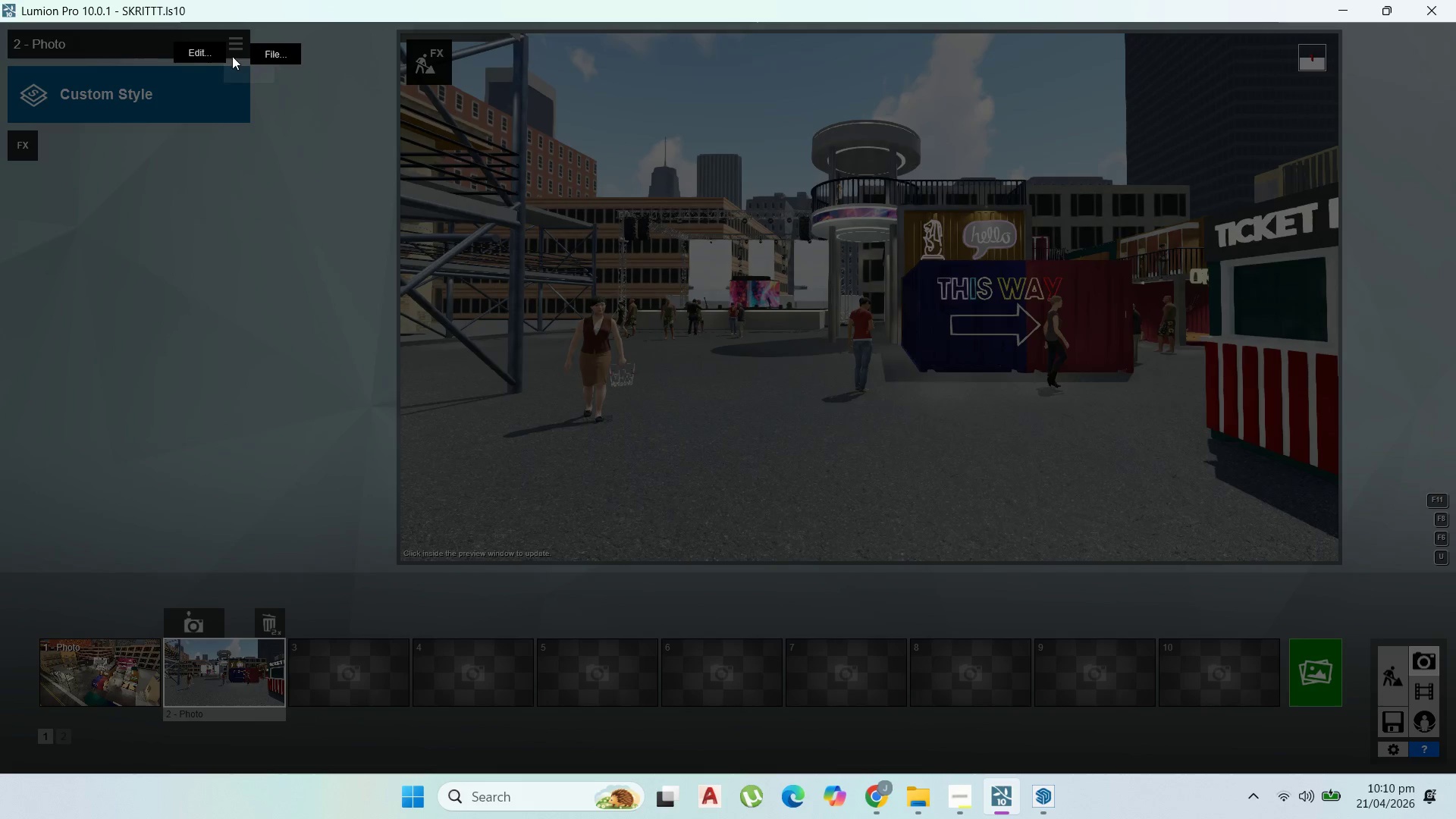 
left_click([209, 51])
 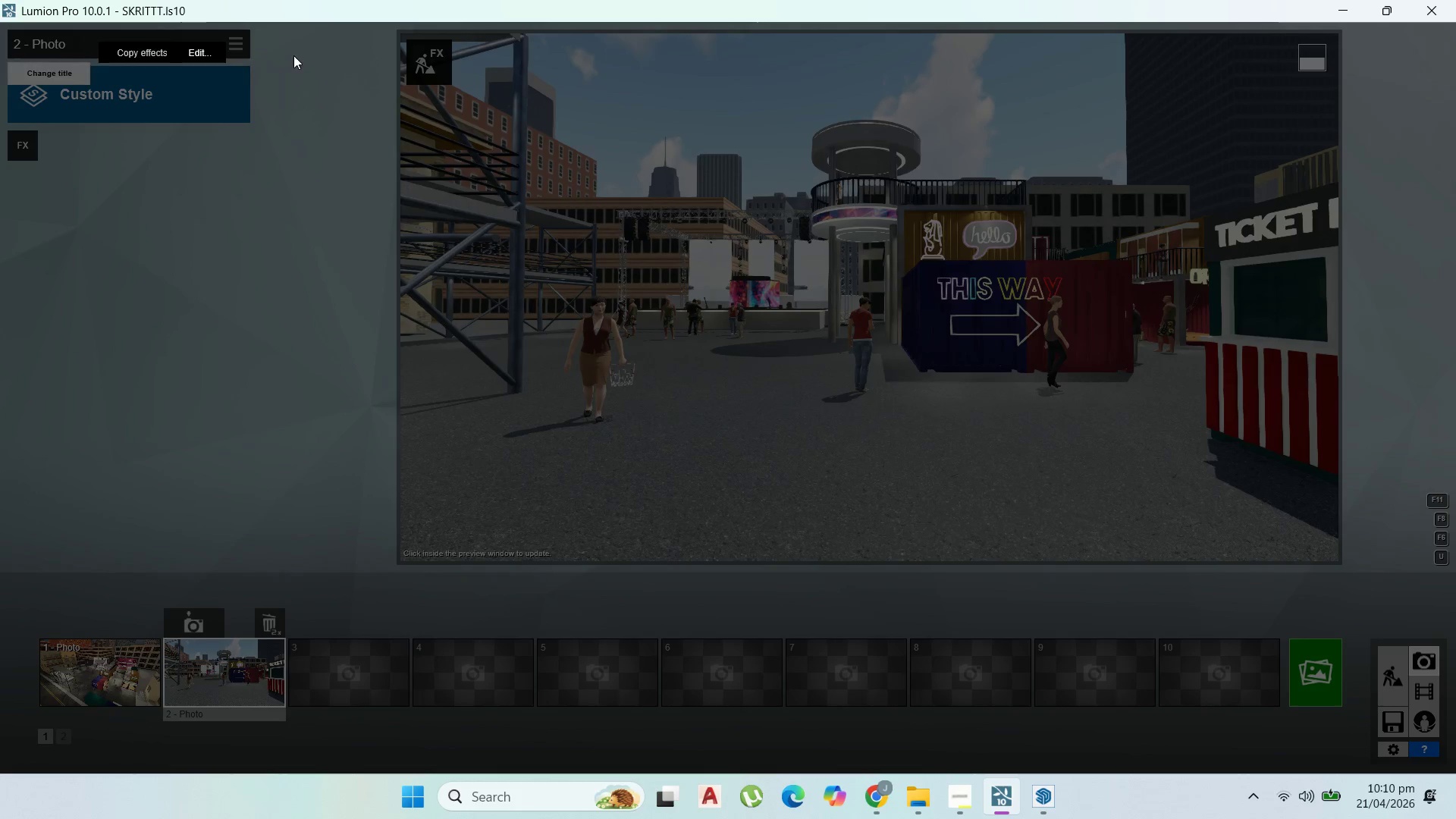 
left_click([289, 53])
 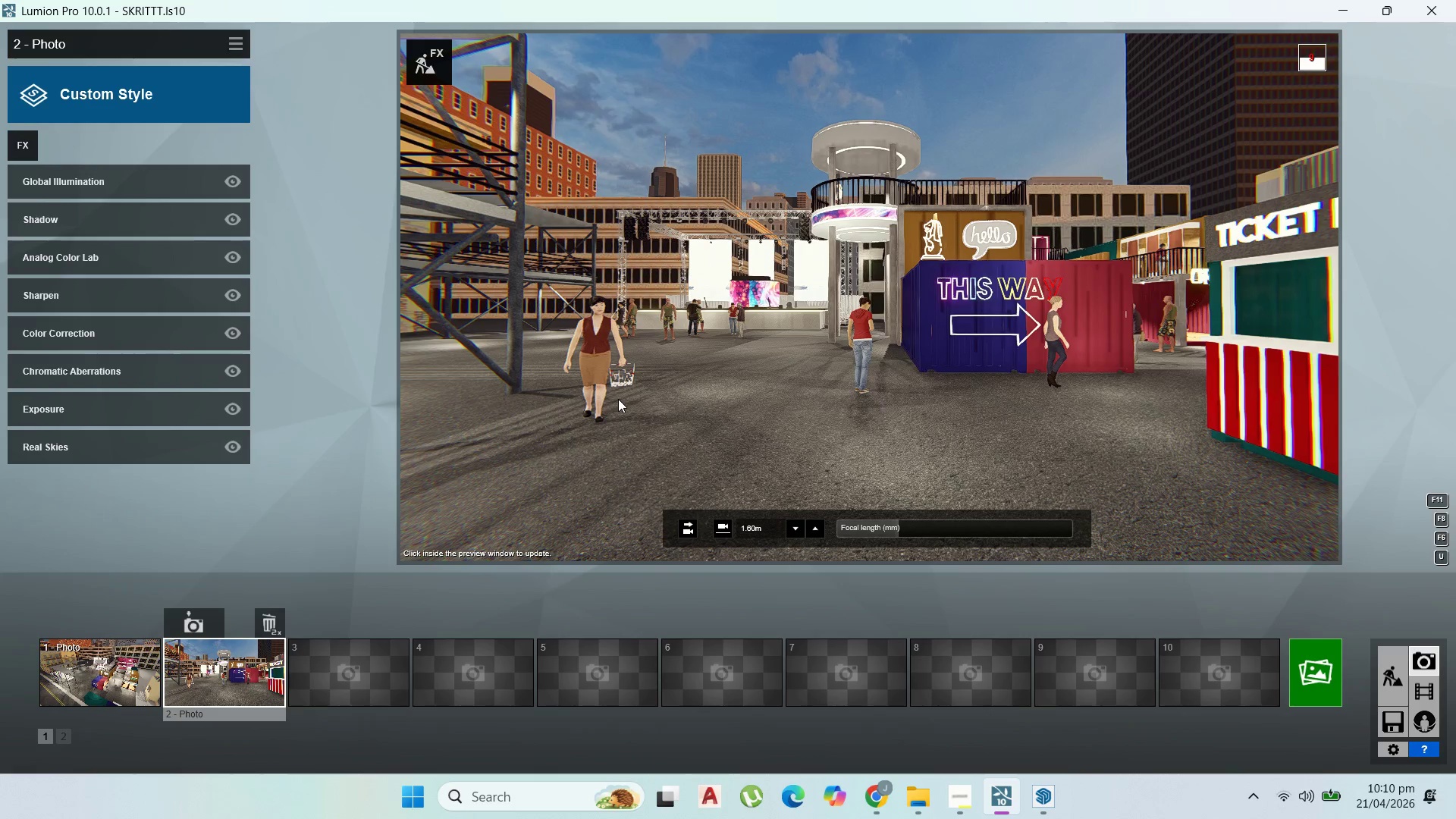 
wait(5.03)
 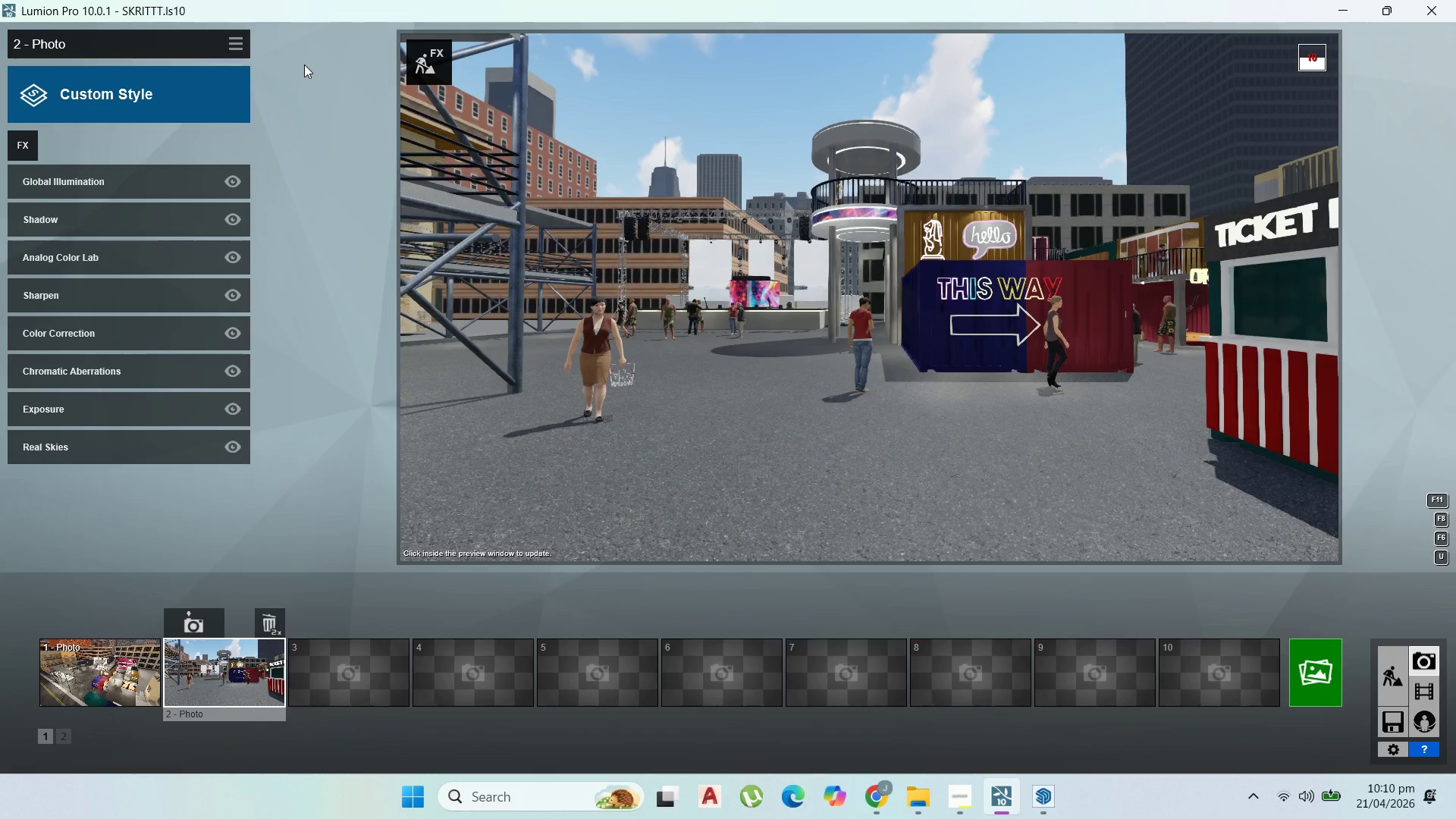 
double_click([1379, 723])
 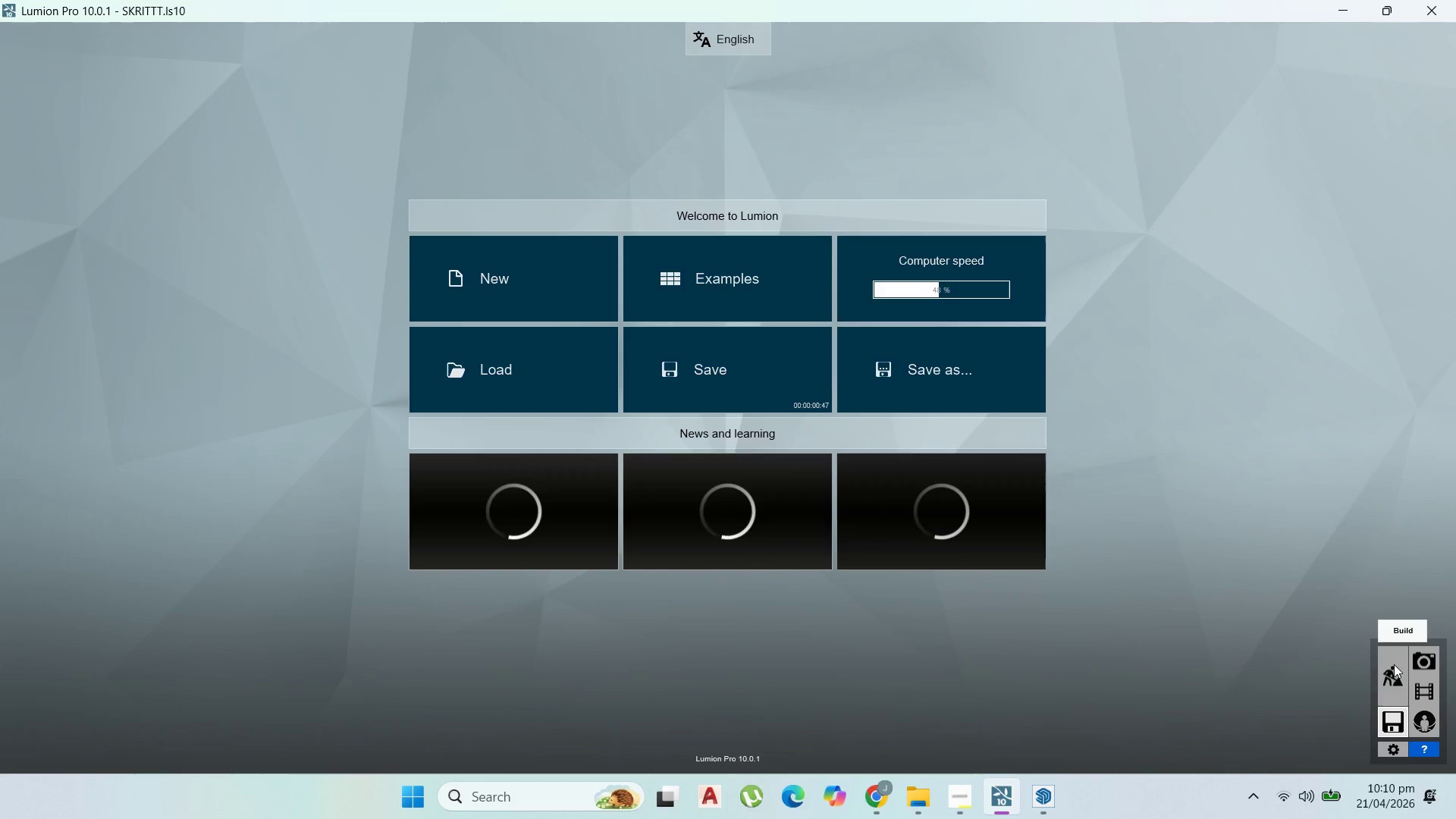 
double_click([1393, 686])
 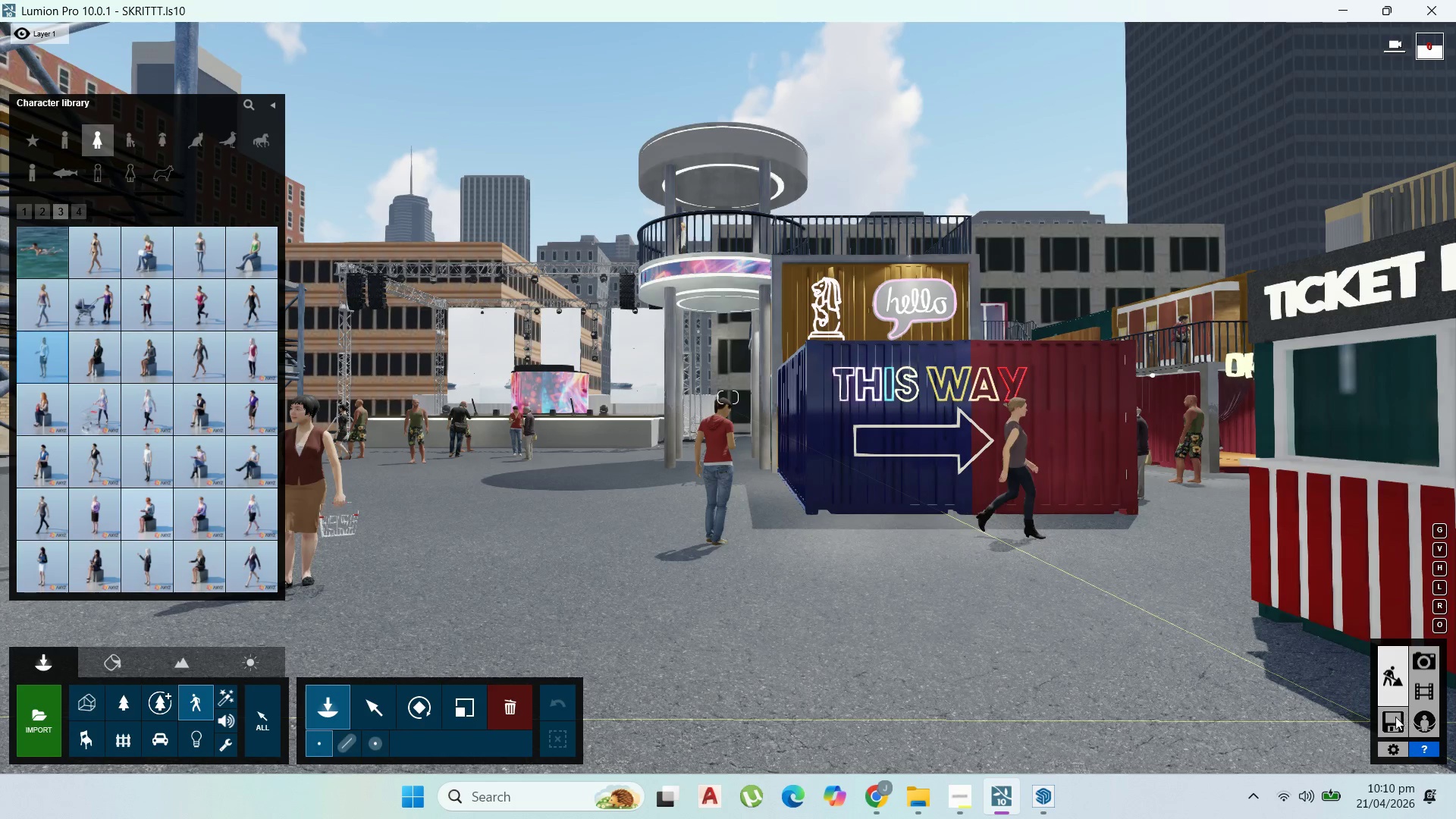 
left_click([516, 716])
 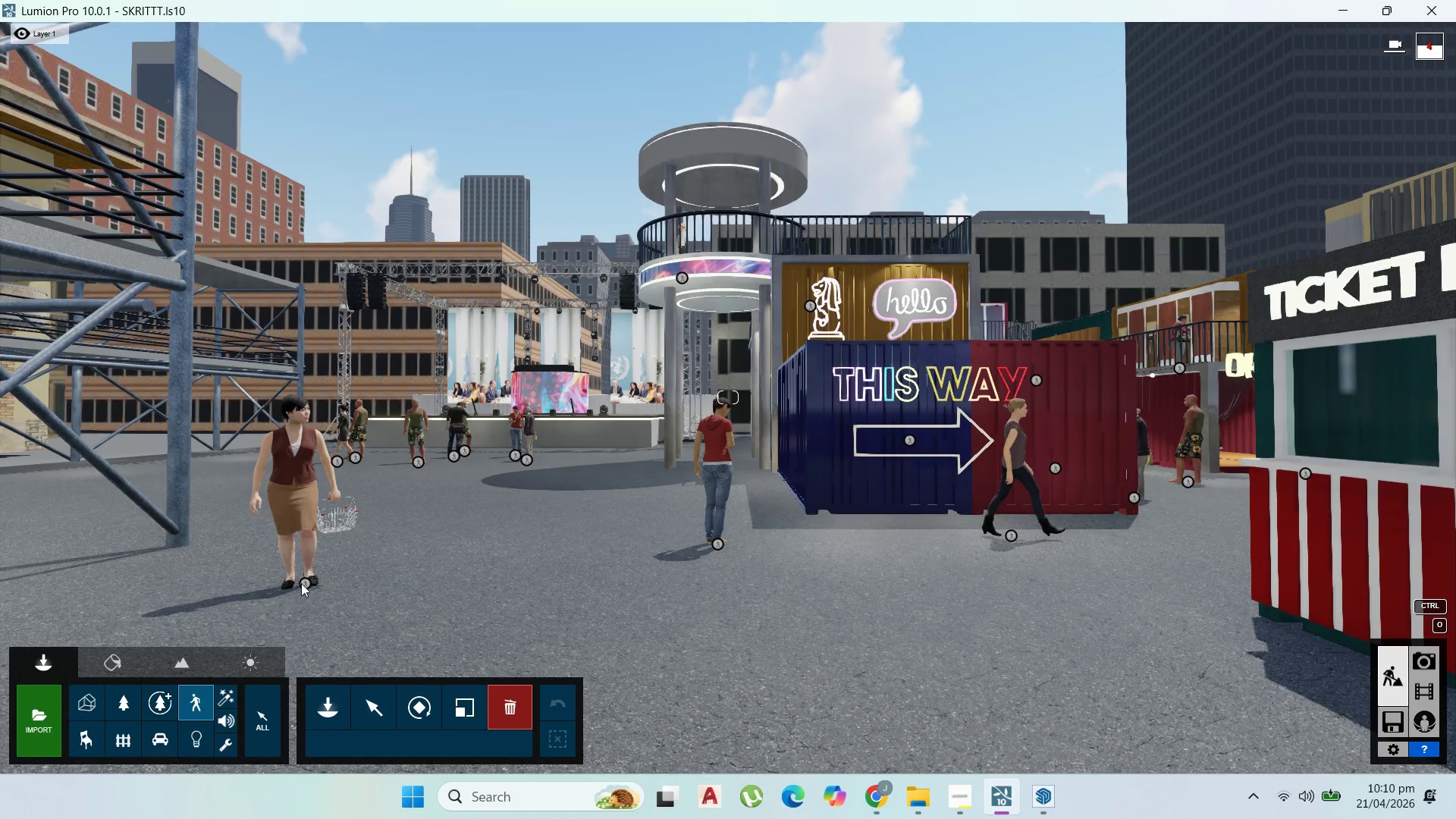 
left_click([306, 582])
 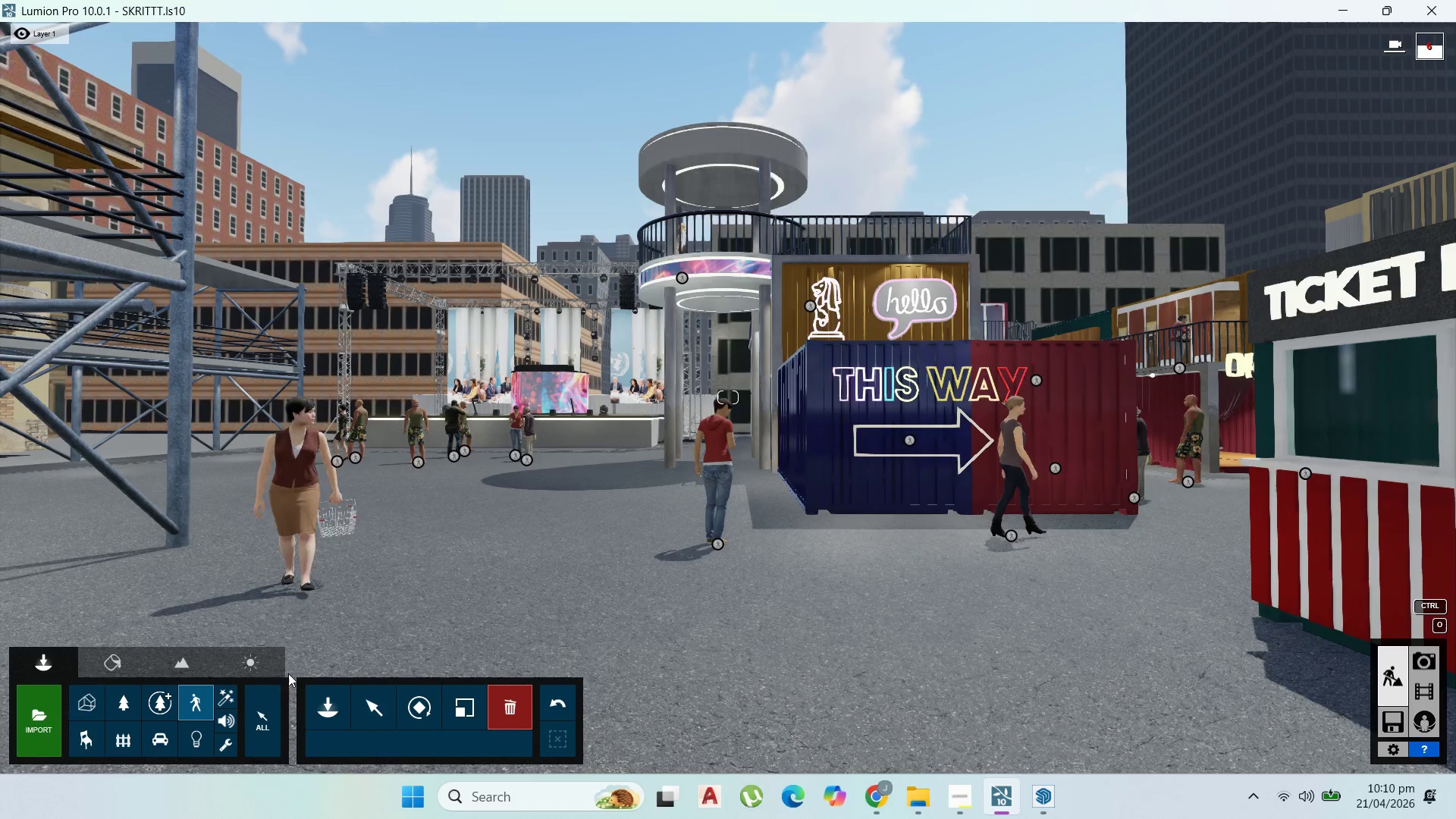 
left_click([323, 694])
 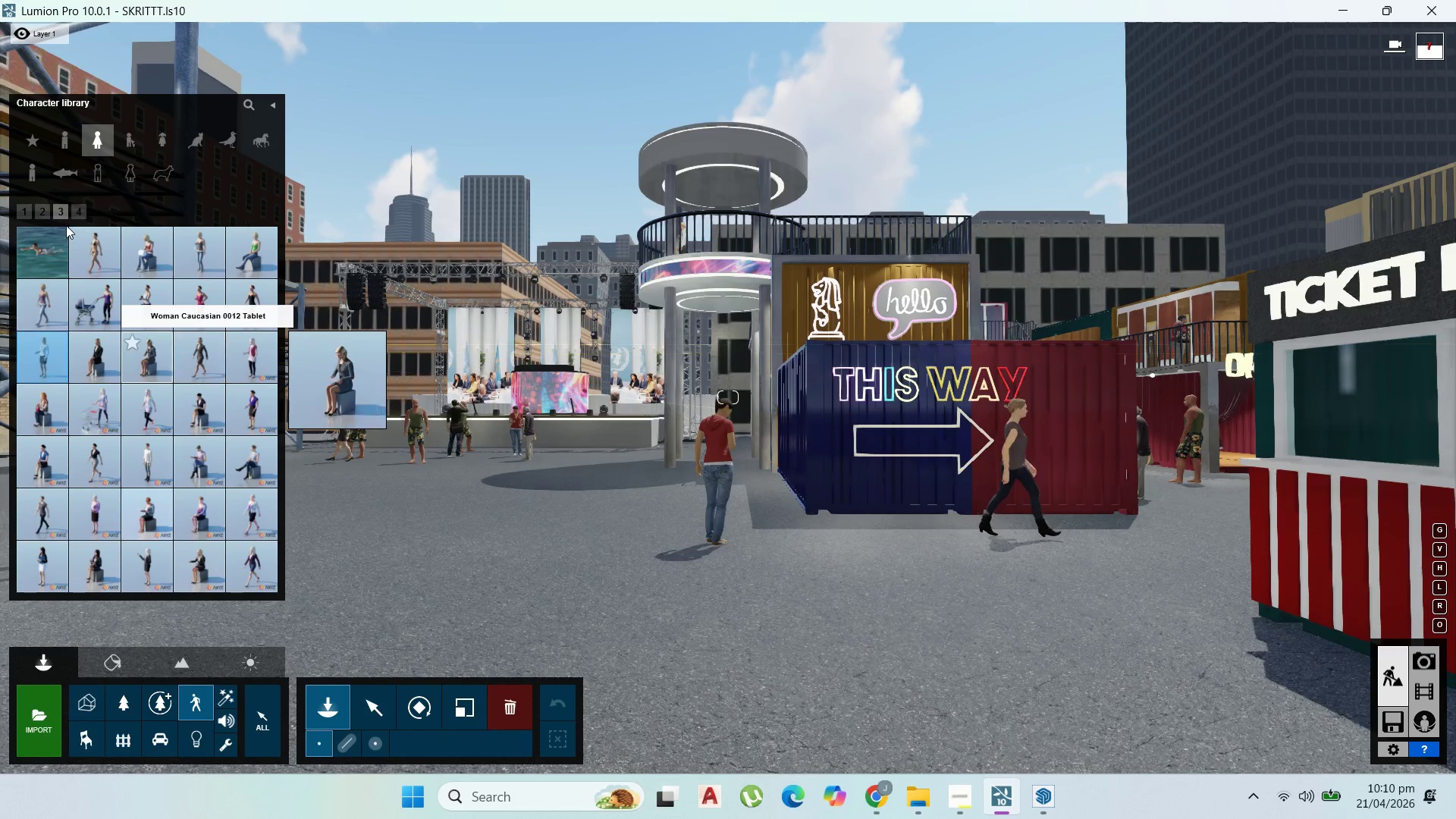 
left_click([59, 136])
 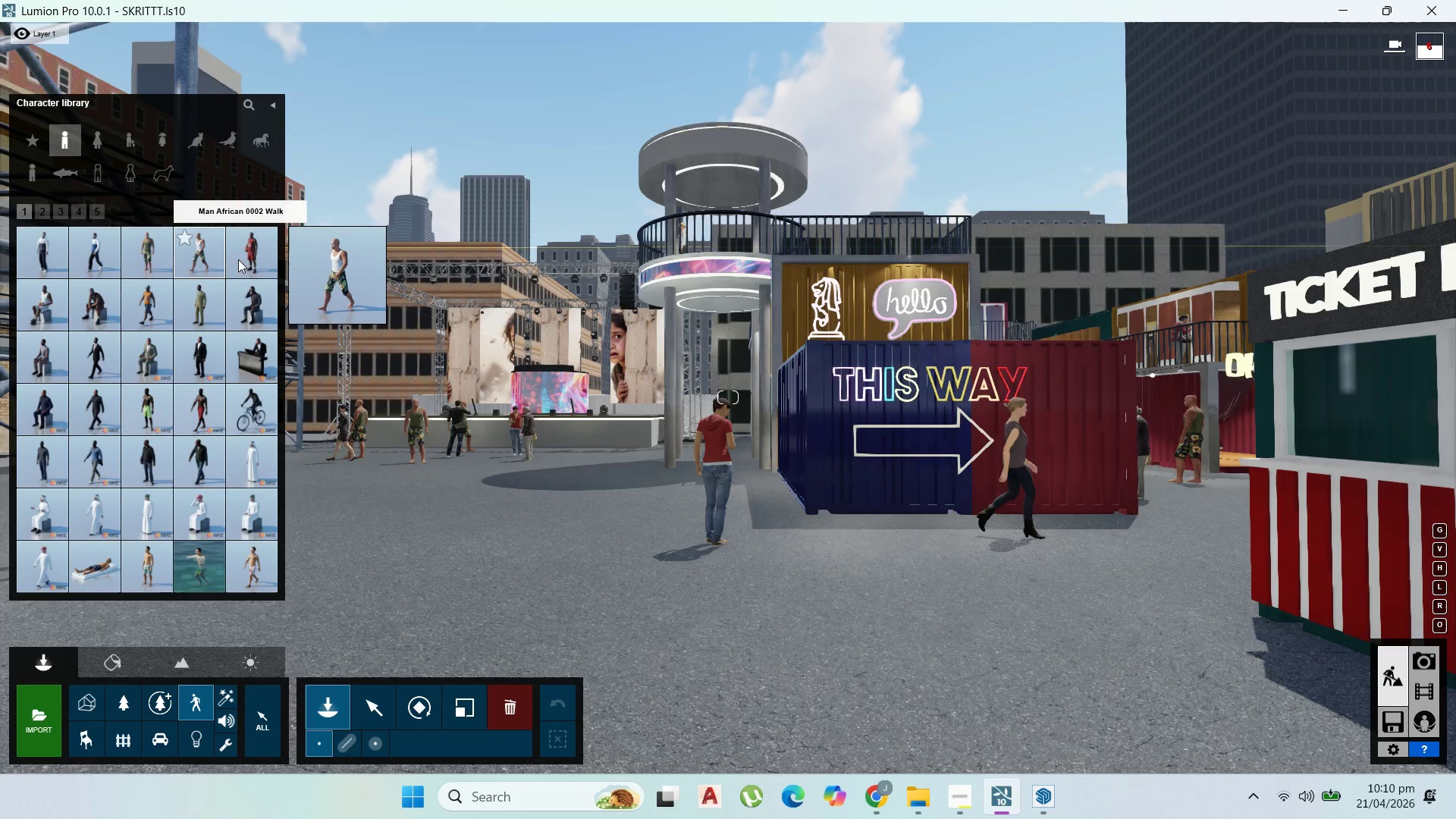 
wait(7.55)
 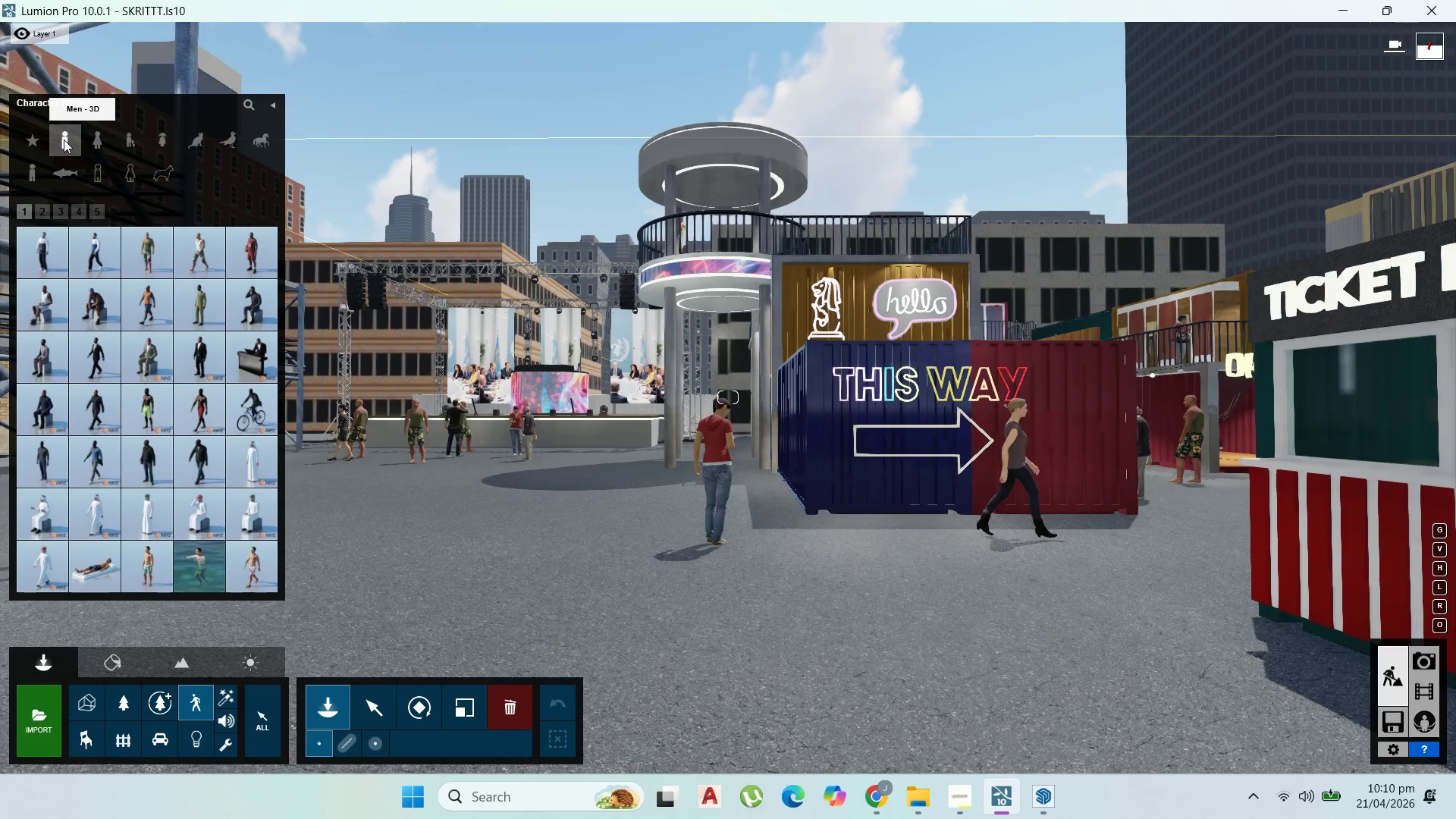 
left_click([146, 312])
 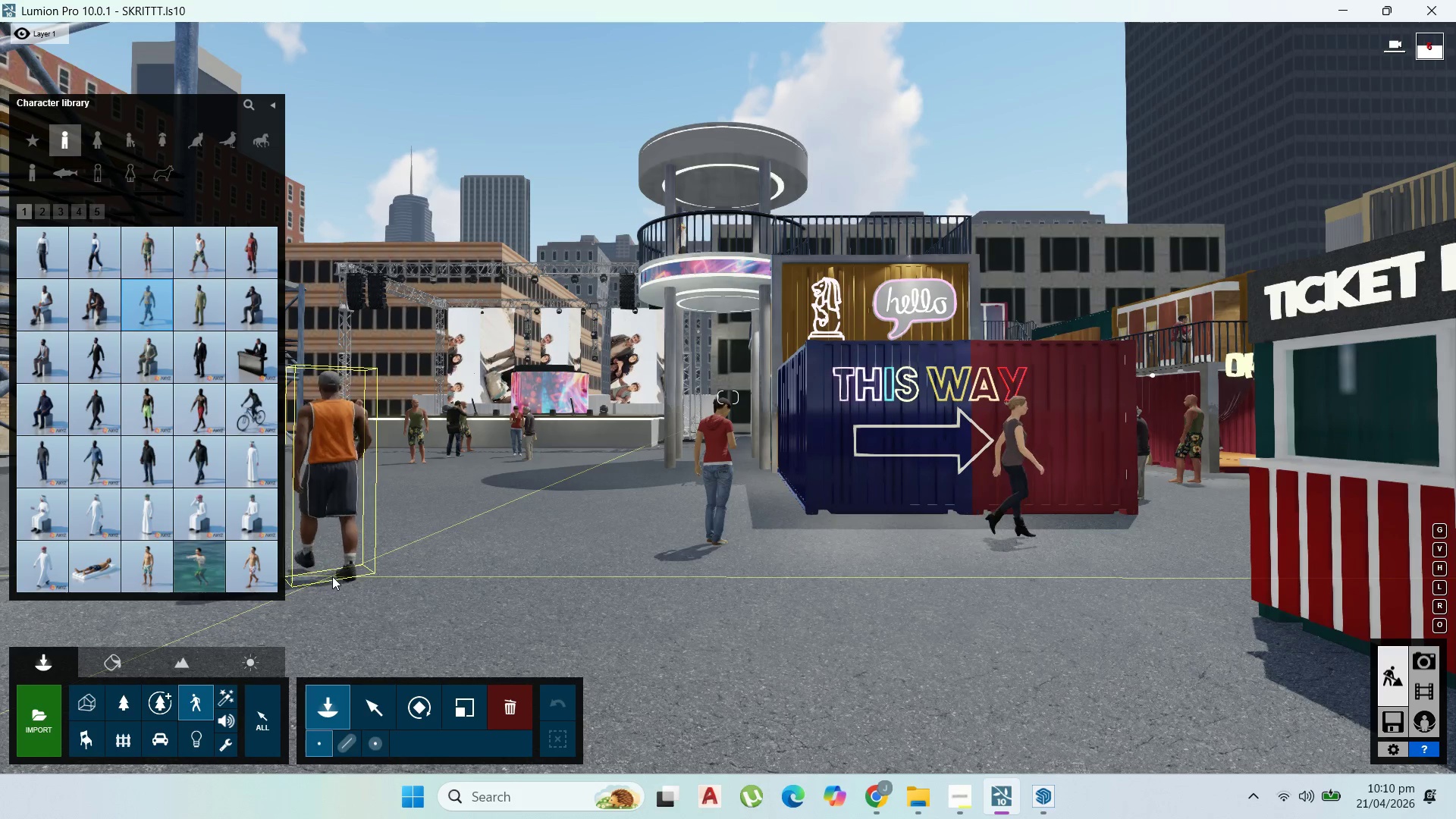 
left_click([359, 570])
 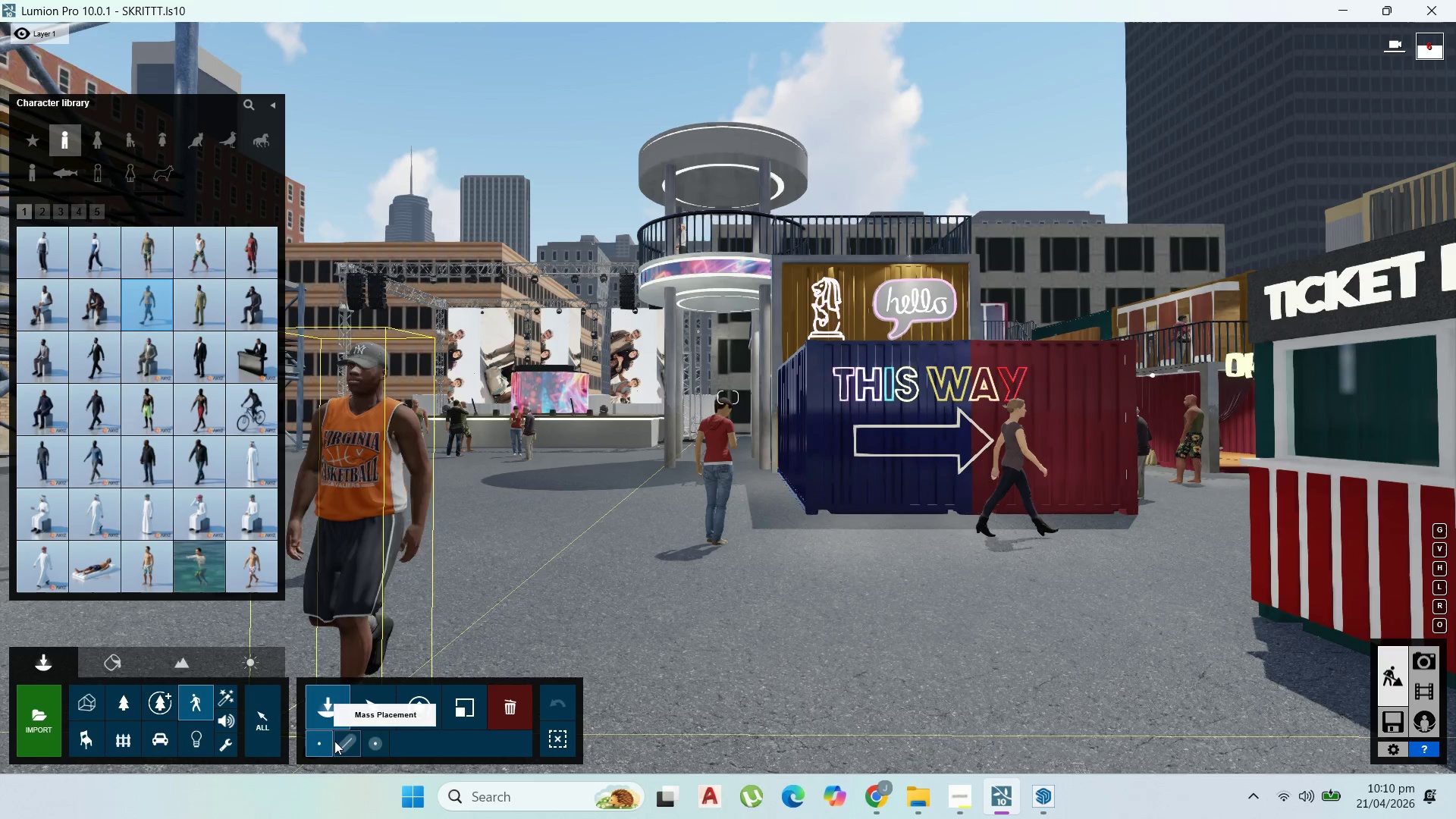 
left_click([423, 704])
 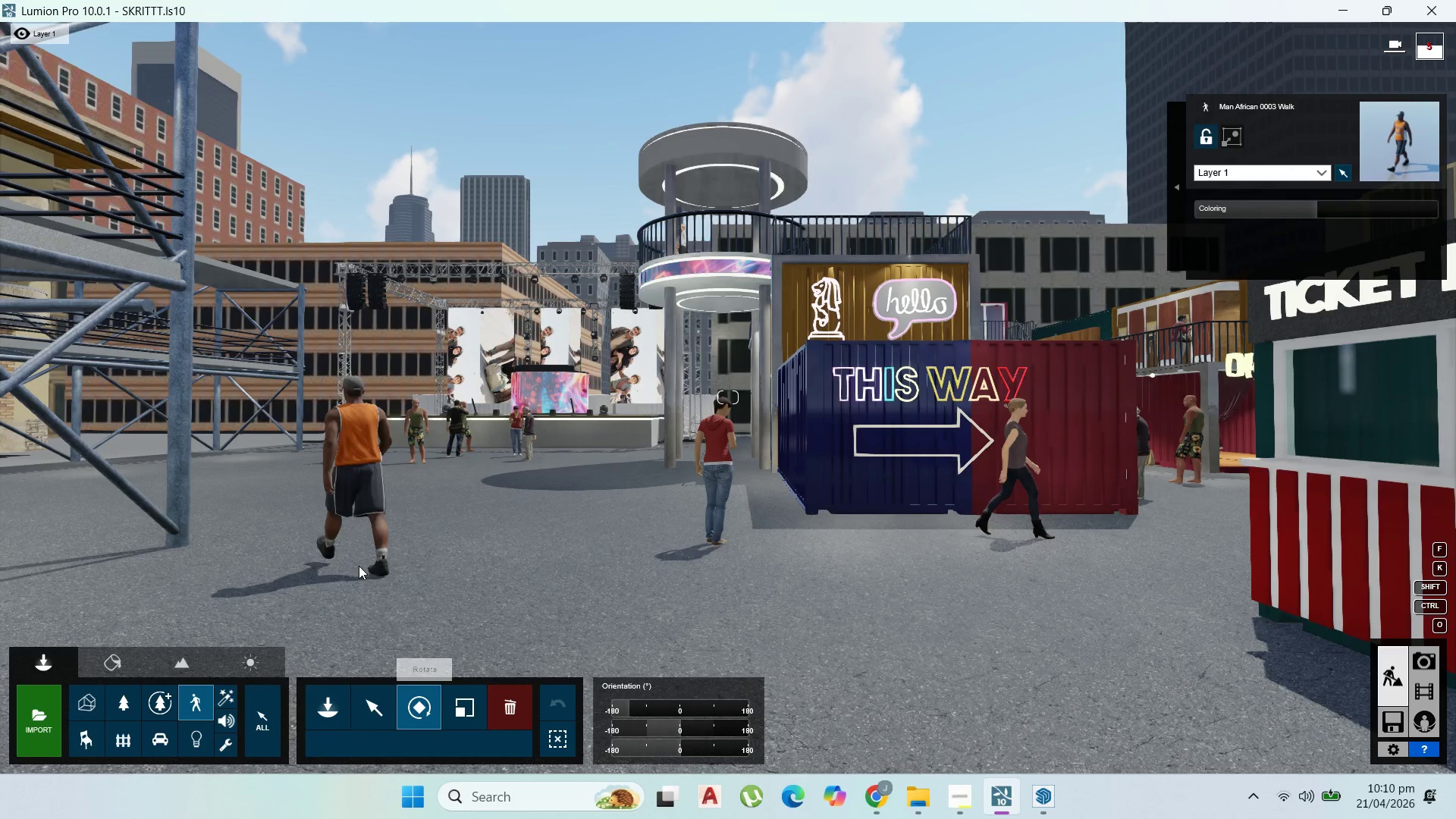 
left_click_drag(start_coordinate=[357, 566], to_coordinate=[415, 481])
 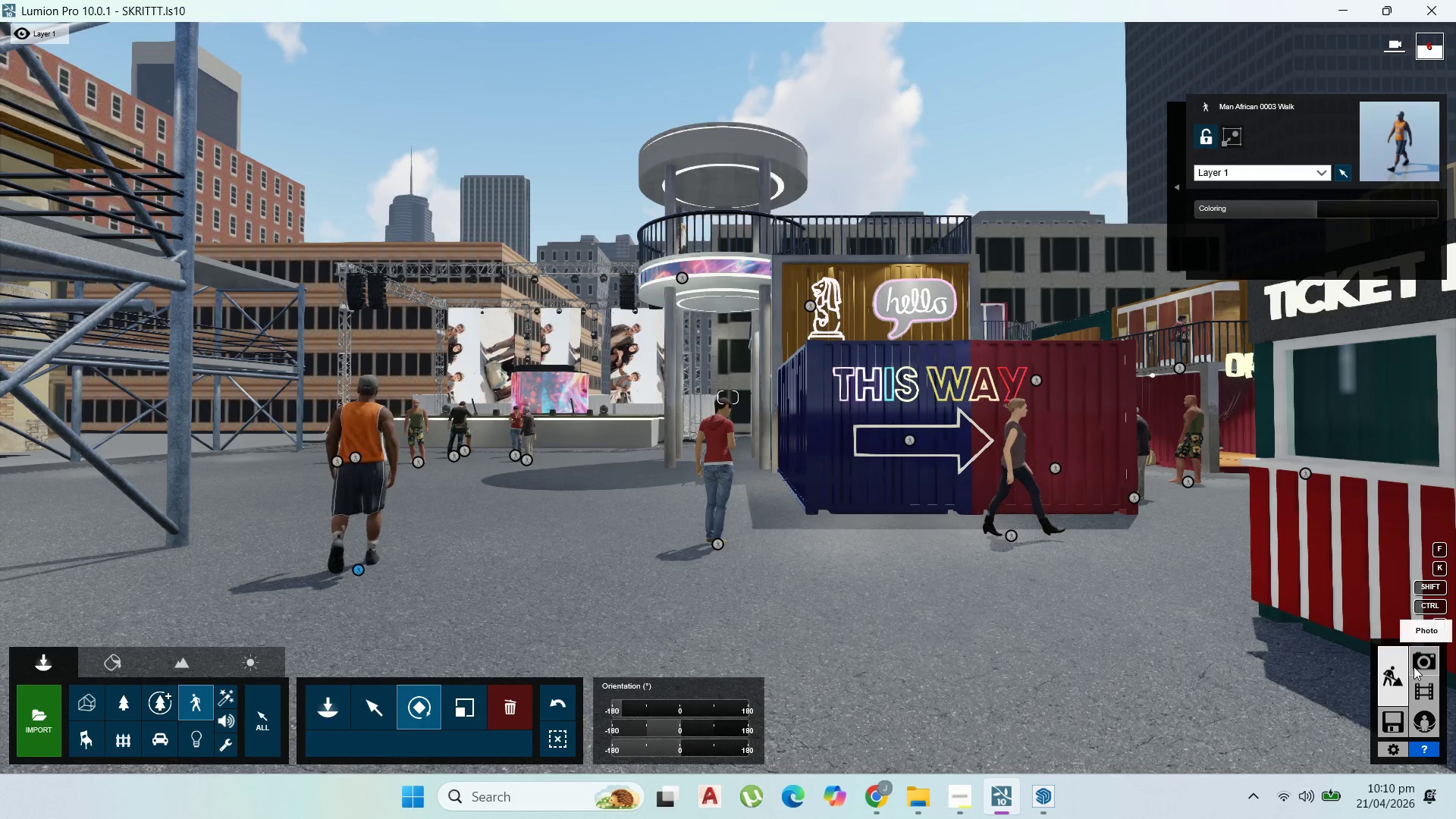 
double_click([1420, 665])
 